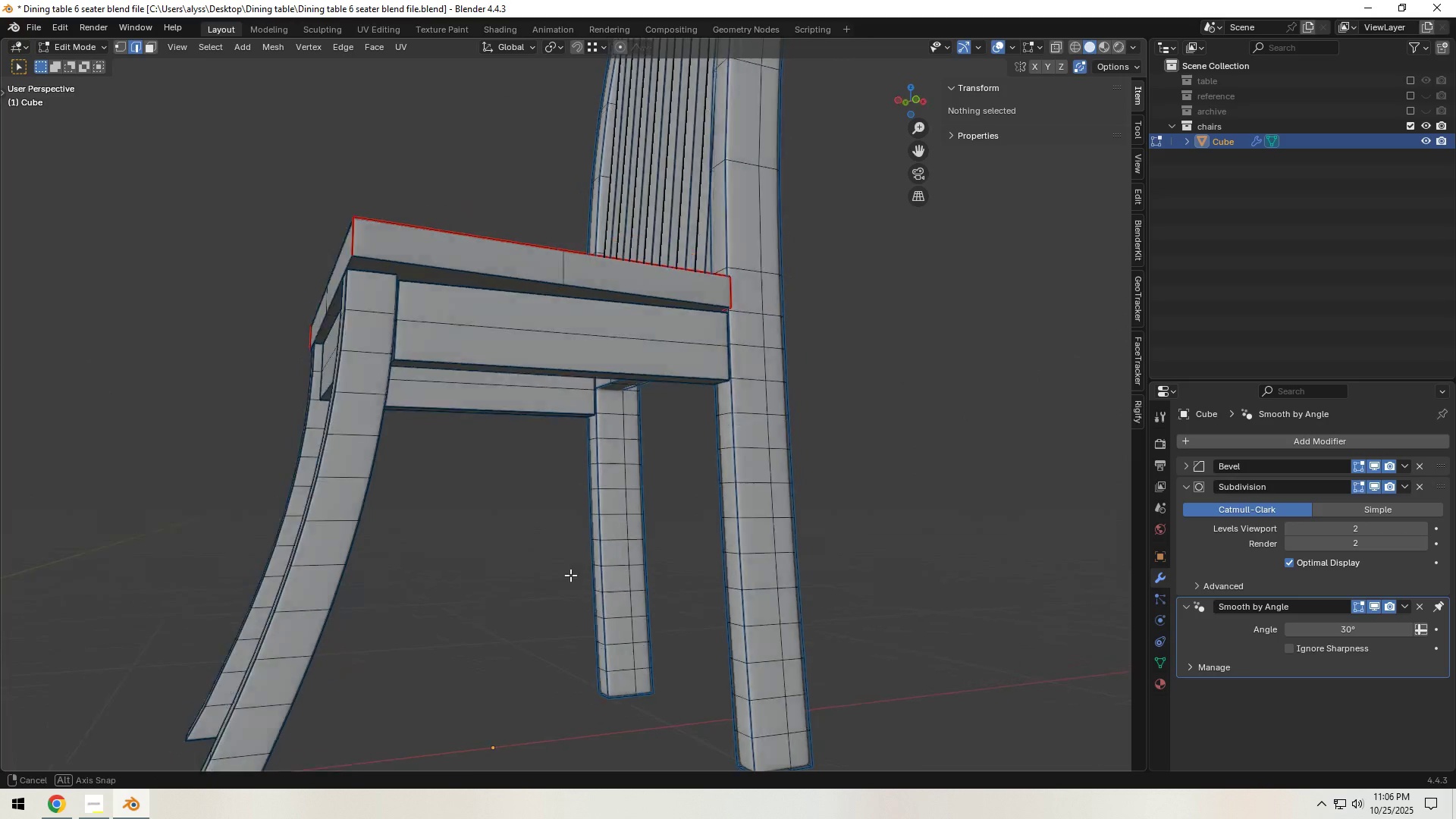 
wait(6.18)
 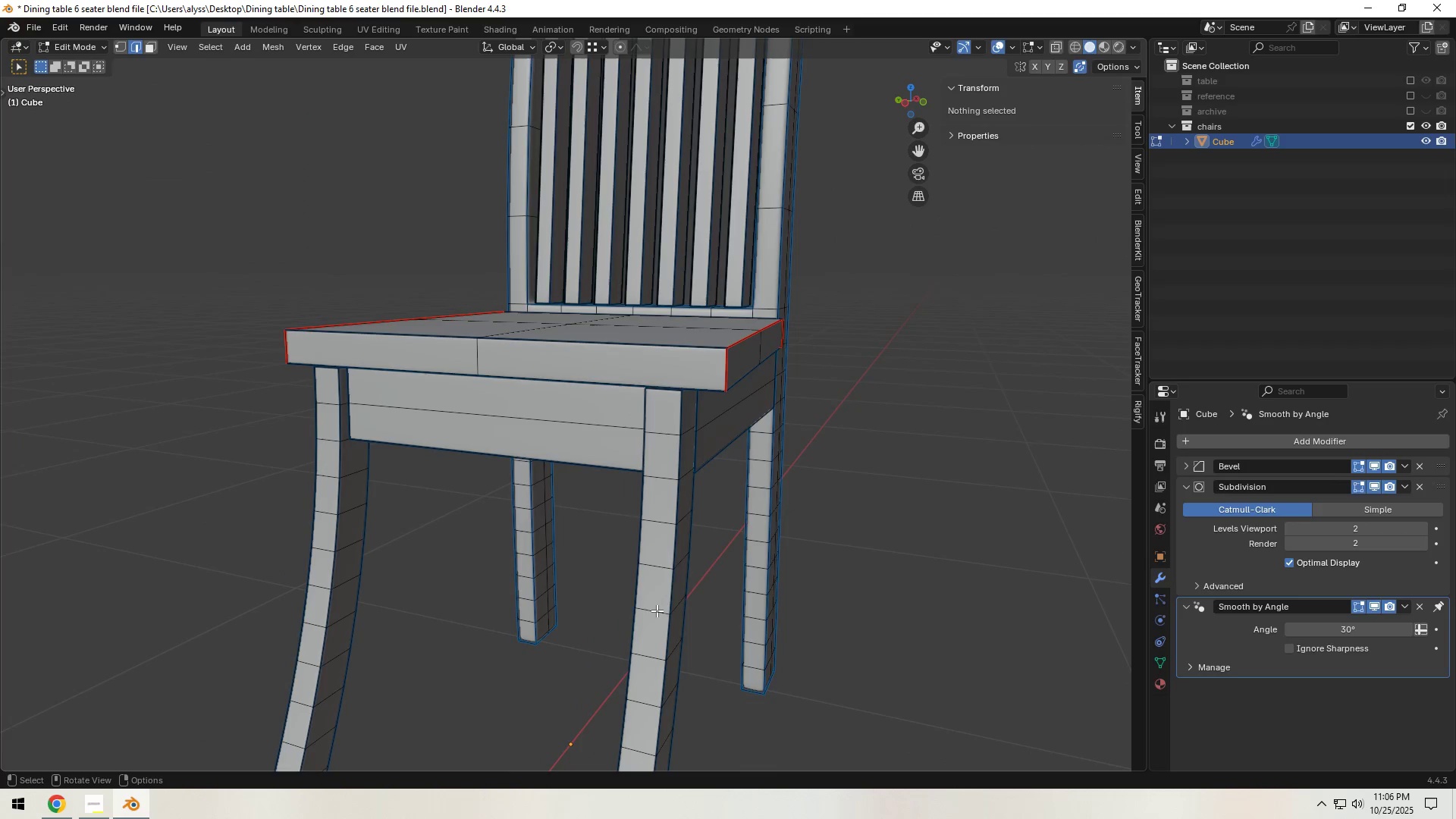 
left_click([592, 472])
 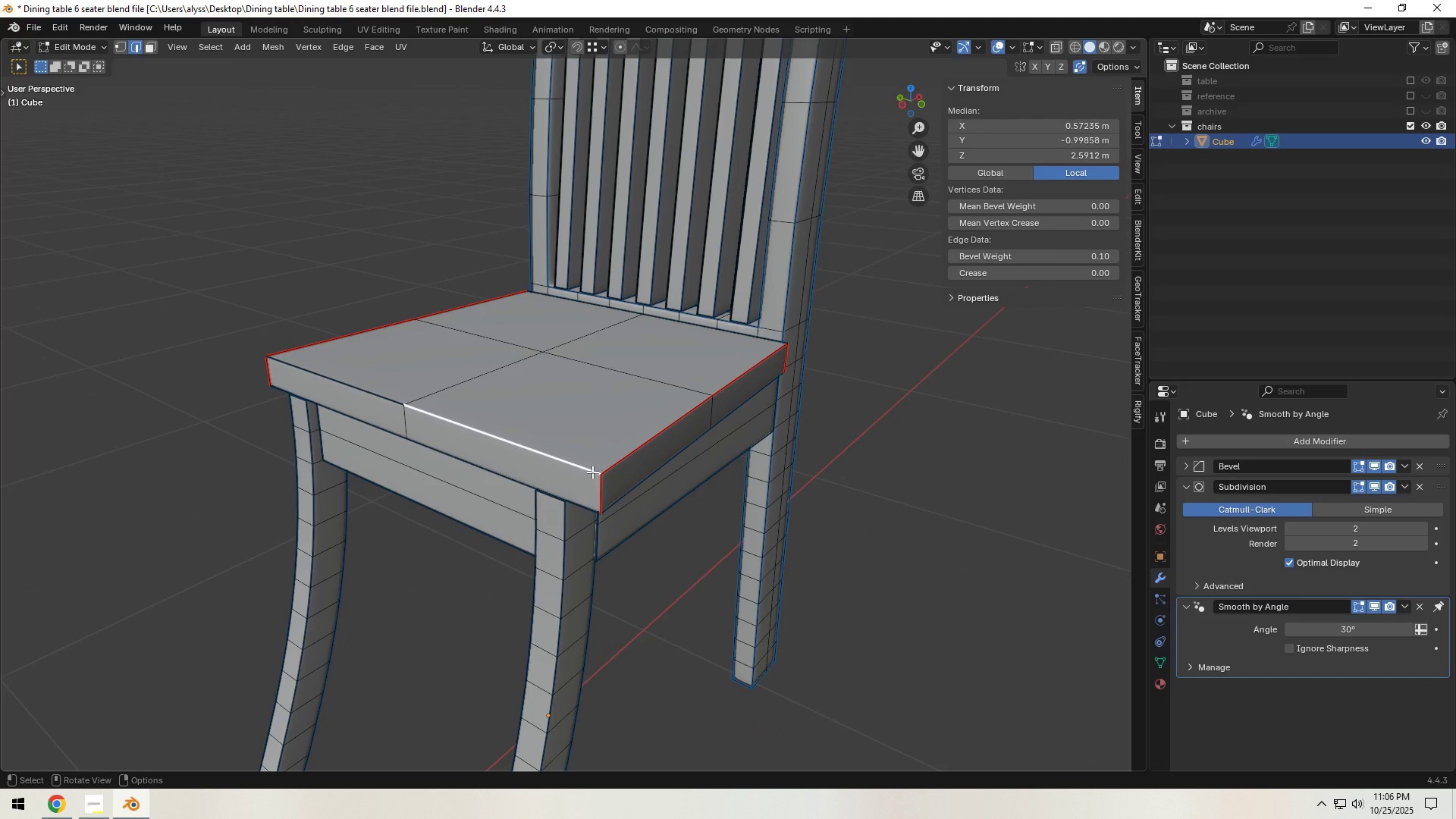 
type(lh)
 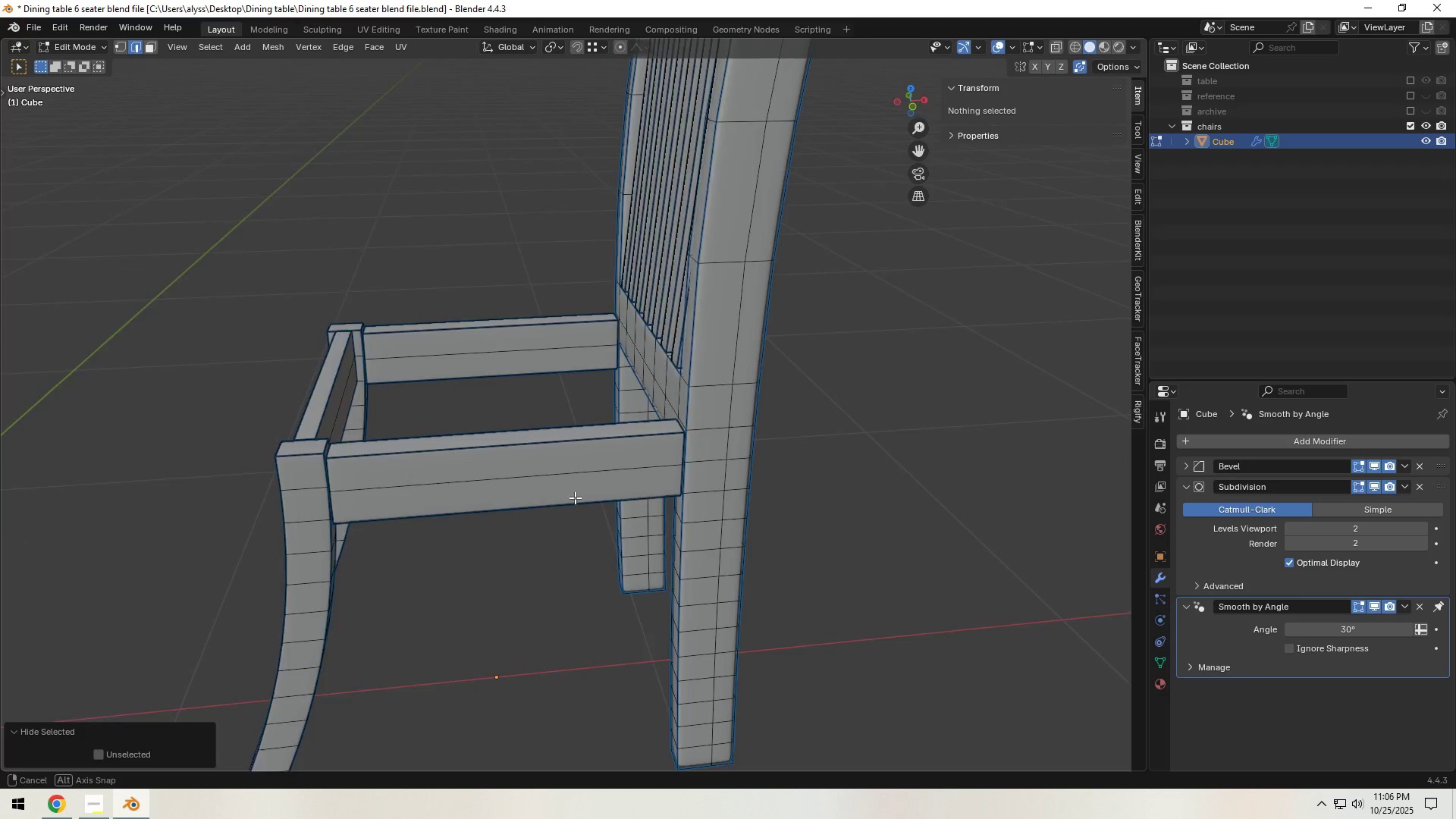 
hold_key(key=ShiftLeft, duration=0.52)
 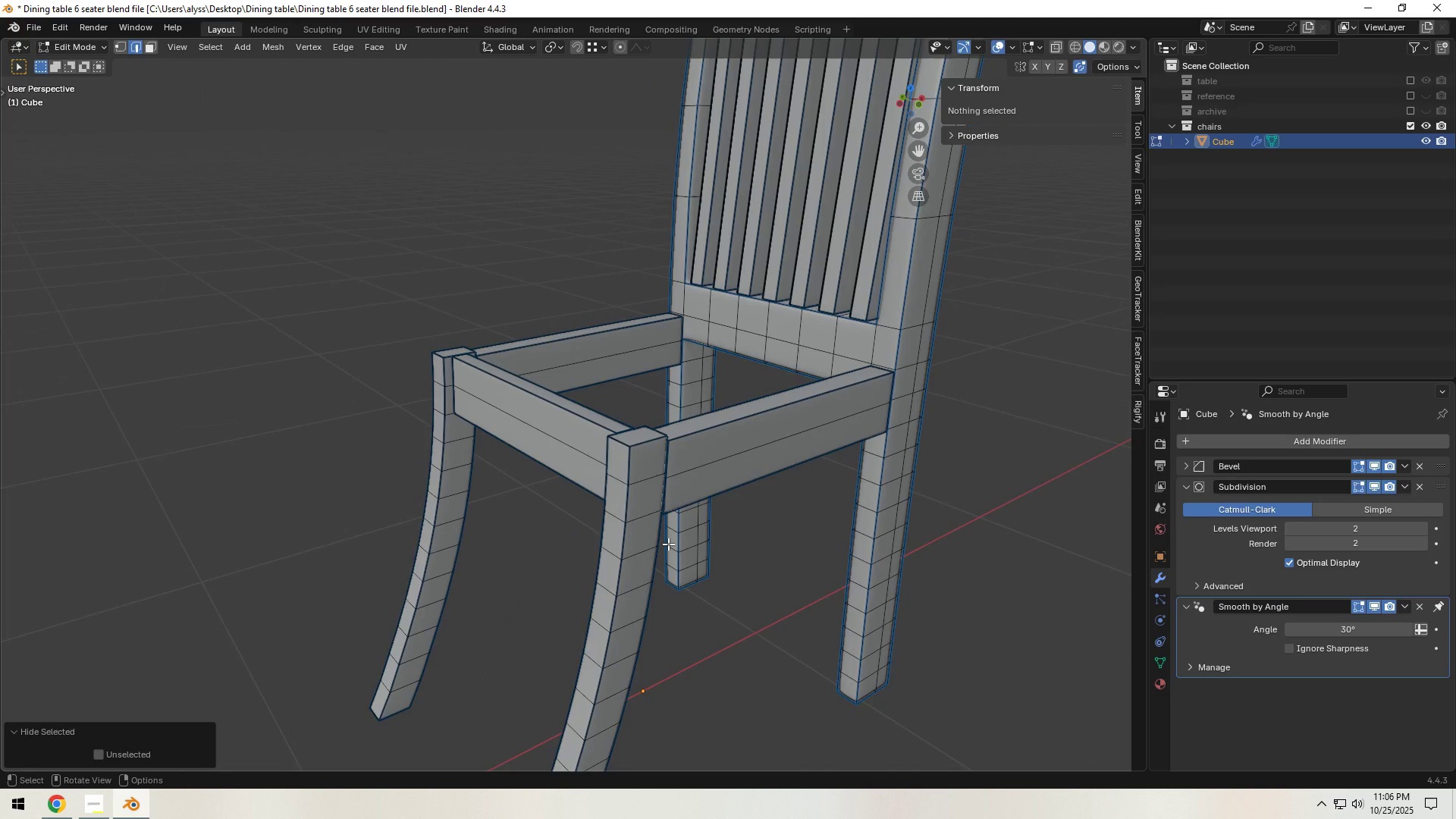 
wait(9.07)
 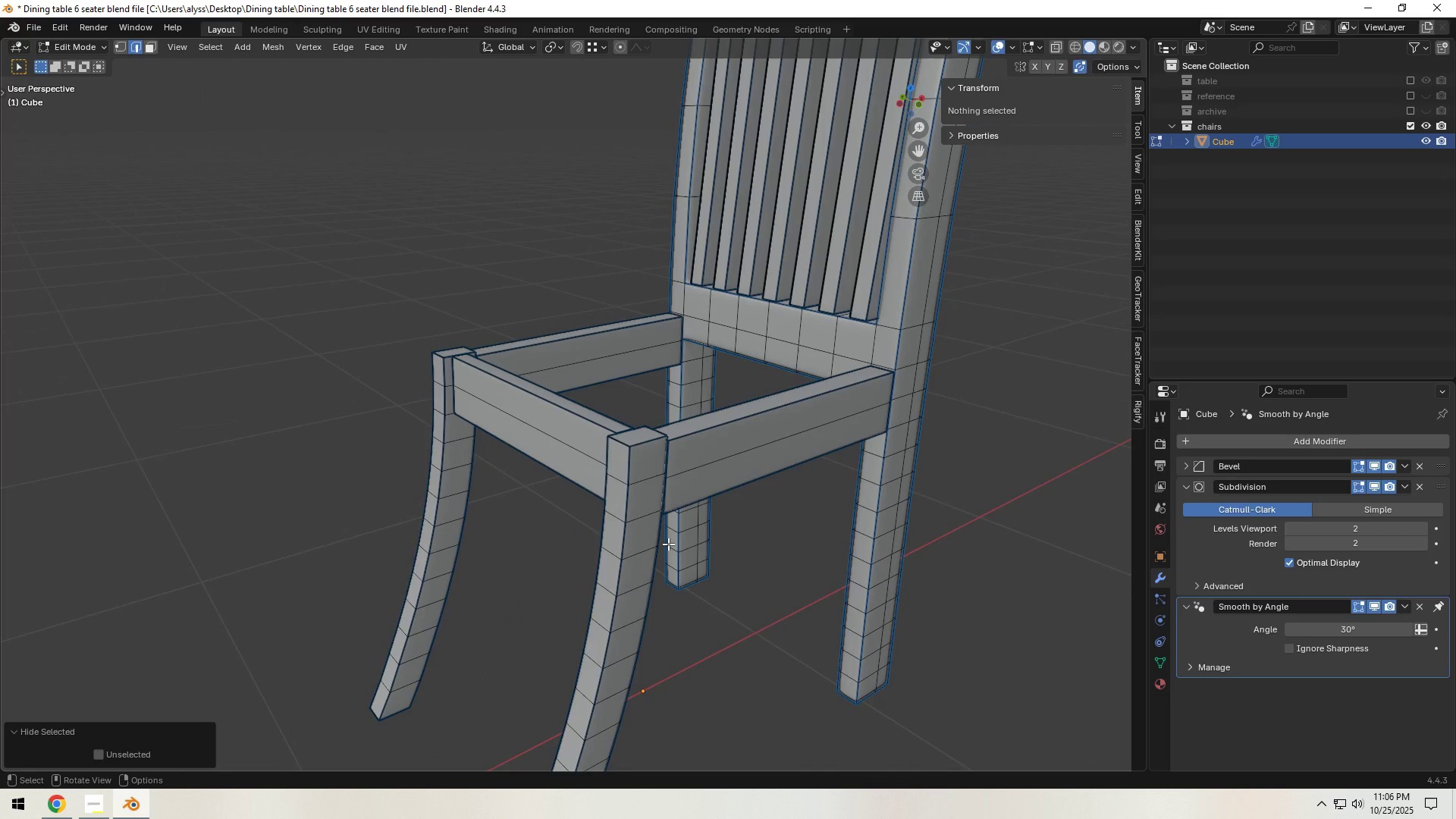 
hold_key(key=ShiftLeft, duration=0.36)
 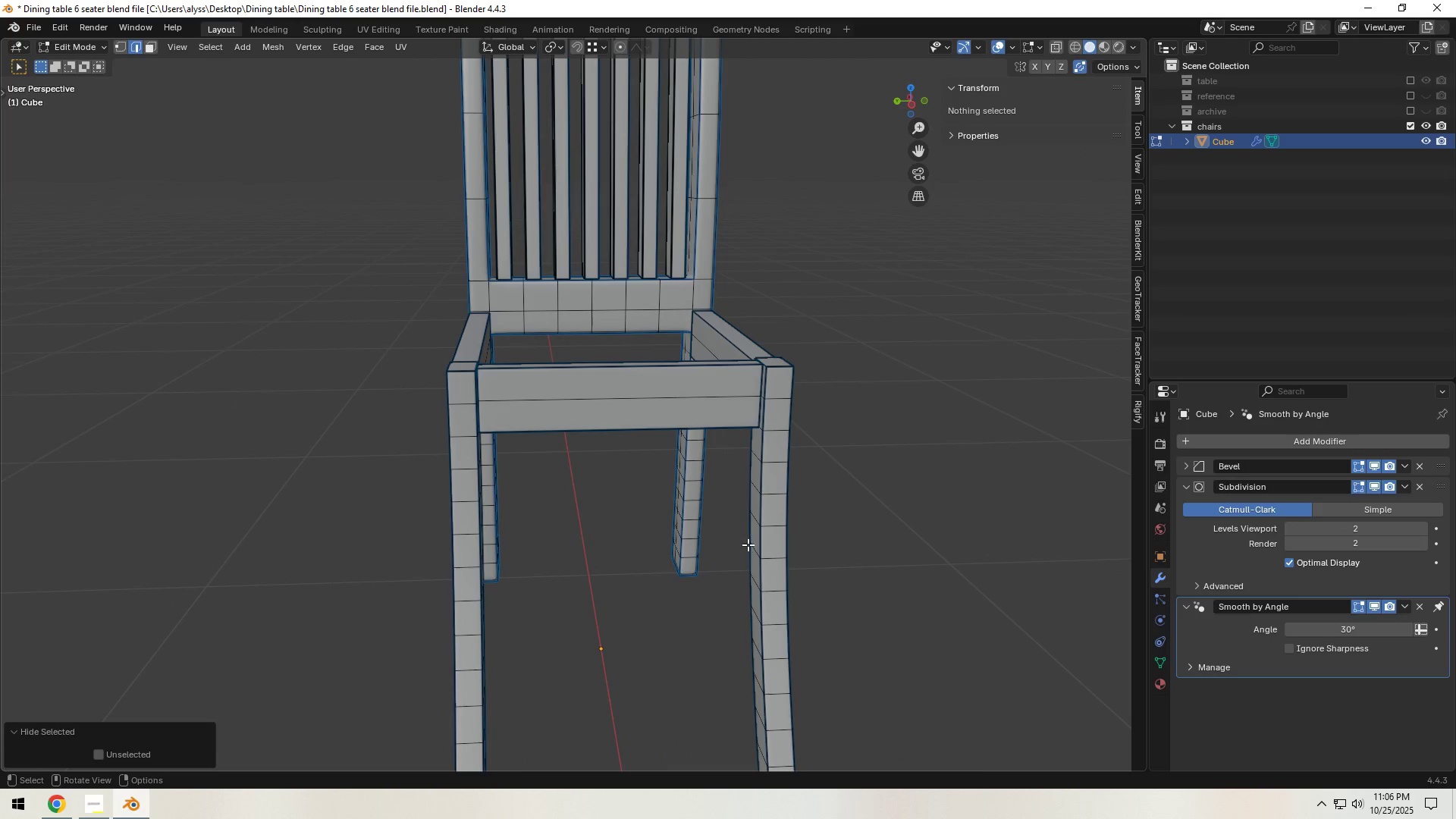 
hold_key(key=AltLeft, duration=0.46)
left_click([748, 532])
 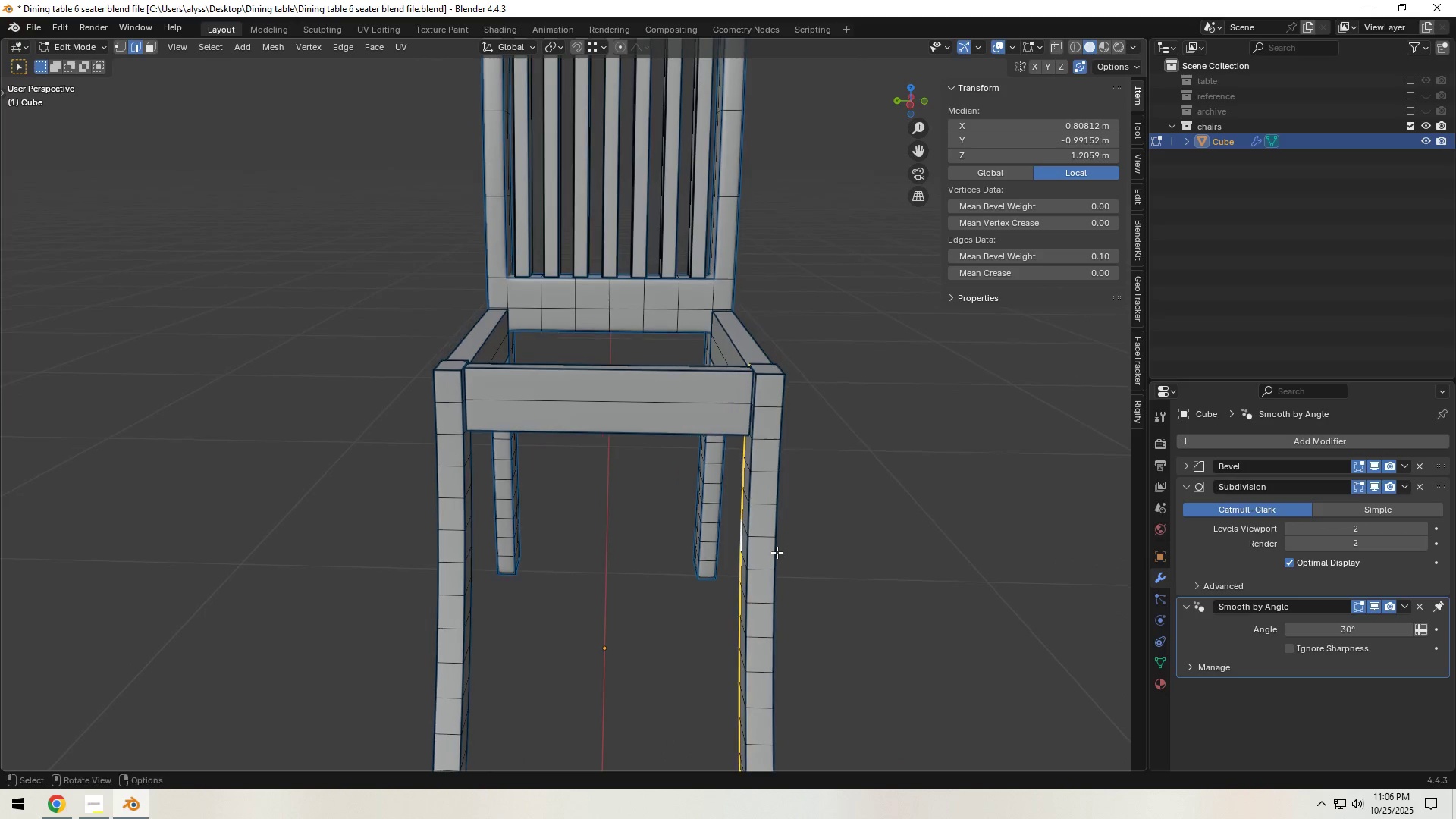 
key(Control+ControlLeft)
 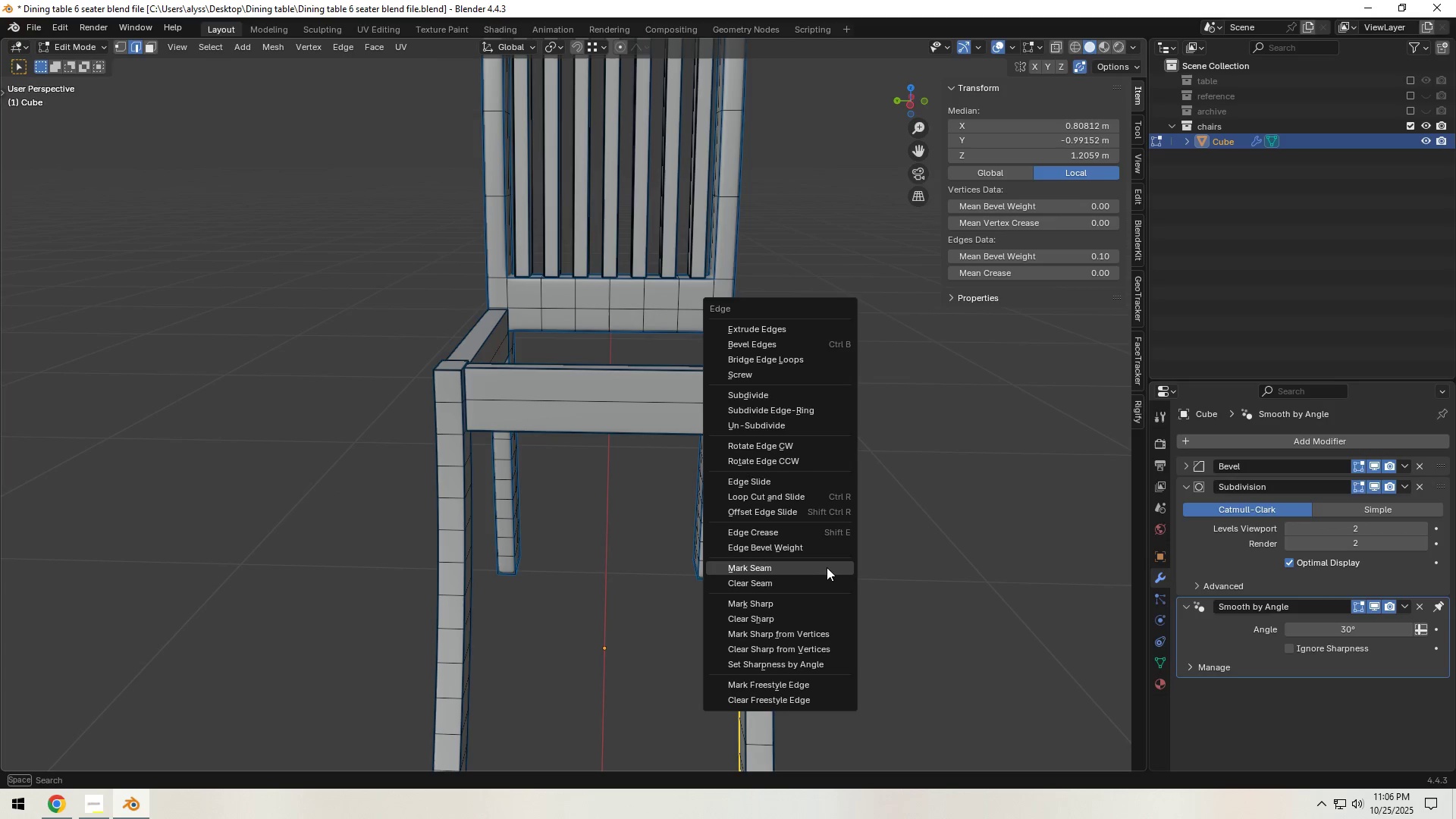 
key(Control+E)
 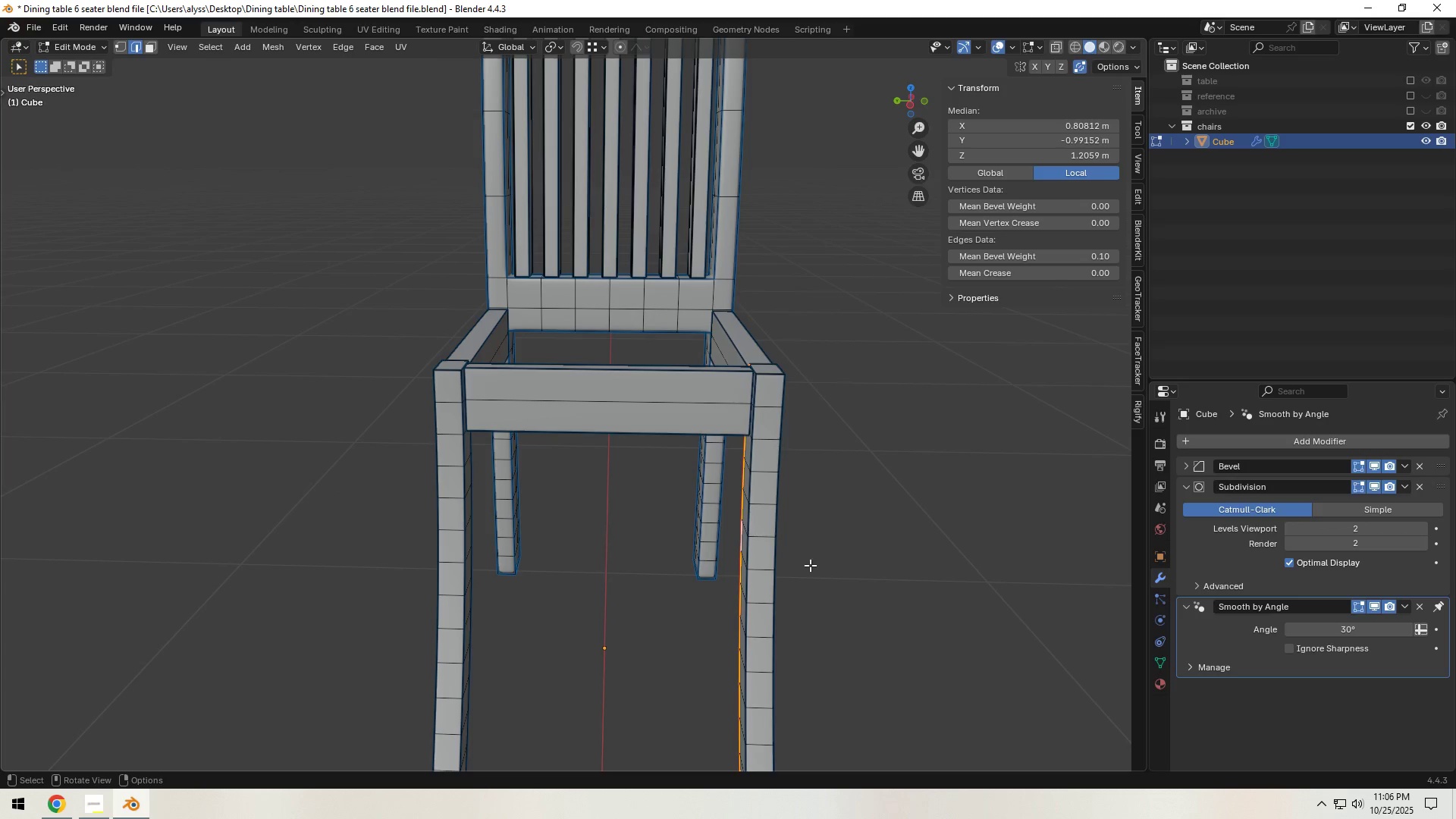 
double_click([890, 551])
 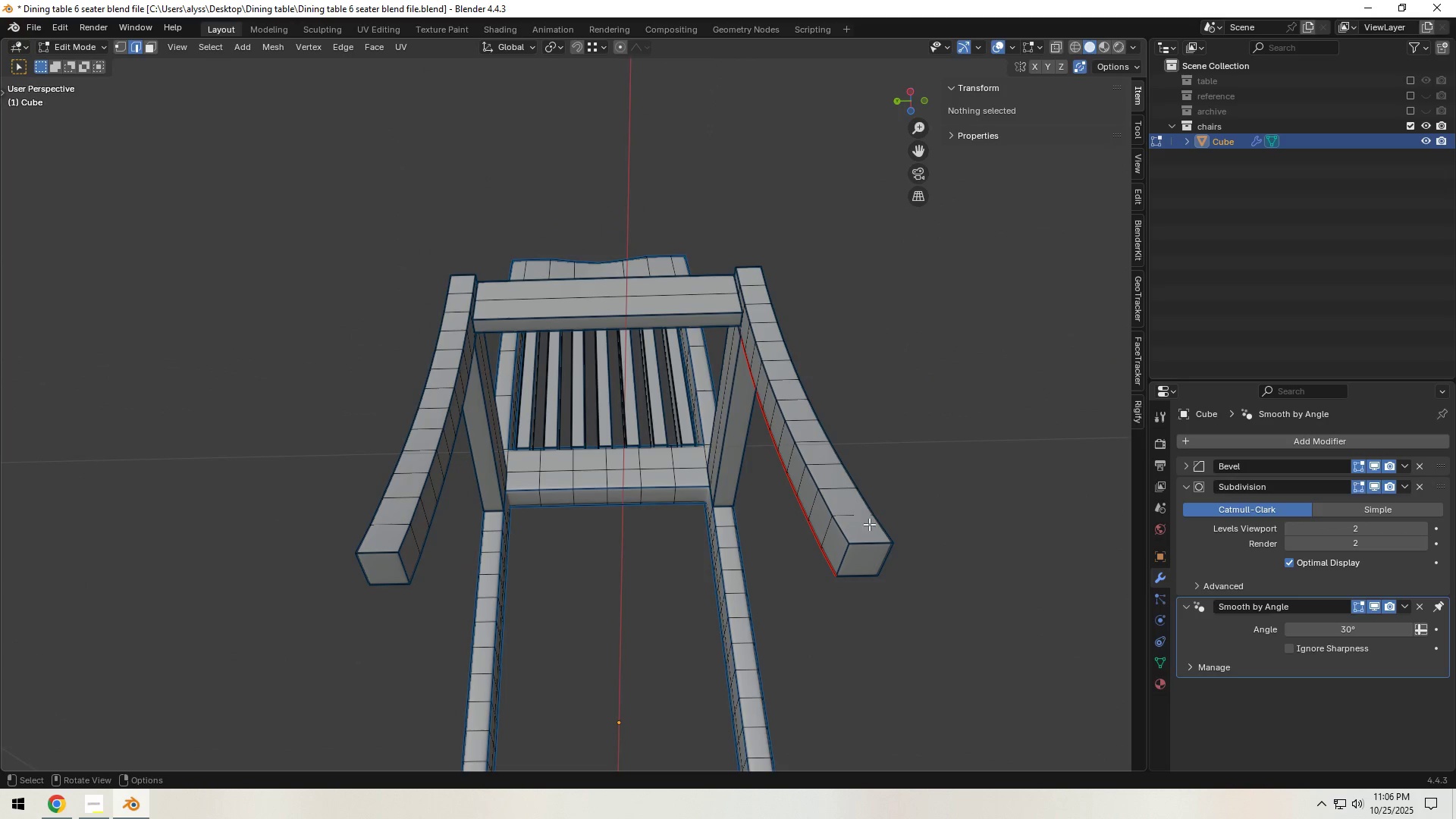 
hold_key(key=ShiftLeft, duration=1.53)
left_click([826, 524])
 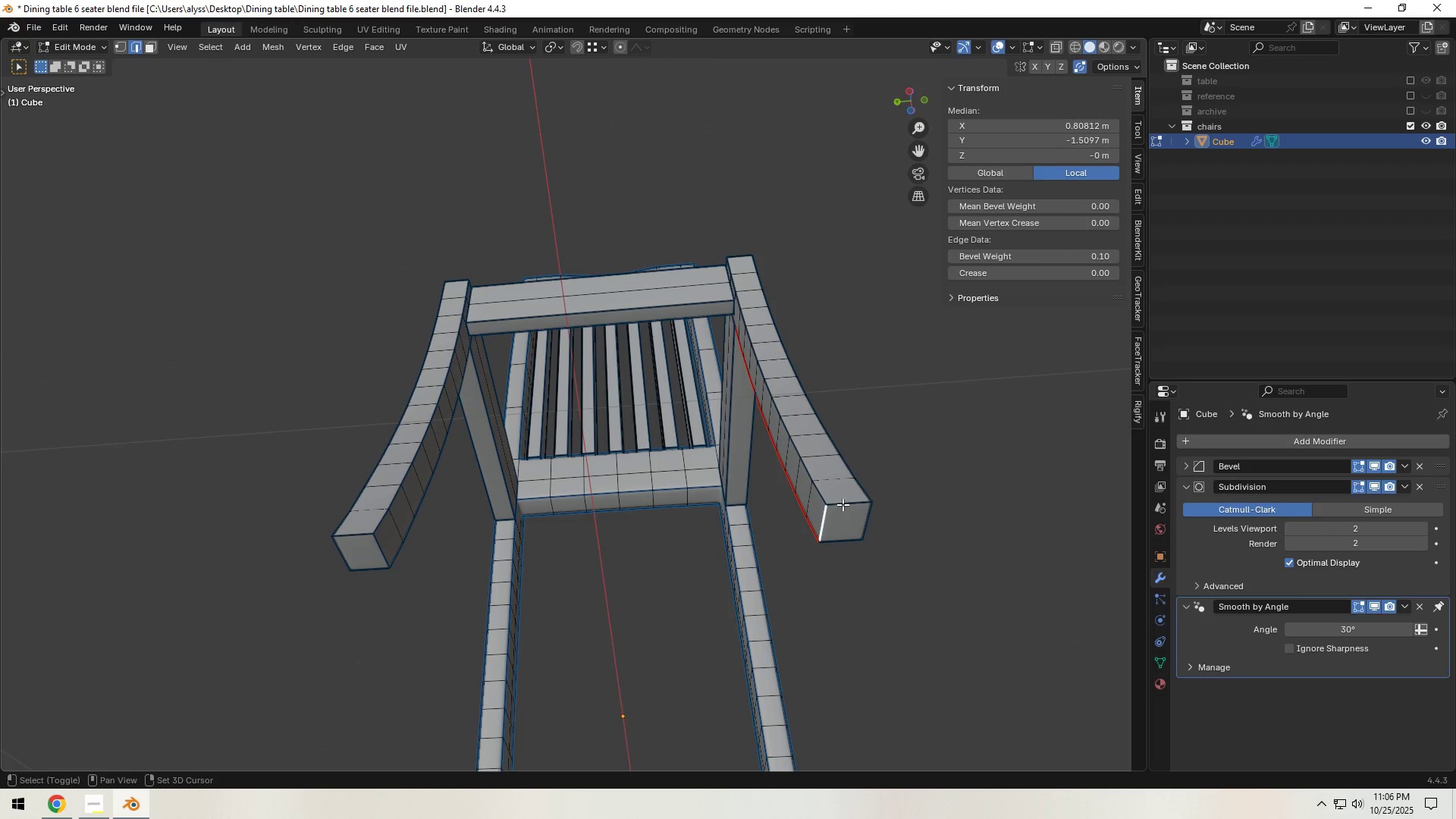 
left_click([843, 504])
 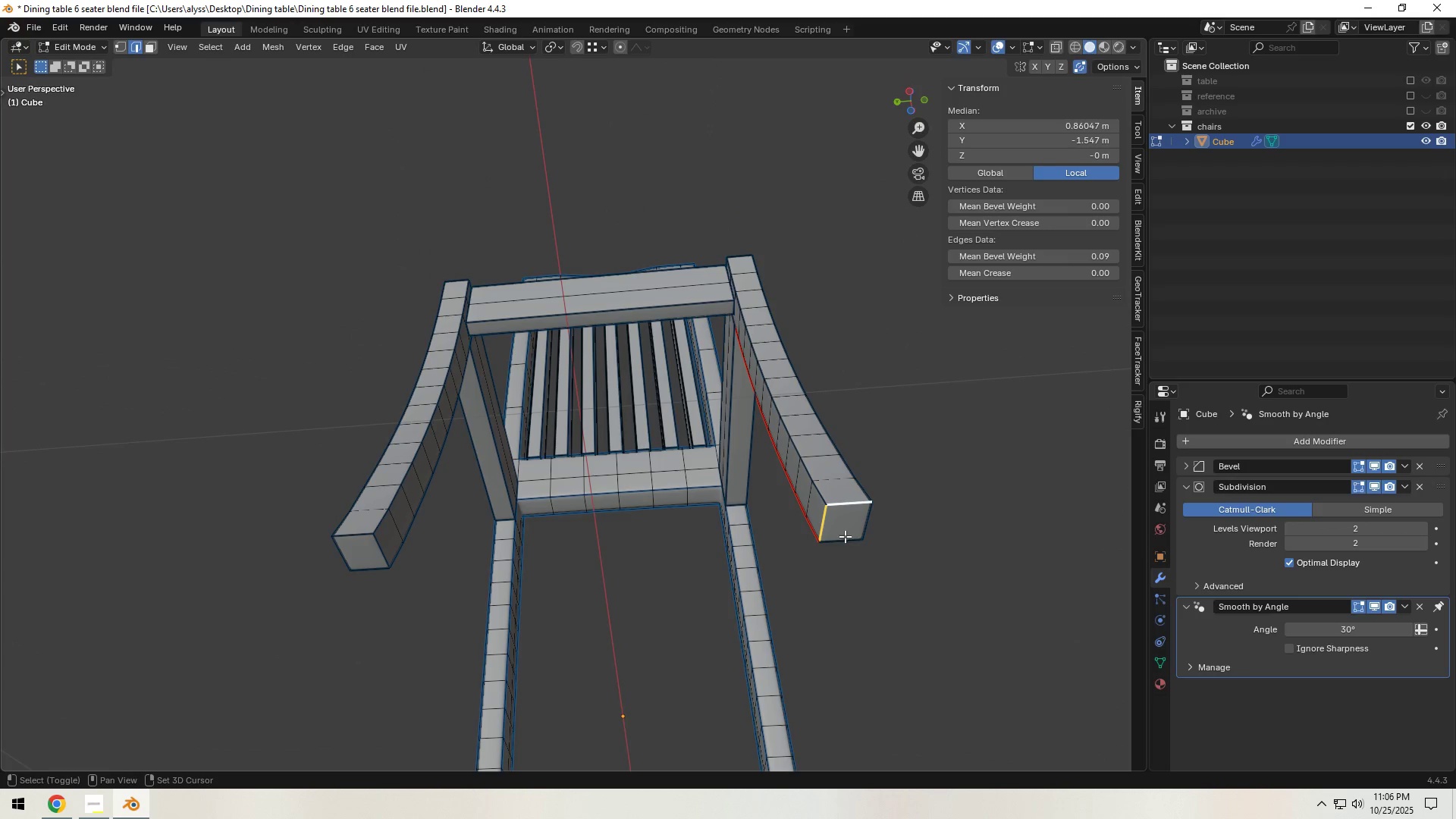 
hold_key(key=ShiftLeft, duration=1.52)
 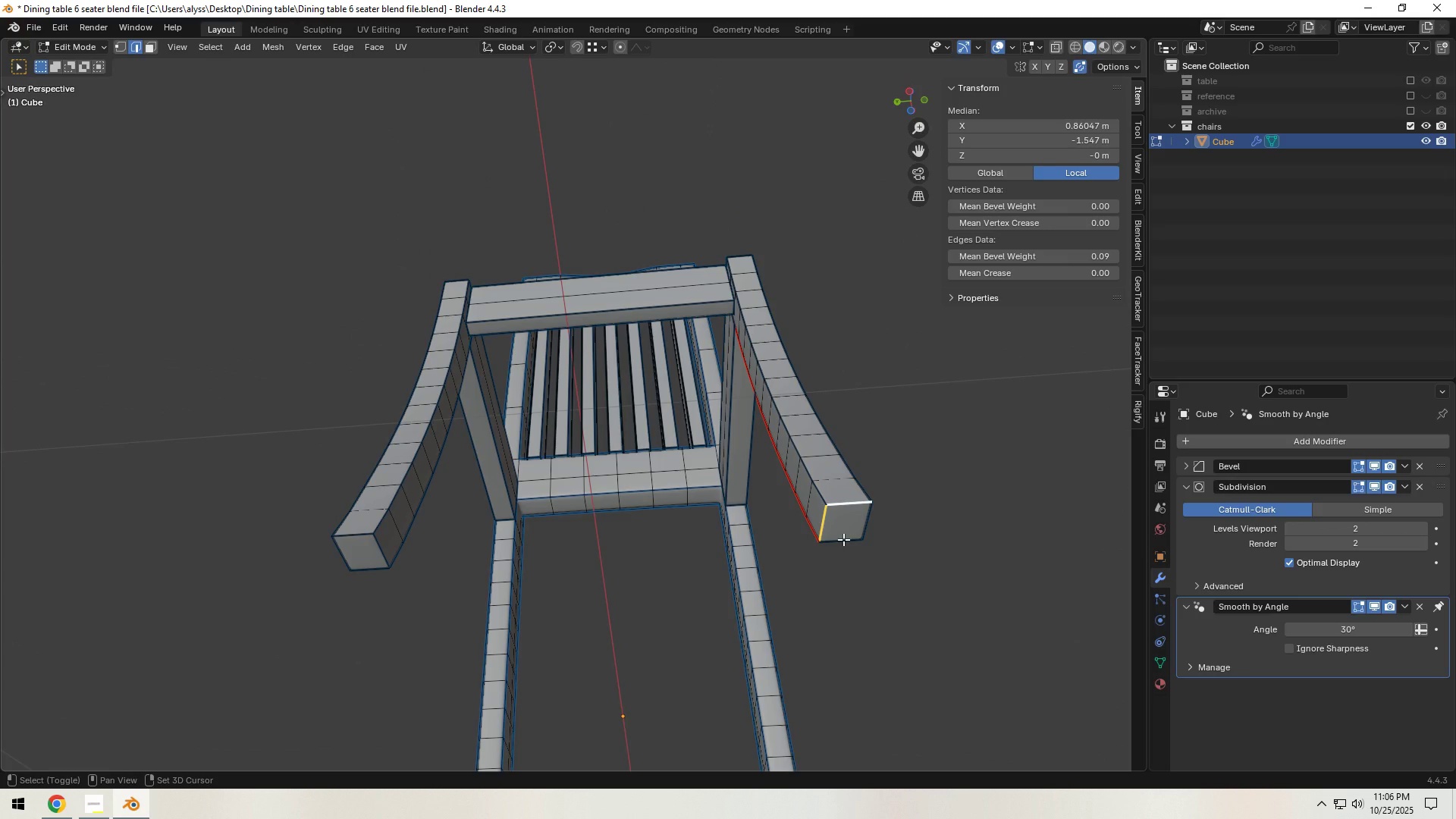 
hold_key(key=ShiftLeft, duration=1.52)
 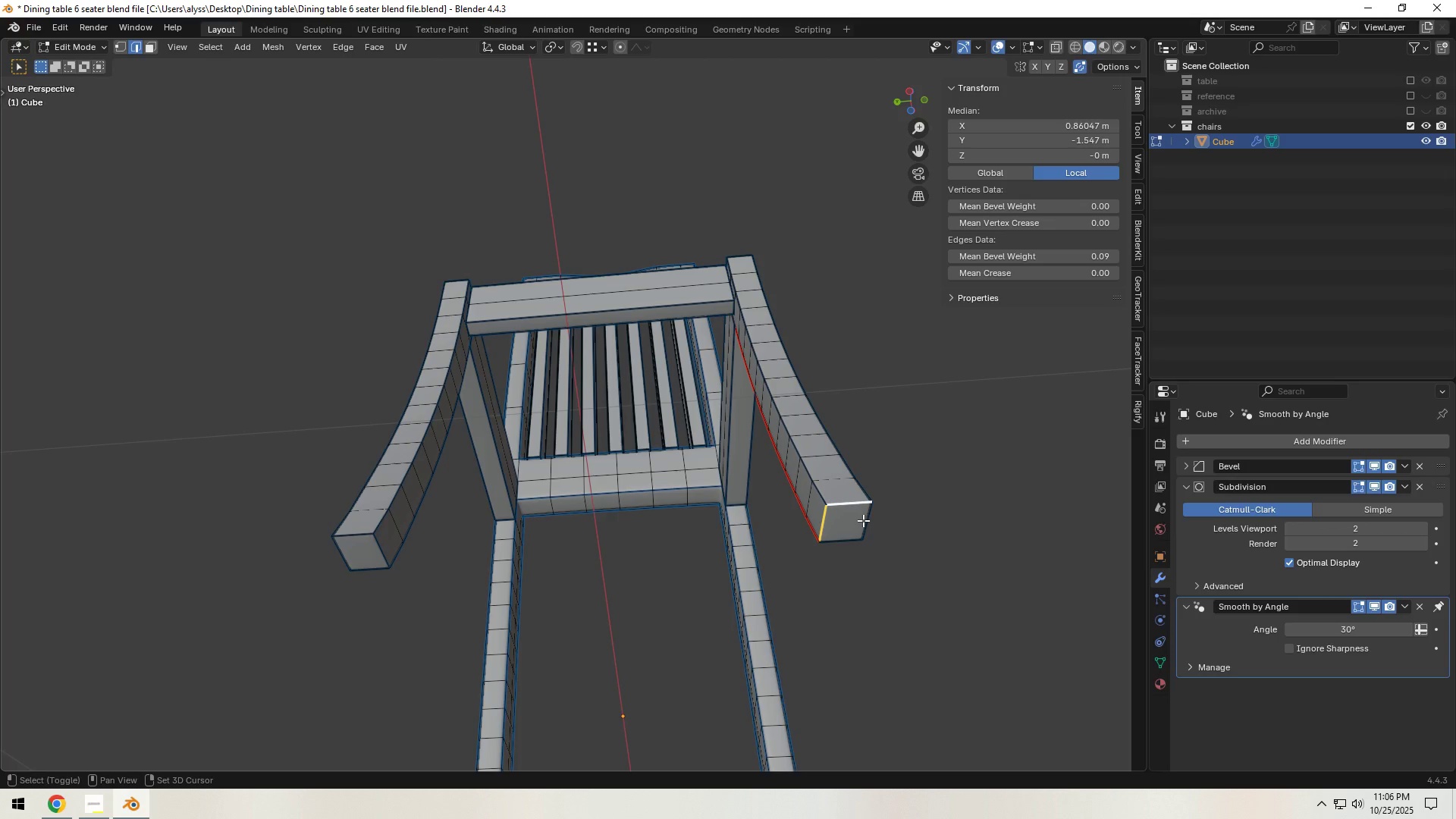 
hold_key(key=ShiftLeft, duration=1.52)
left_click([851, 505])
 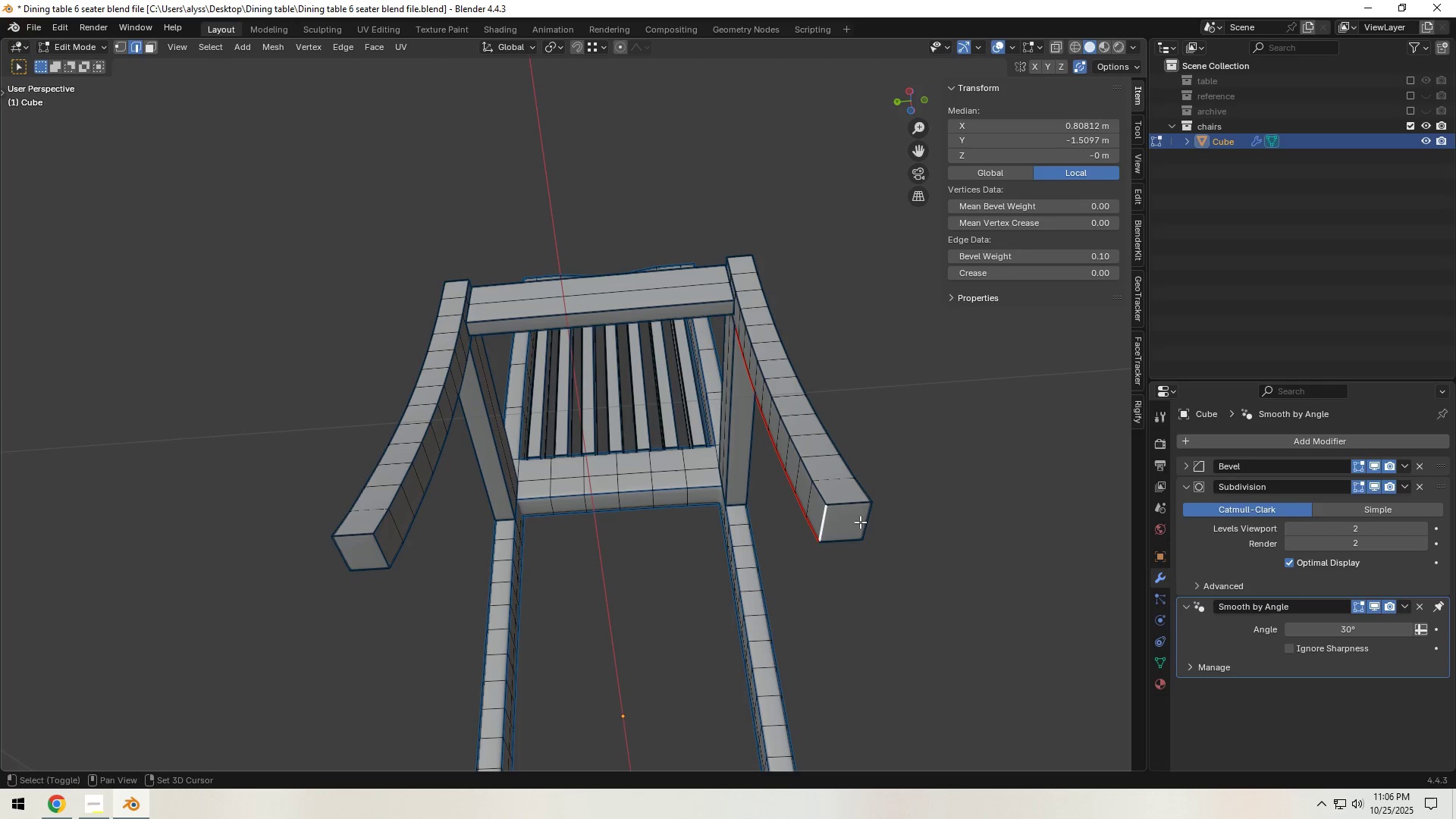 
hold_key(key=ShiftLeft, duration=1.15)
left_click([861, 522])
 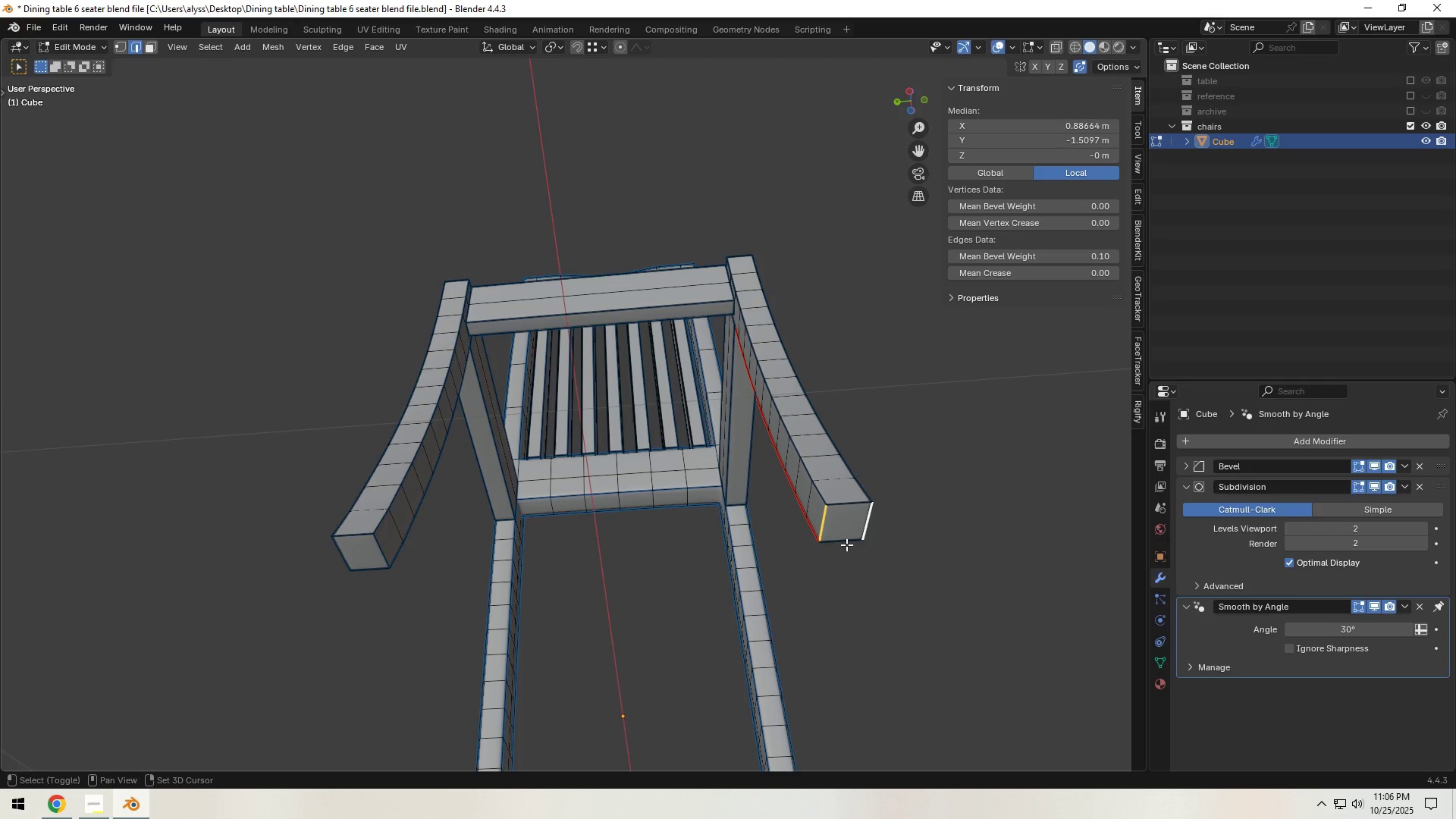 
left_click([846, 544])
 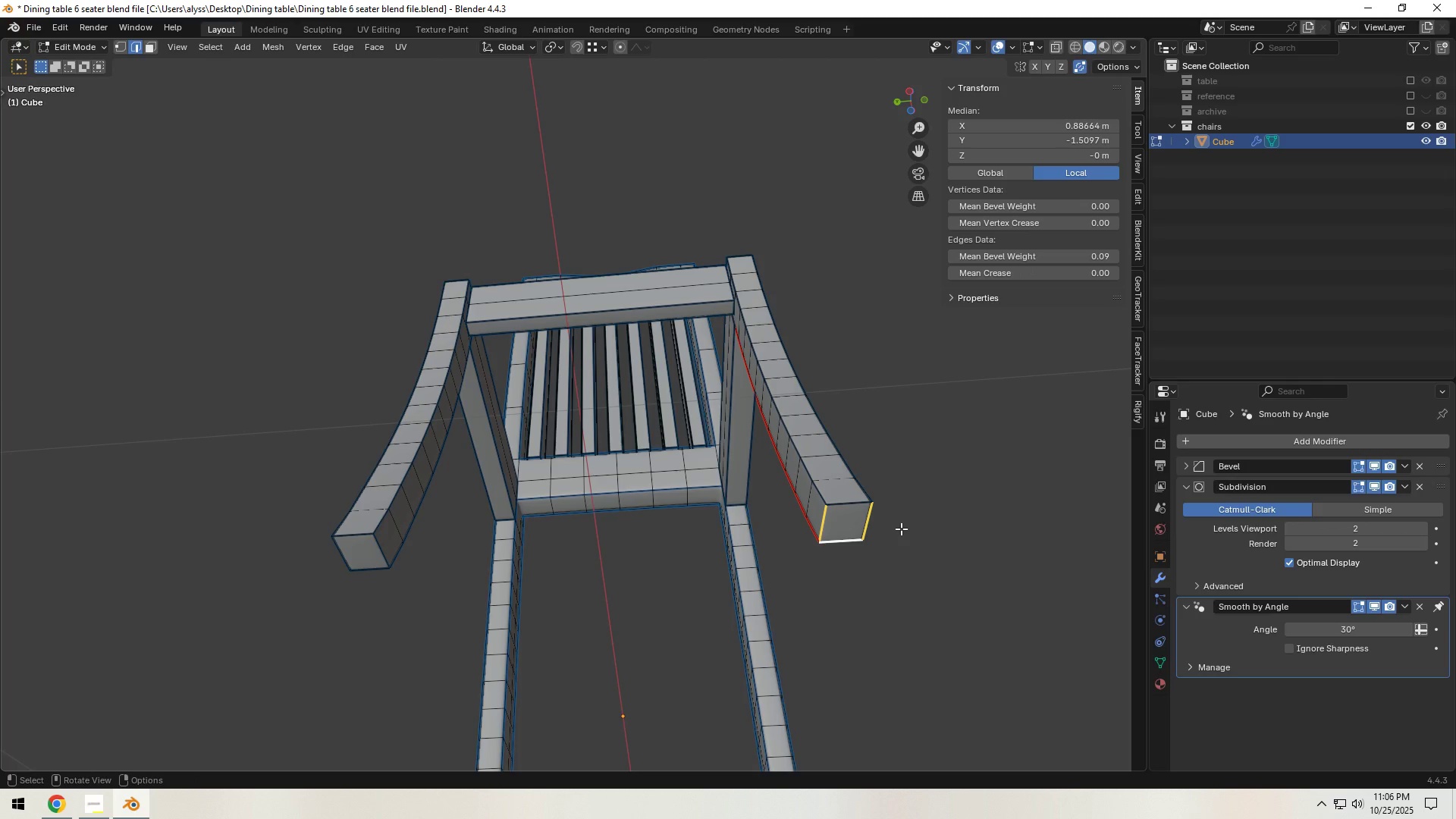 
key(Control+E)
 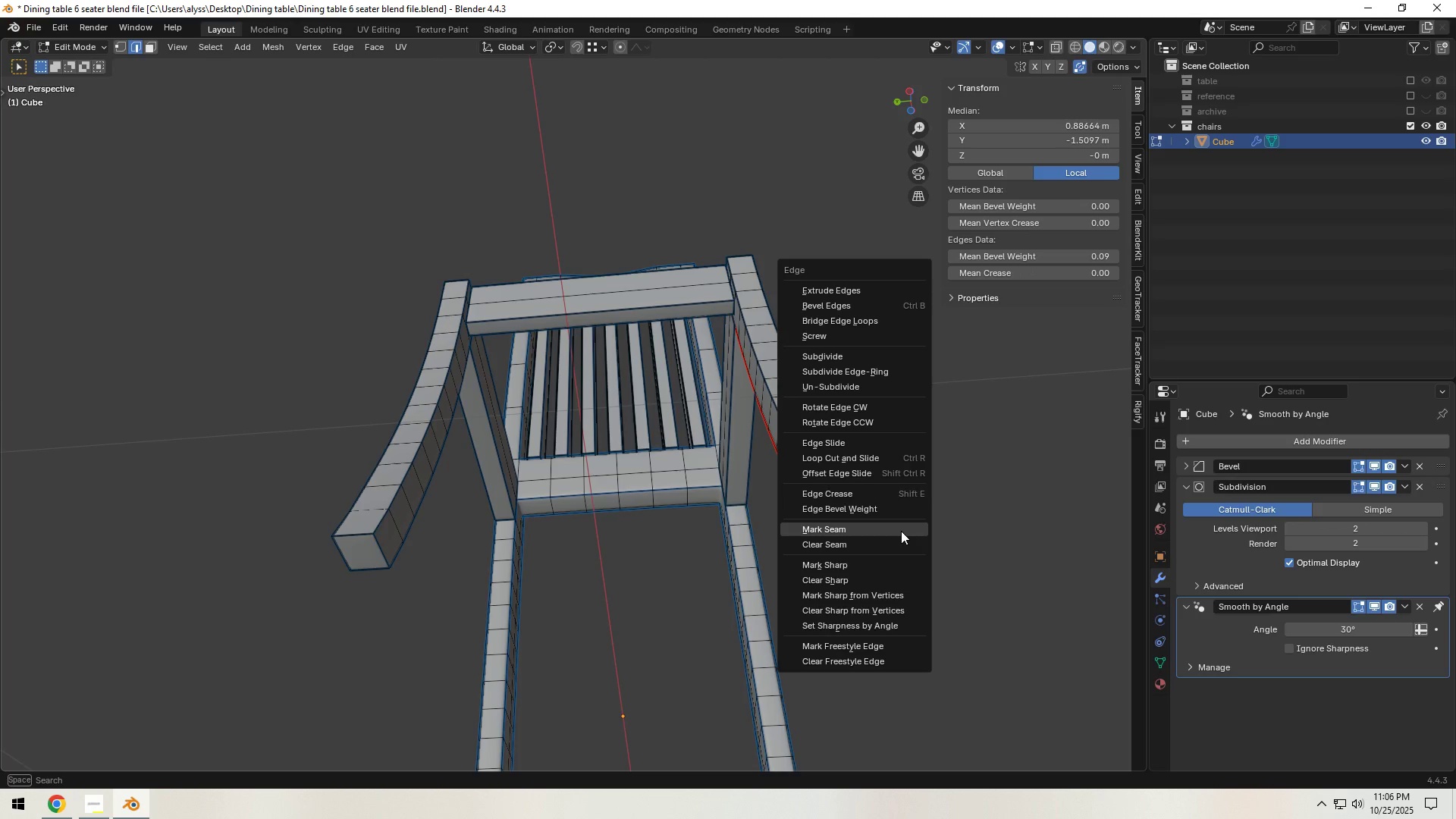 
left_click([901, 531])
 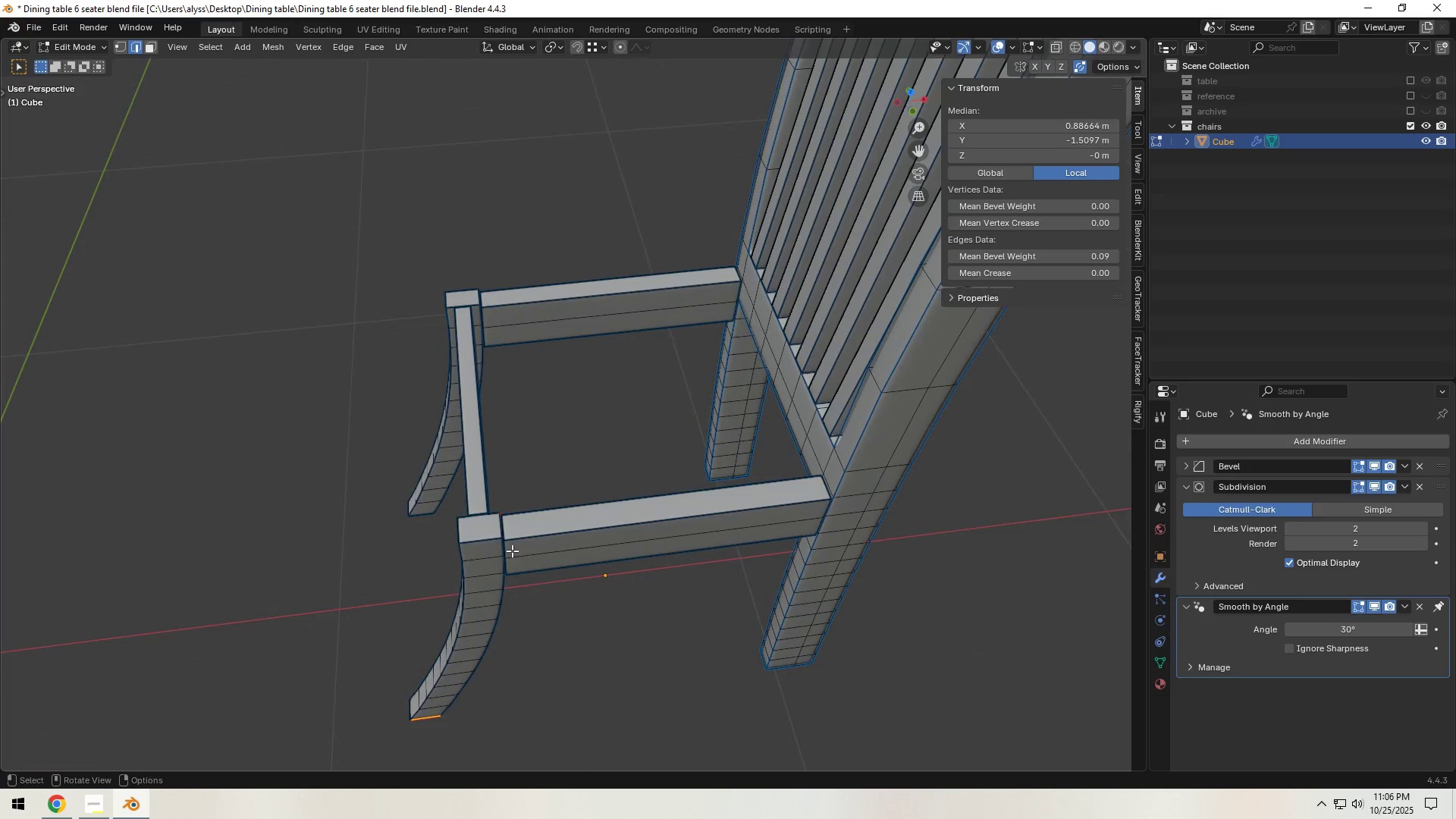 
hold_key(key=ShiftLeft, duration=0.42)
 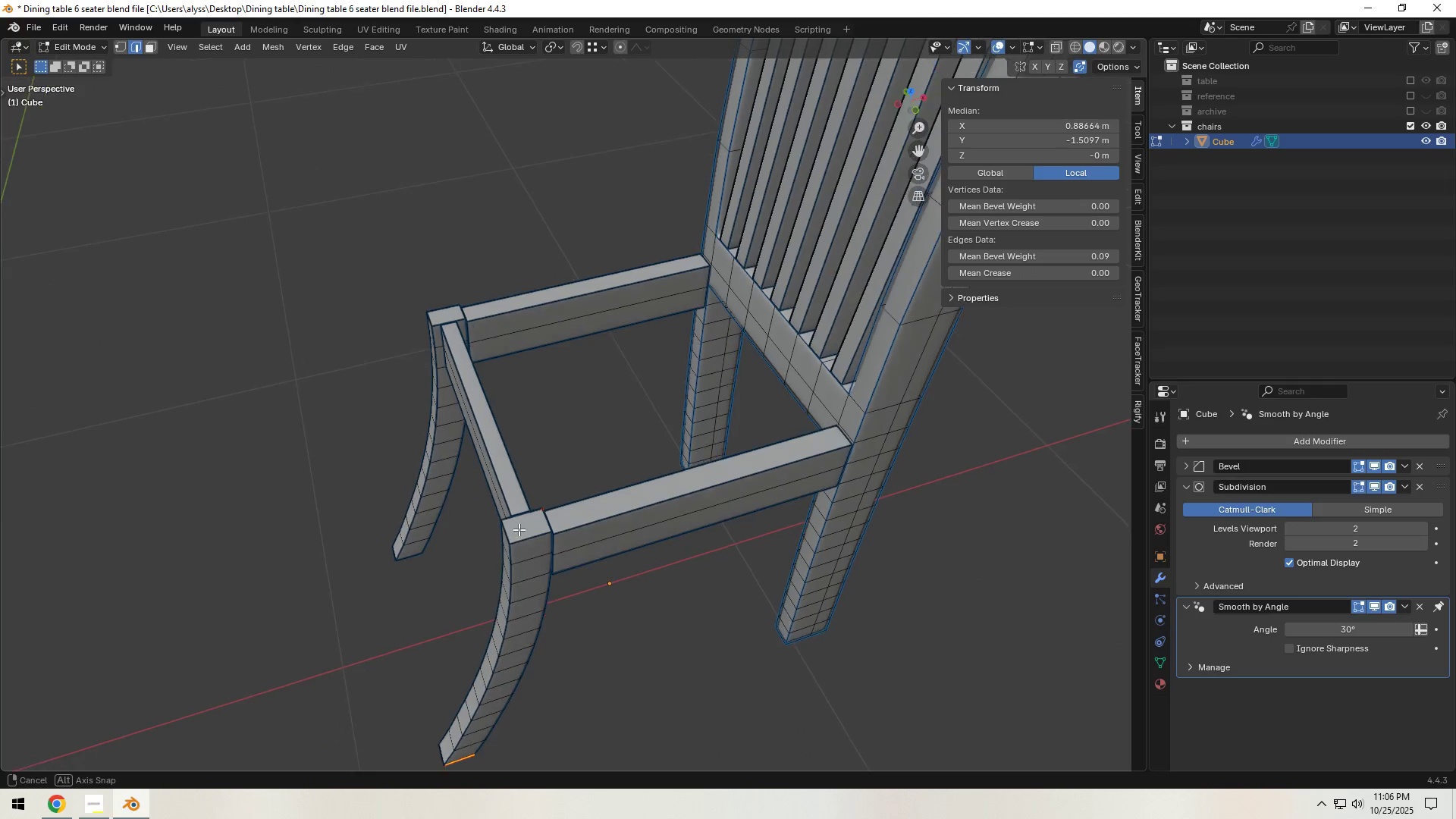 
hold_key(key=ShiftLeft, duration=1.5)
left_click([543, 529])
 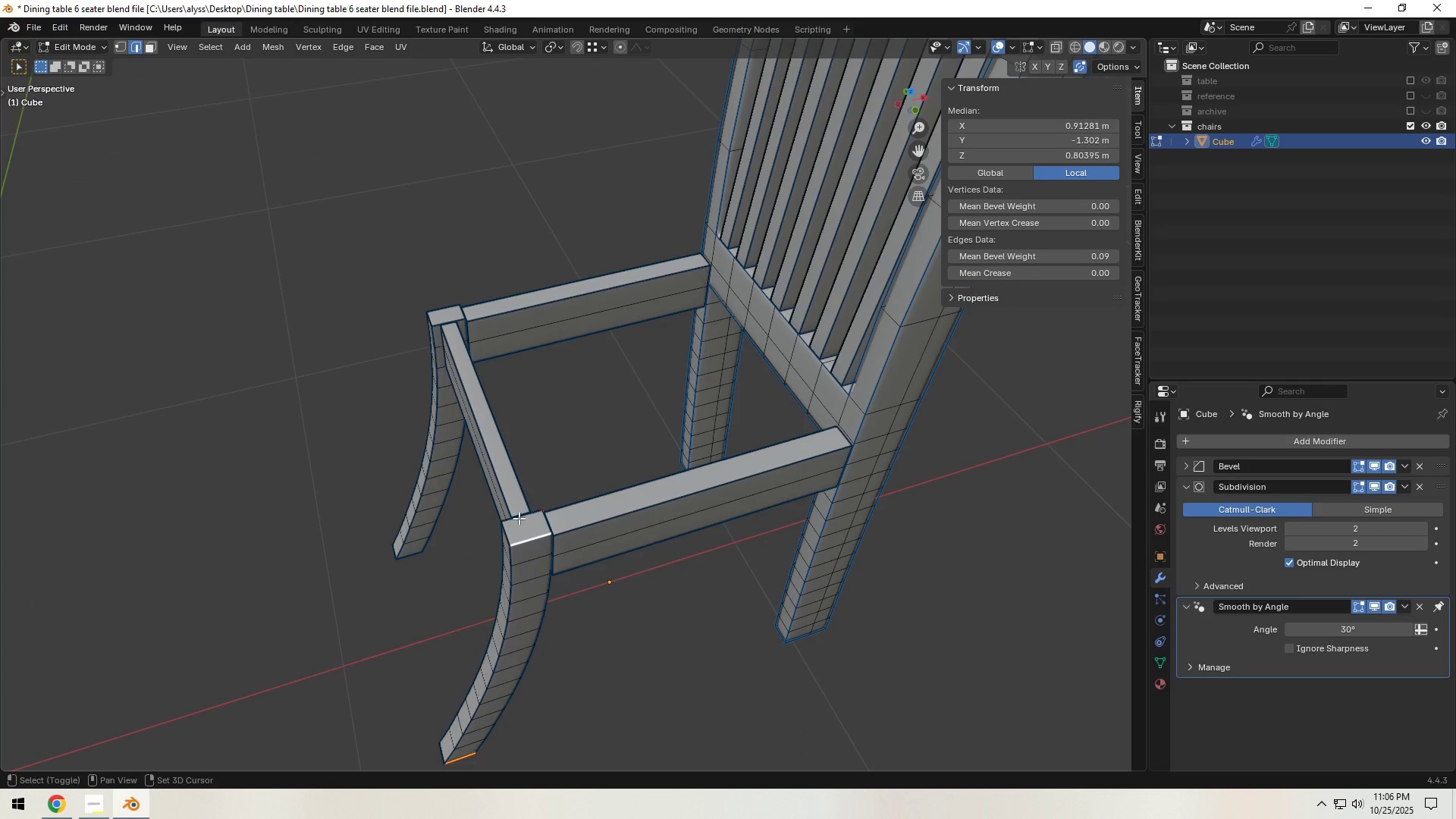 
left_click([519, 518])
 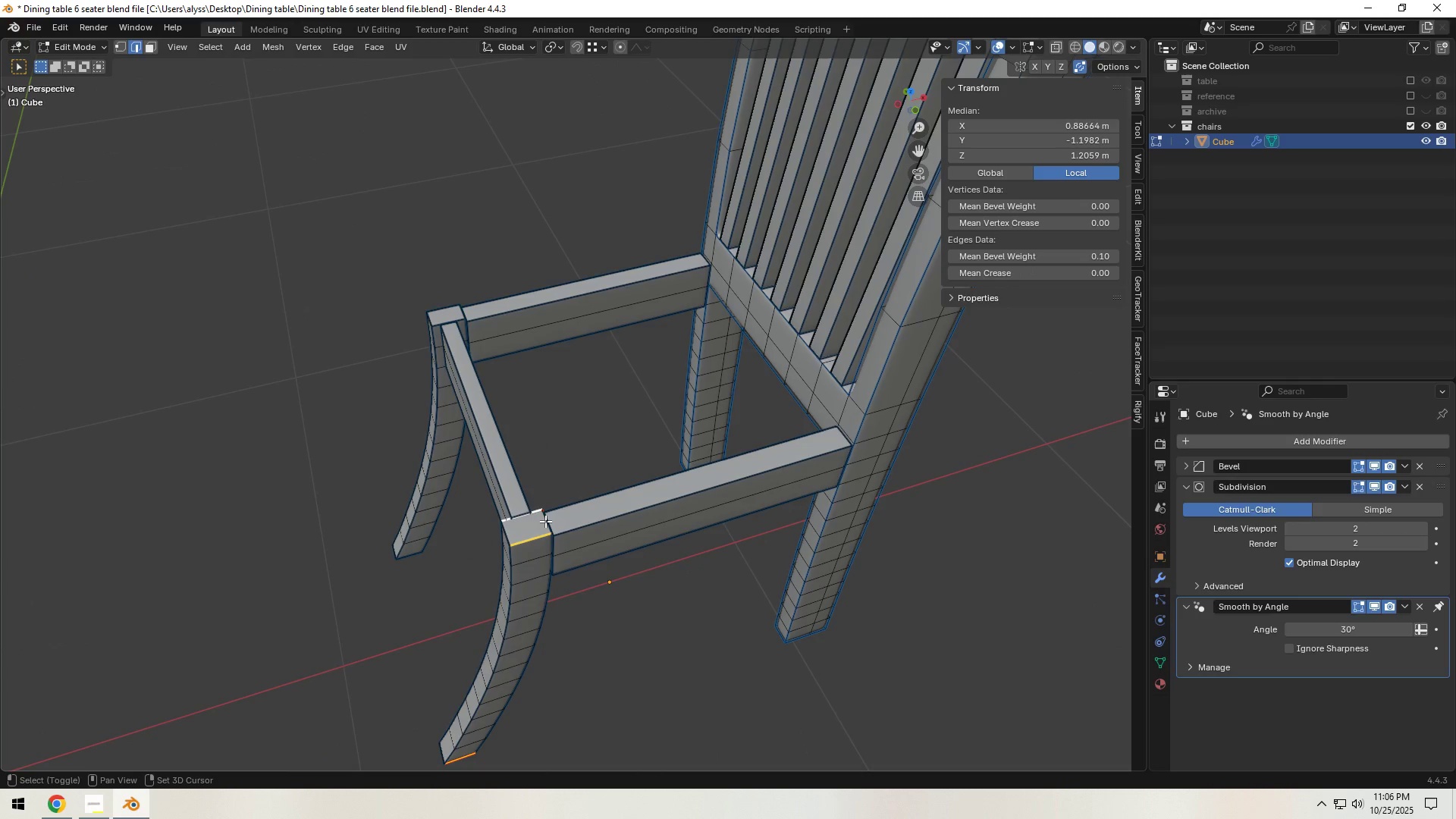 
hold_key(key=ShiftLeft, duration=0.35)
double_click([545, 521])
 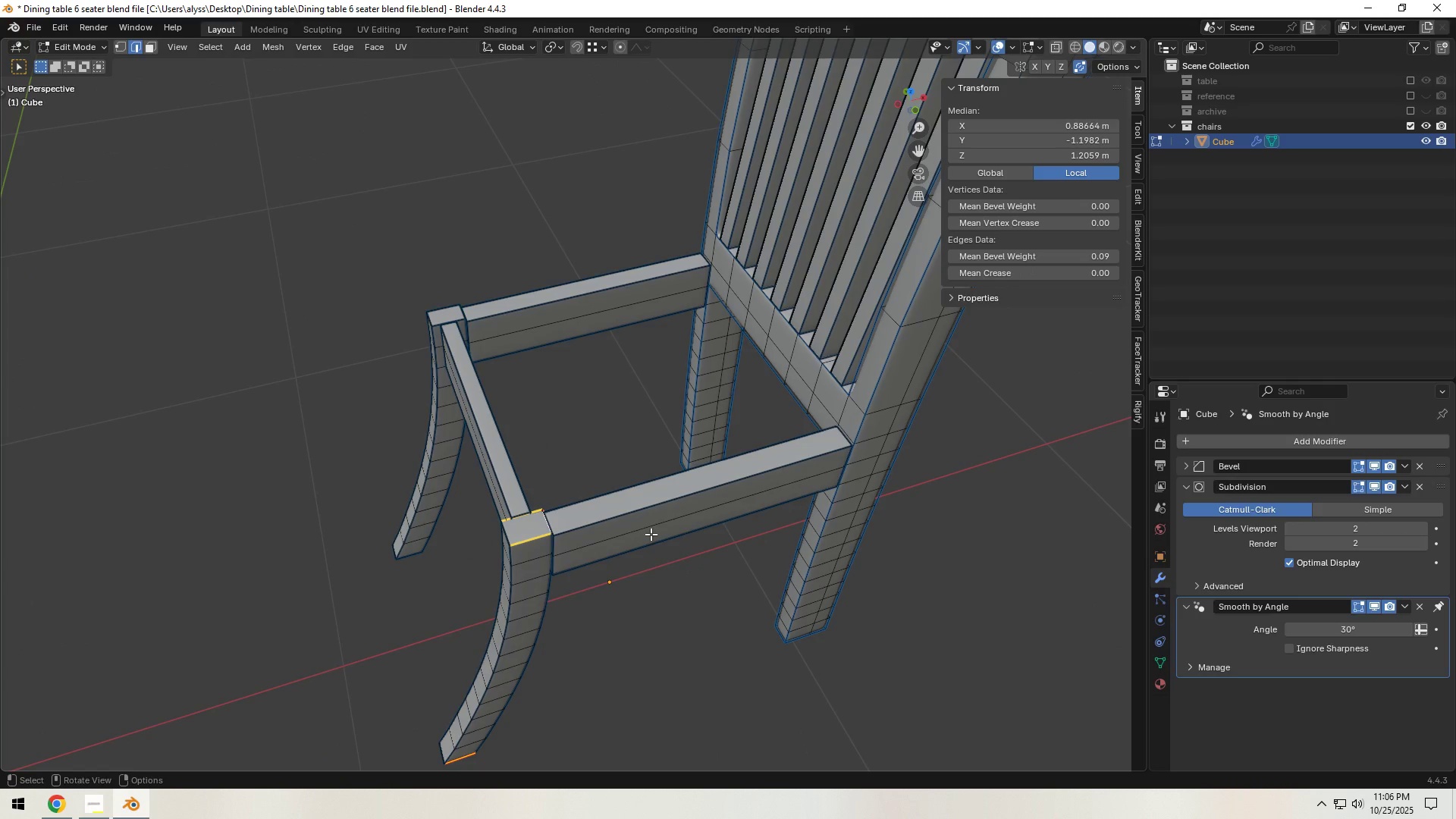 
key(Control+E)
 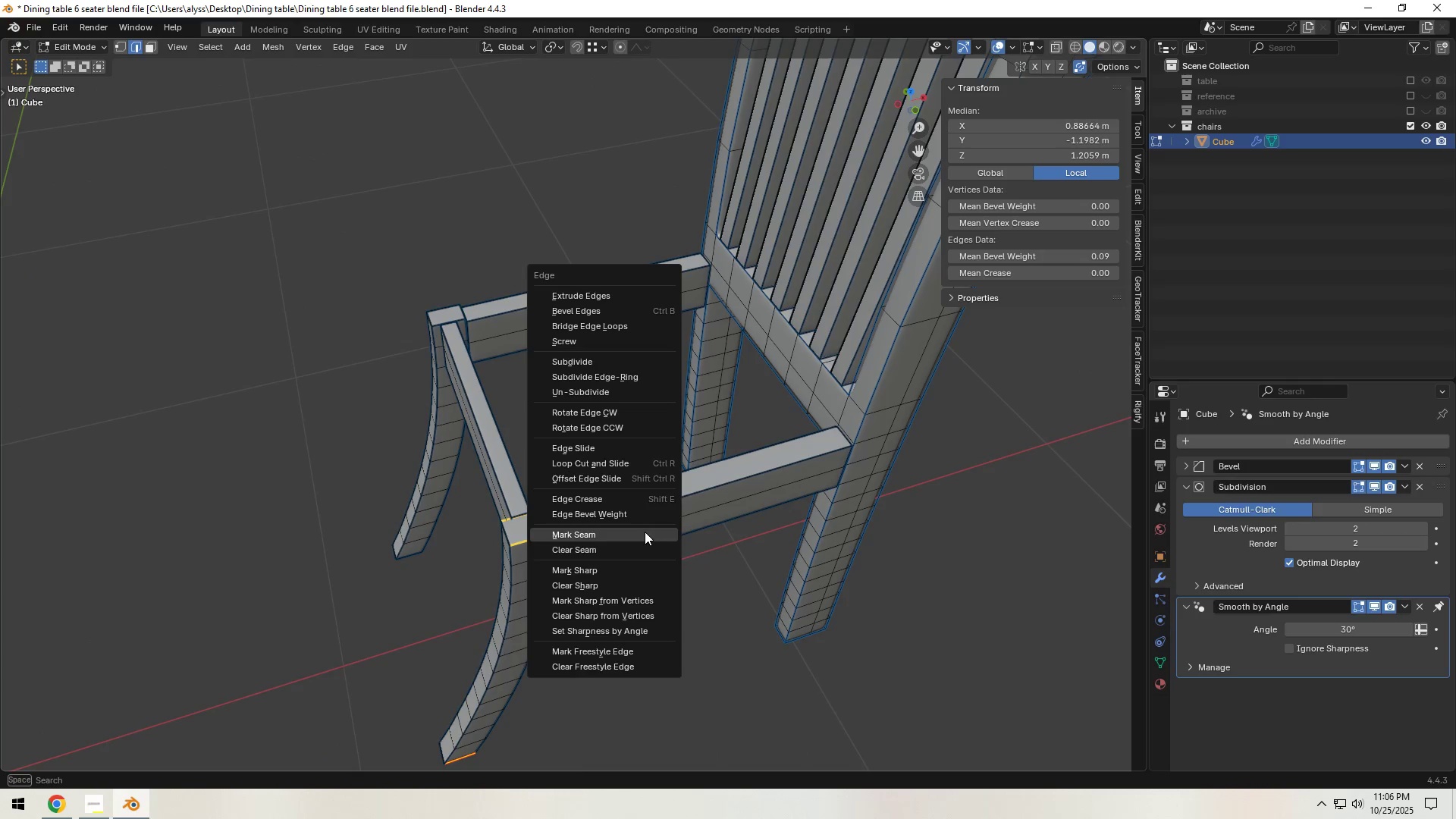 
left_click([645, 532])
 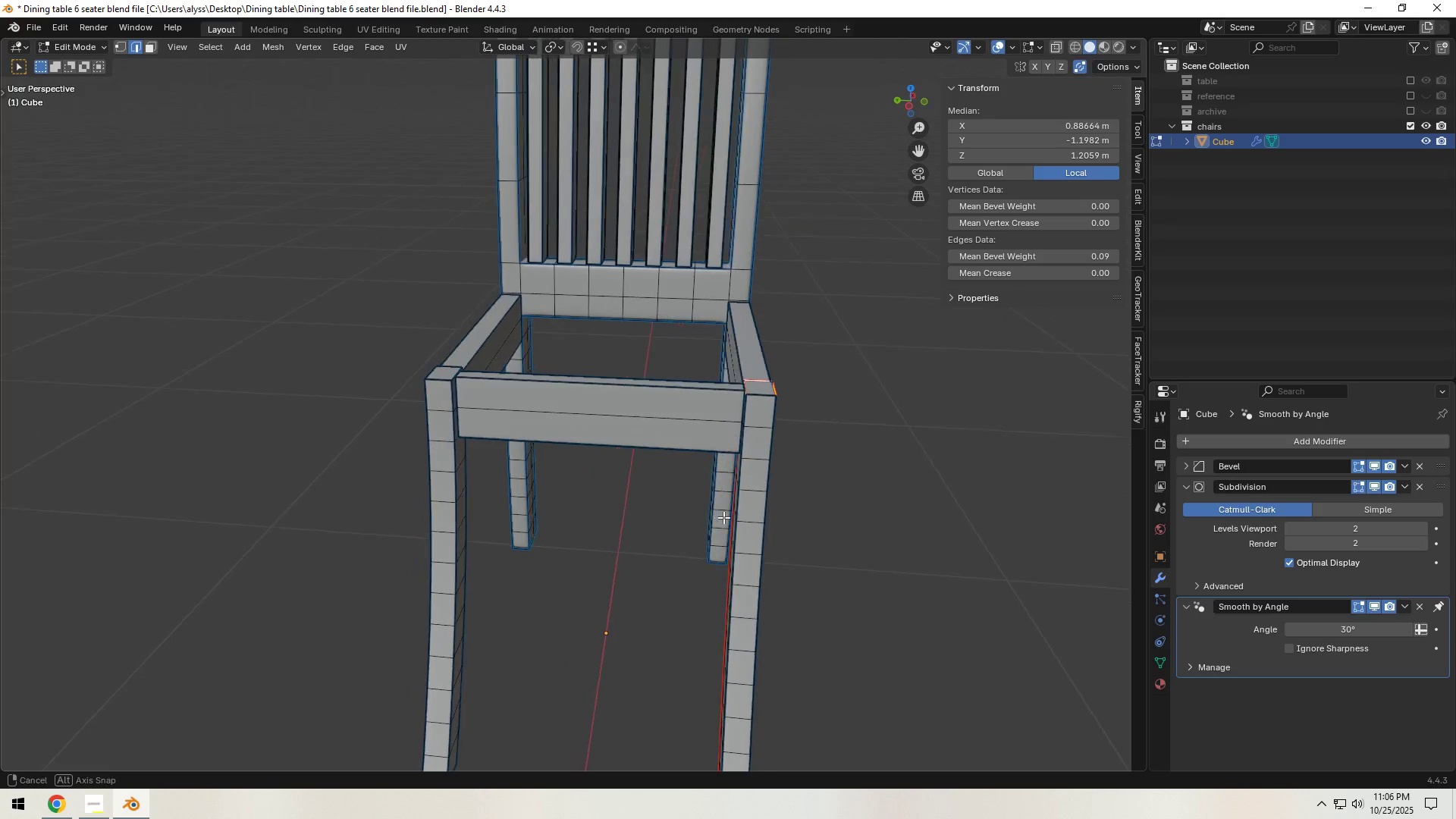 
key(Shift+ShiftLeft)
 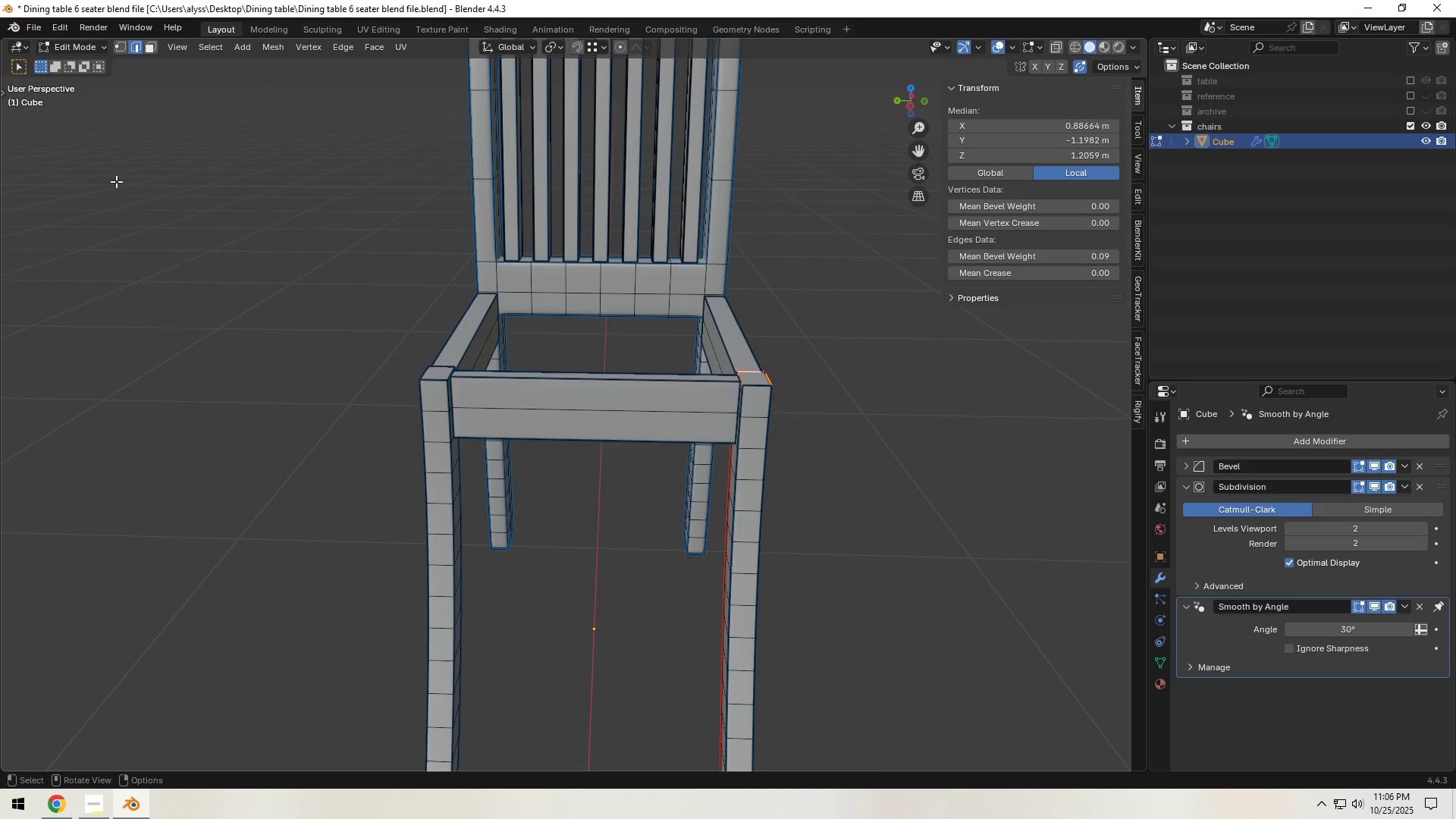 
left_click_drag(start_coordinate=[0, 40], to_coordinate=[475, 64])
 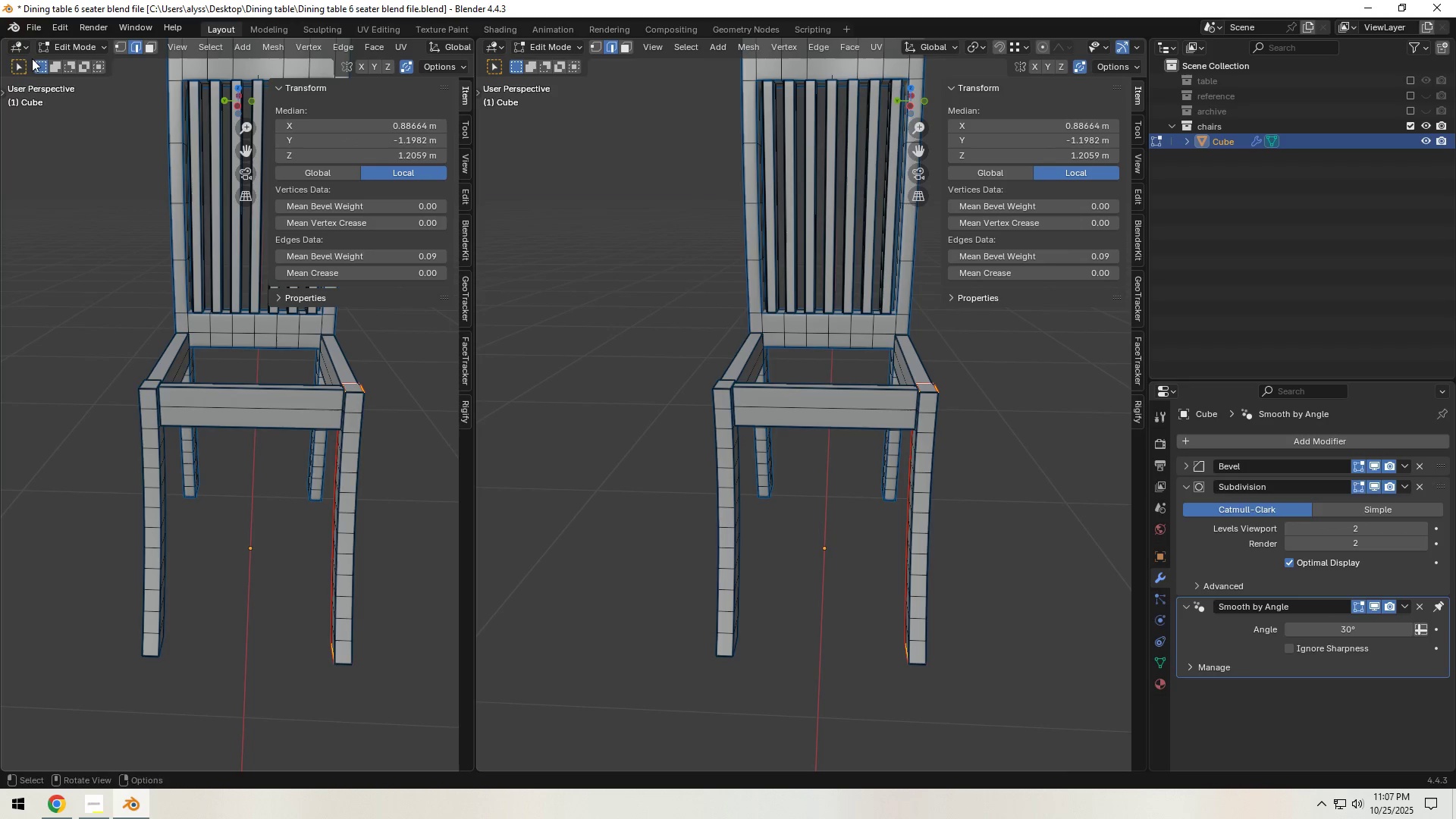 
left_click([18, 51])
 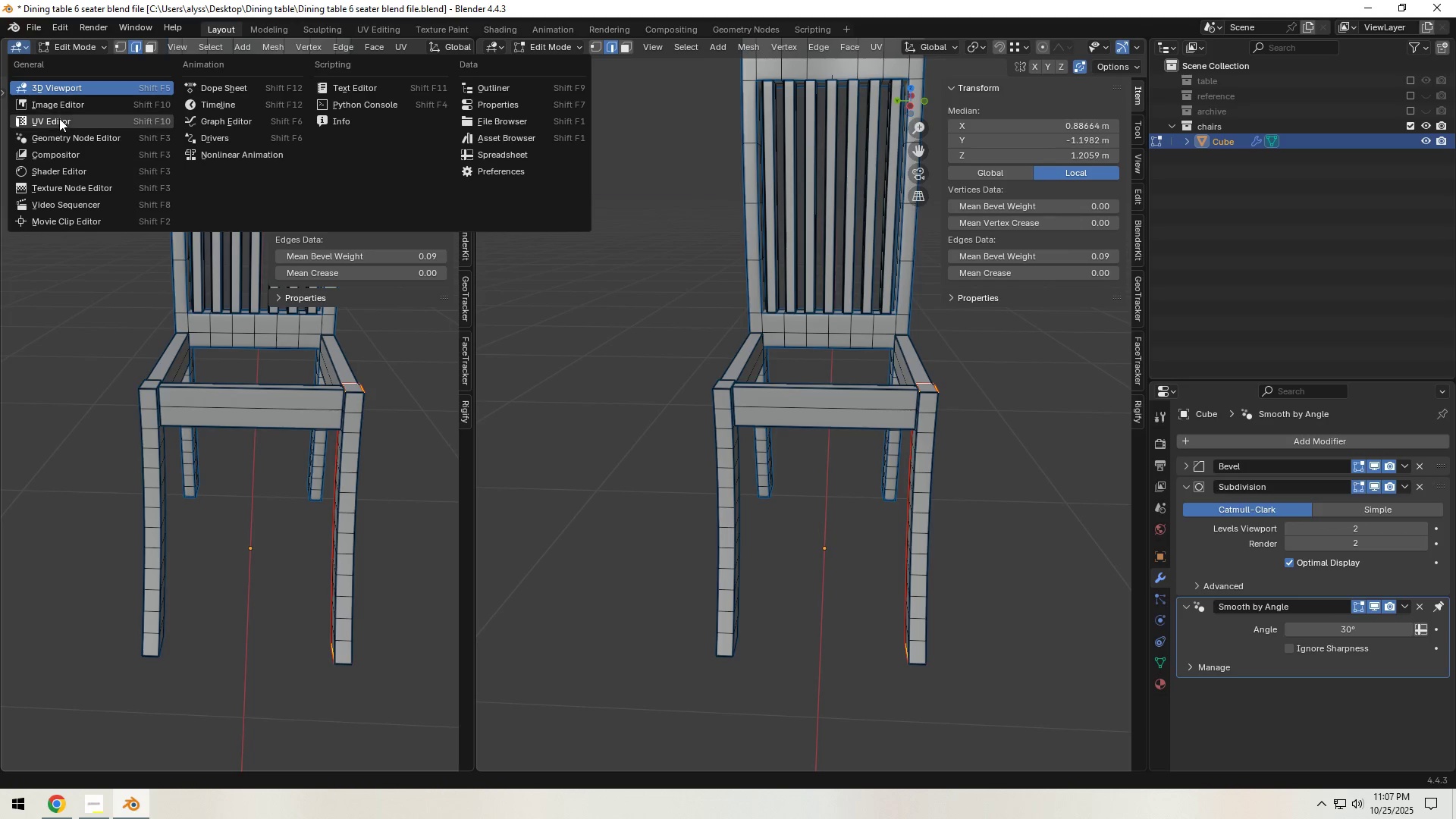 
left_click([59, 118])
 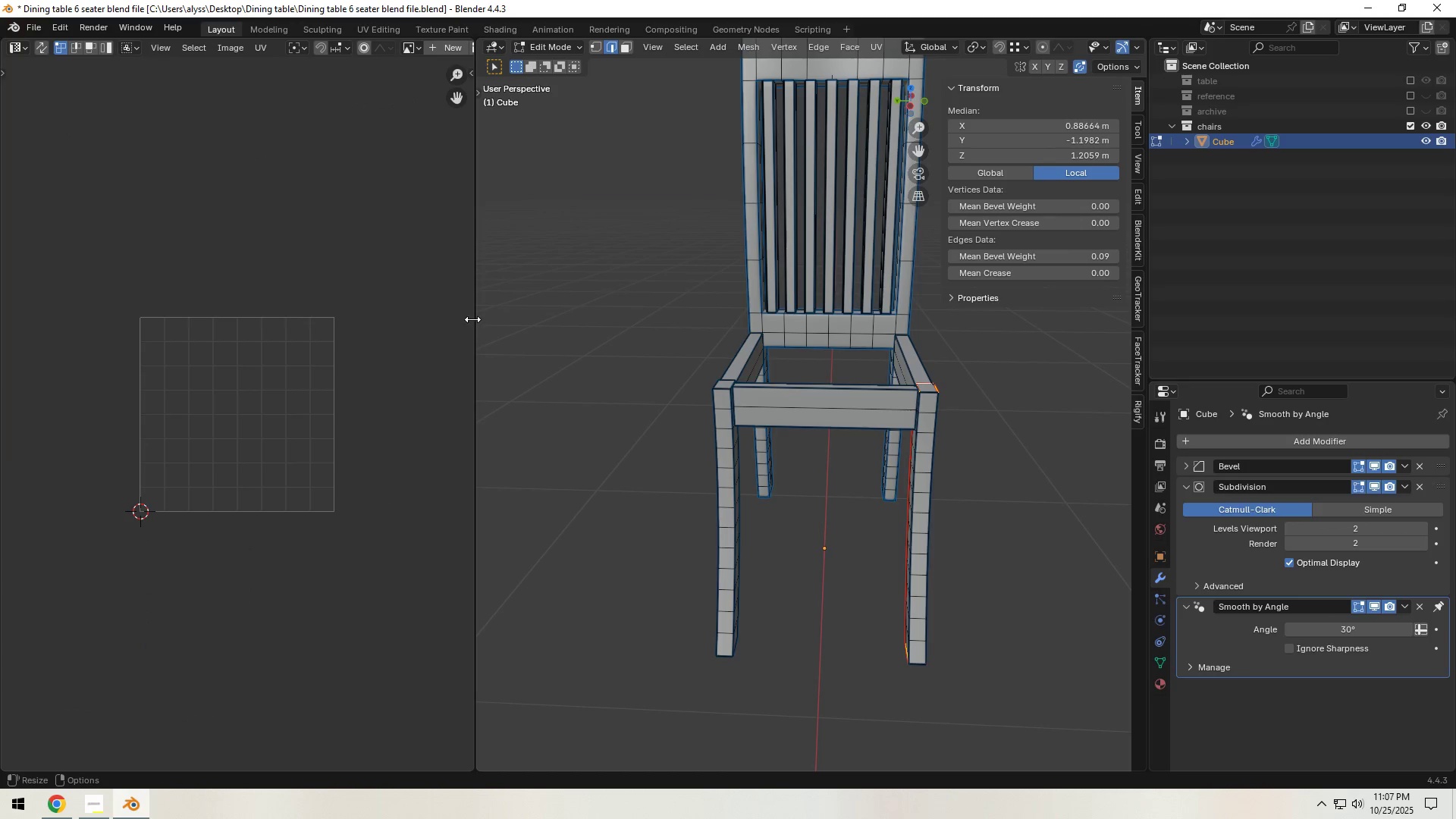 
left_click_drag(start_coordinate=[475, 318], to_coordinate=[539, 314])
 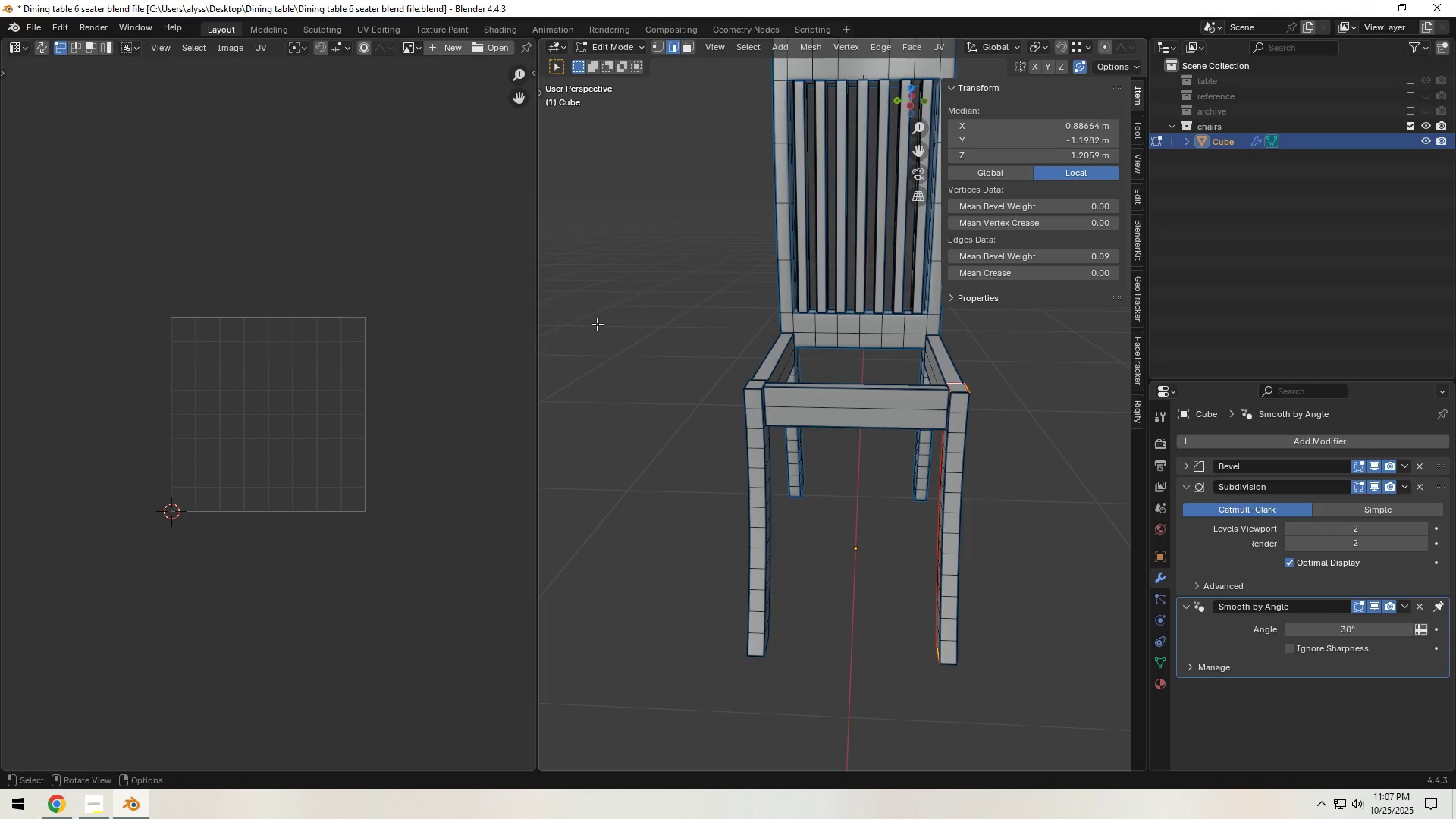 
hold_key(key=ShiftLeft, duration=0.38)
 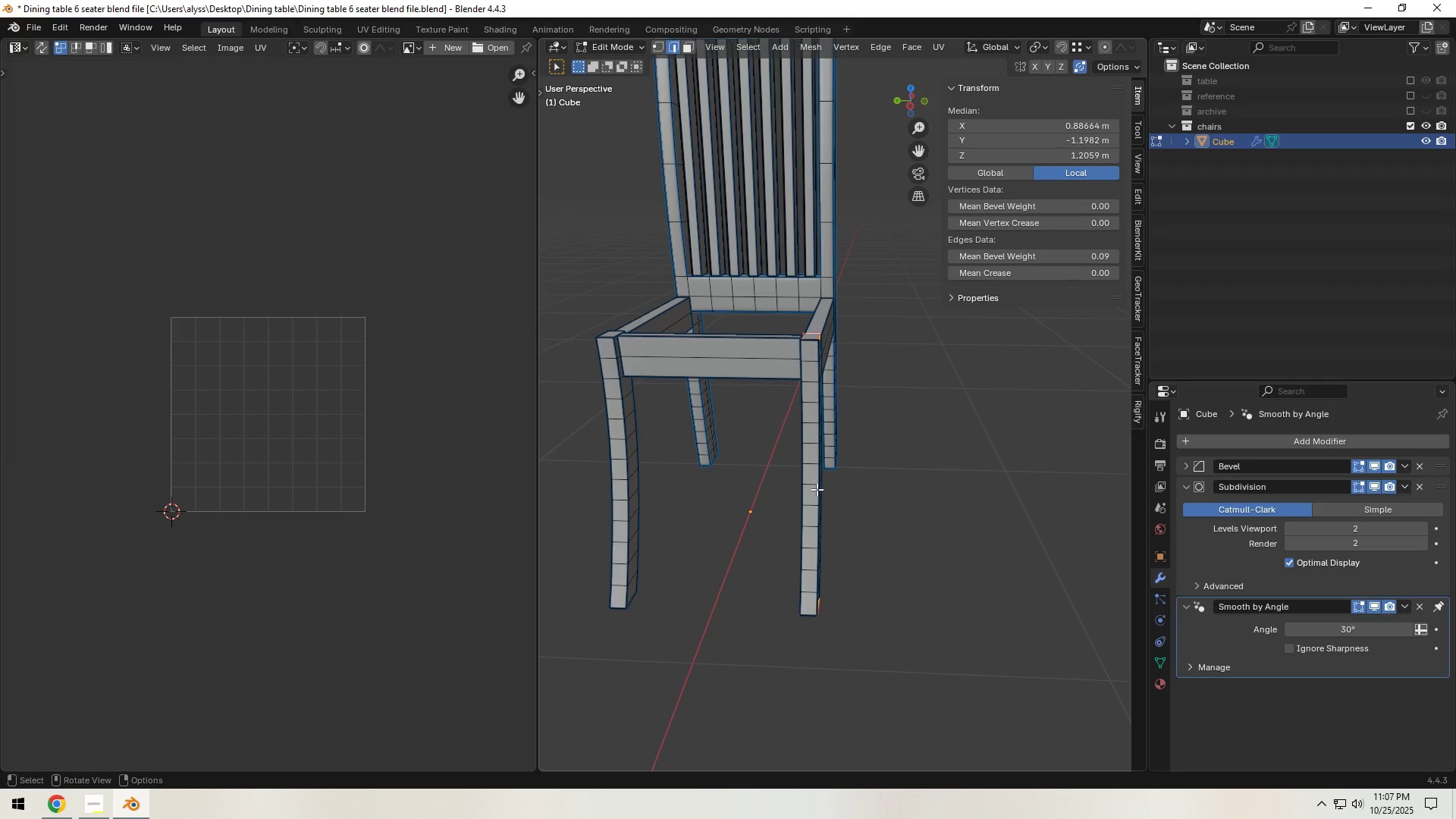 
left_click([817, 489])
 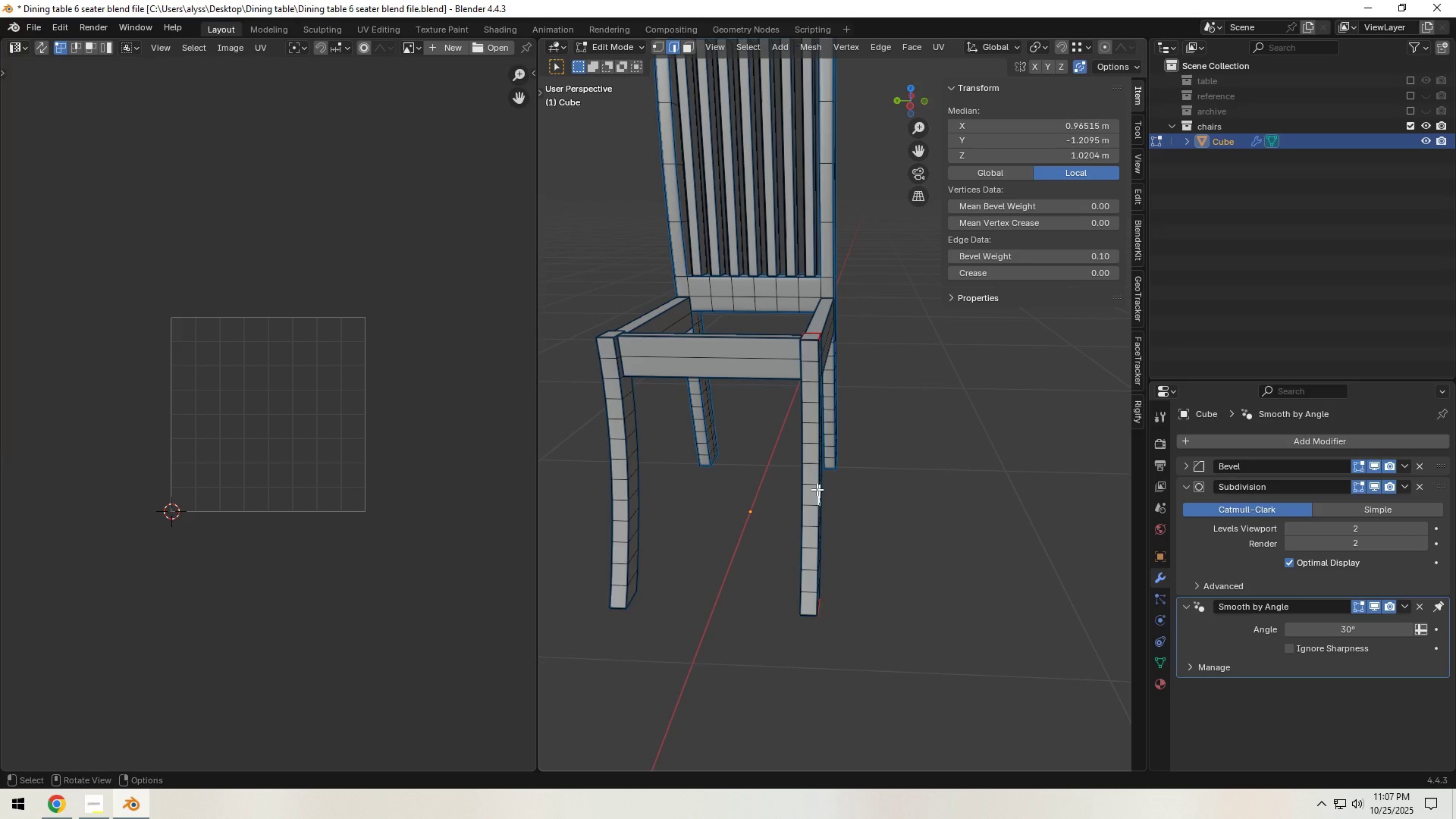 
type(lu)
 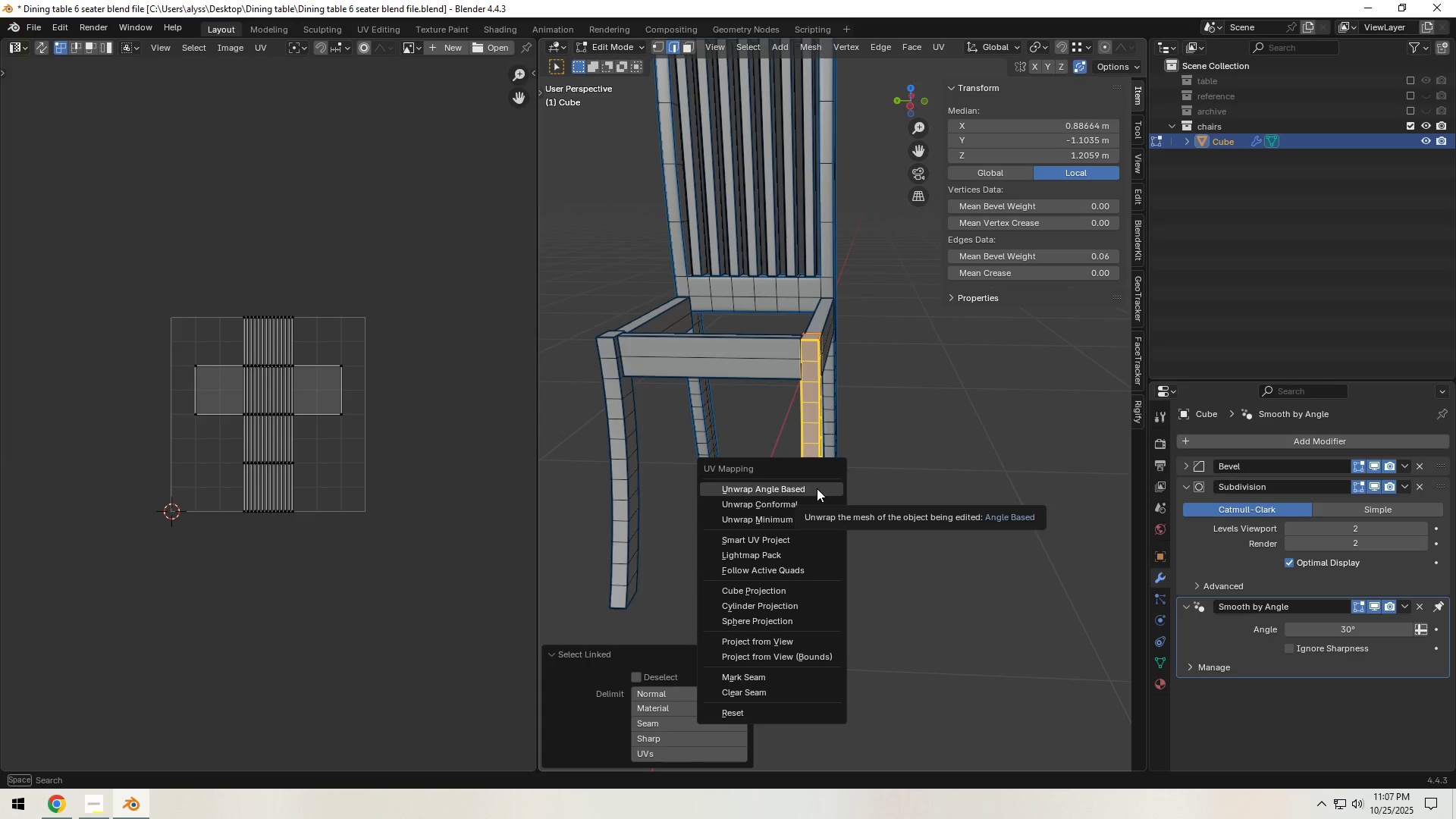 
left_click([817, 488])
 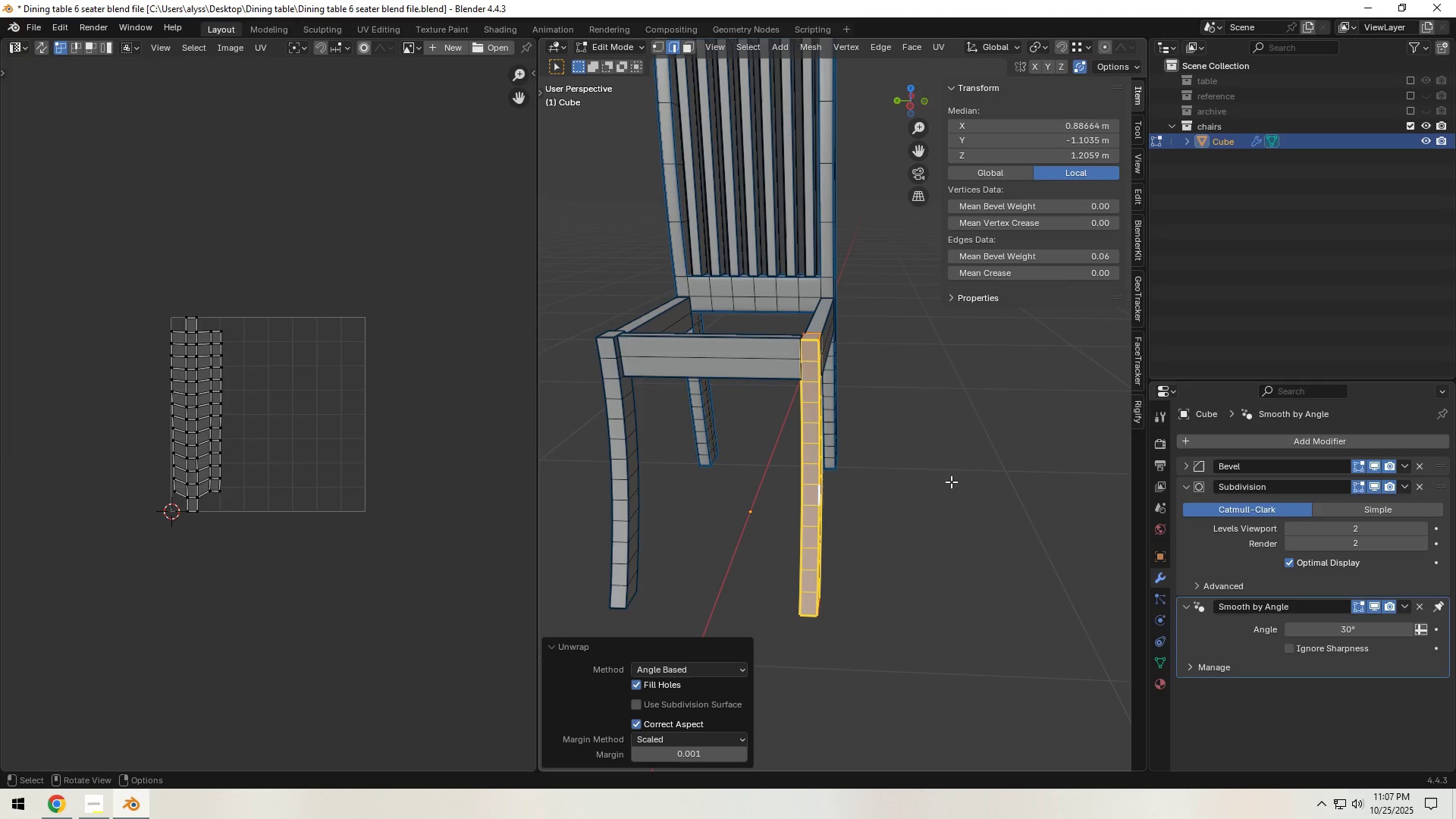 
left_click([951, 482])
 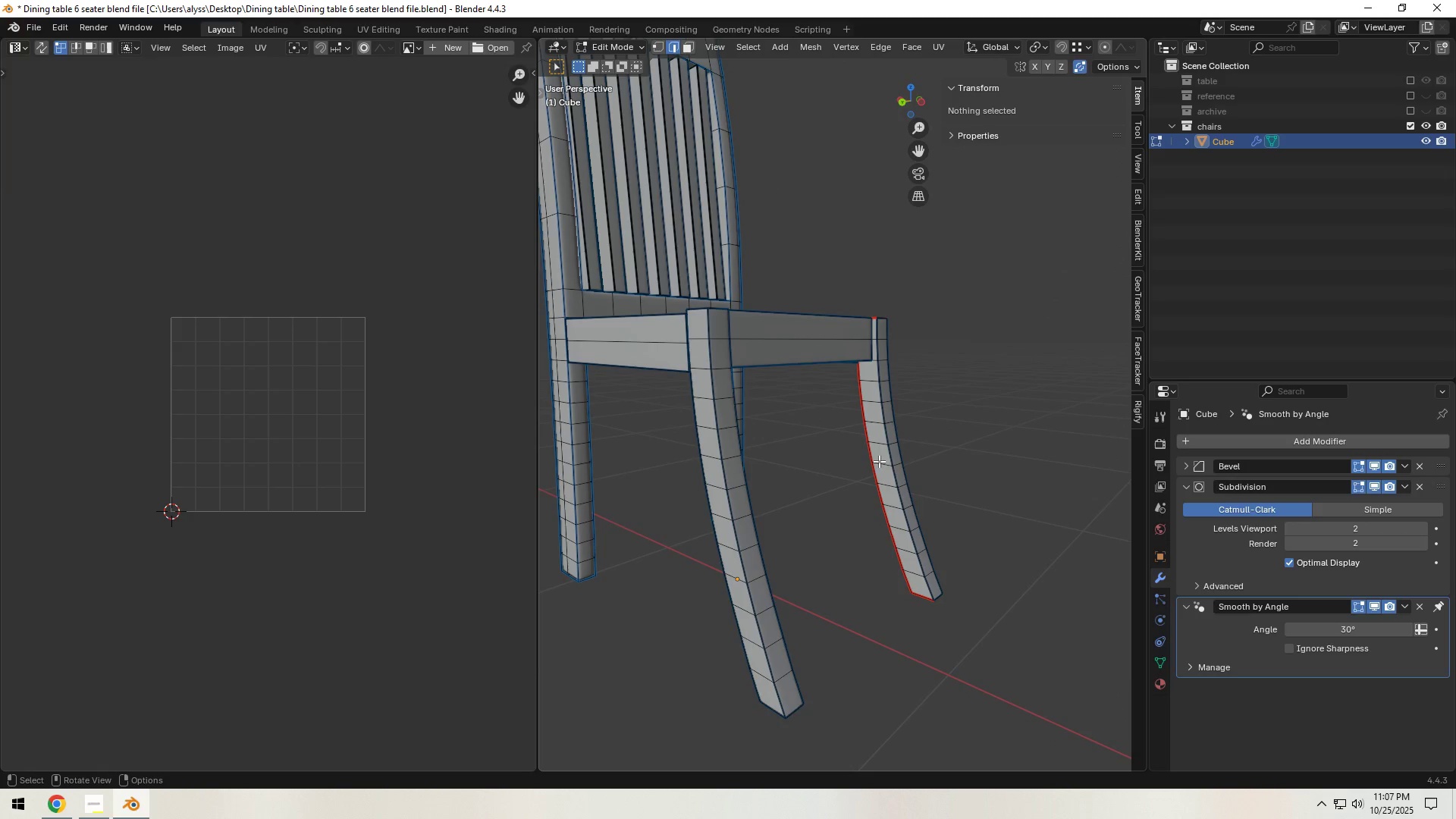 
left_click([888, 460])
 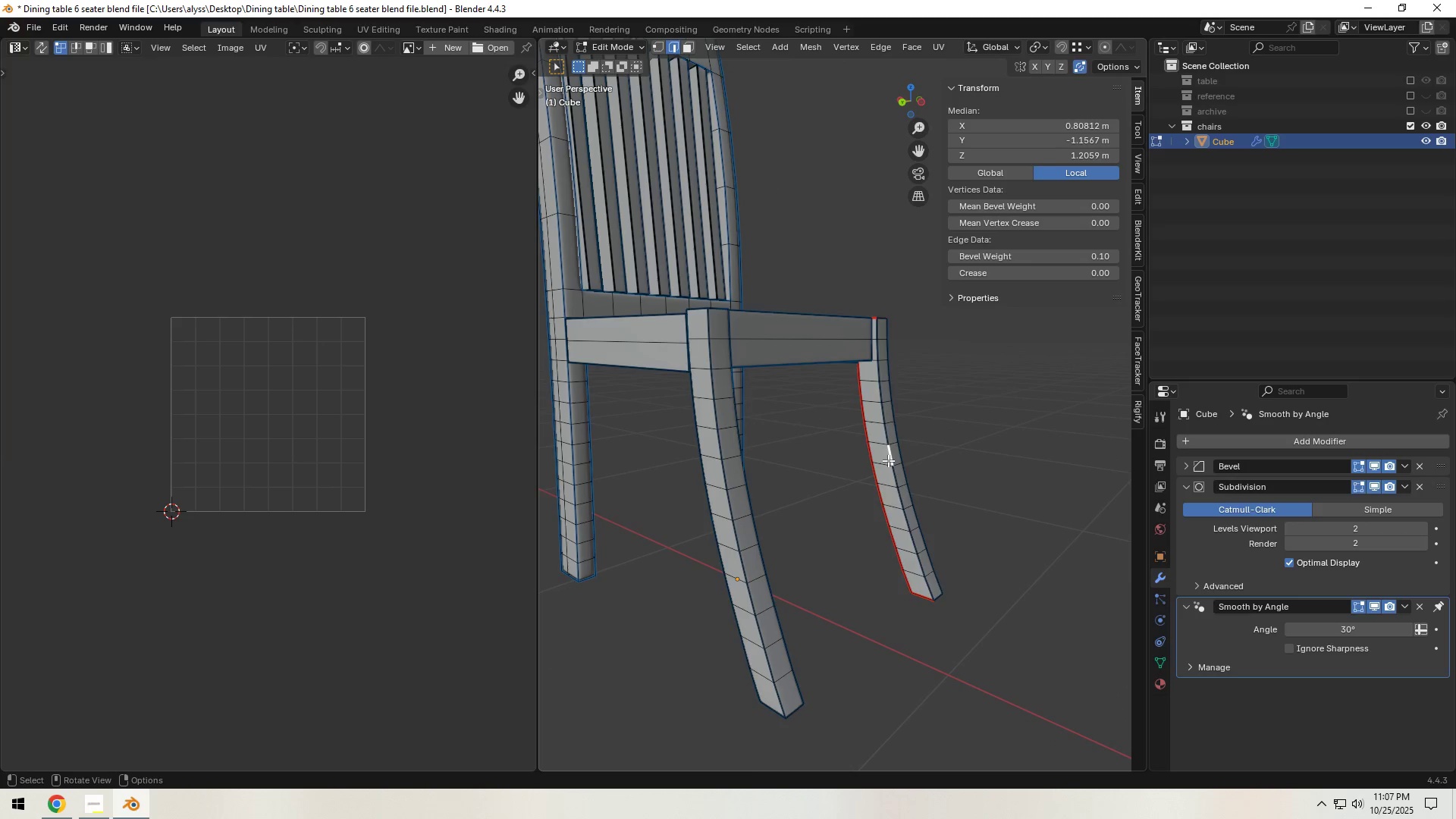 
type(lh)
 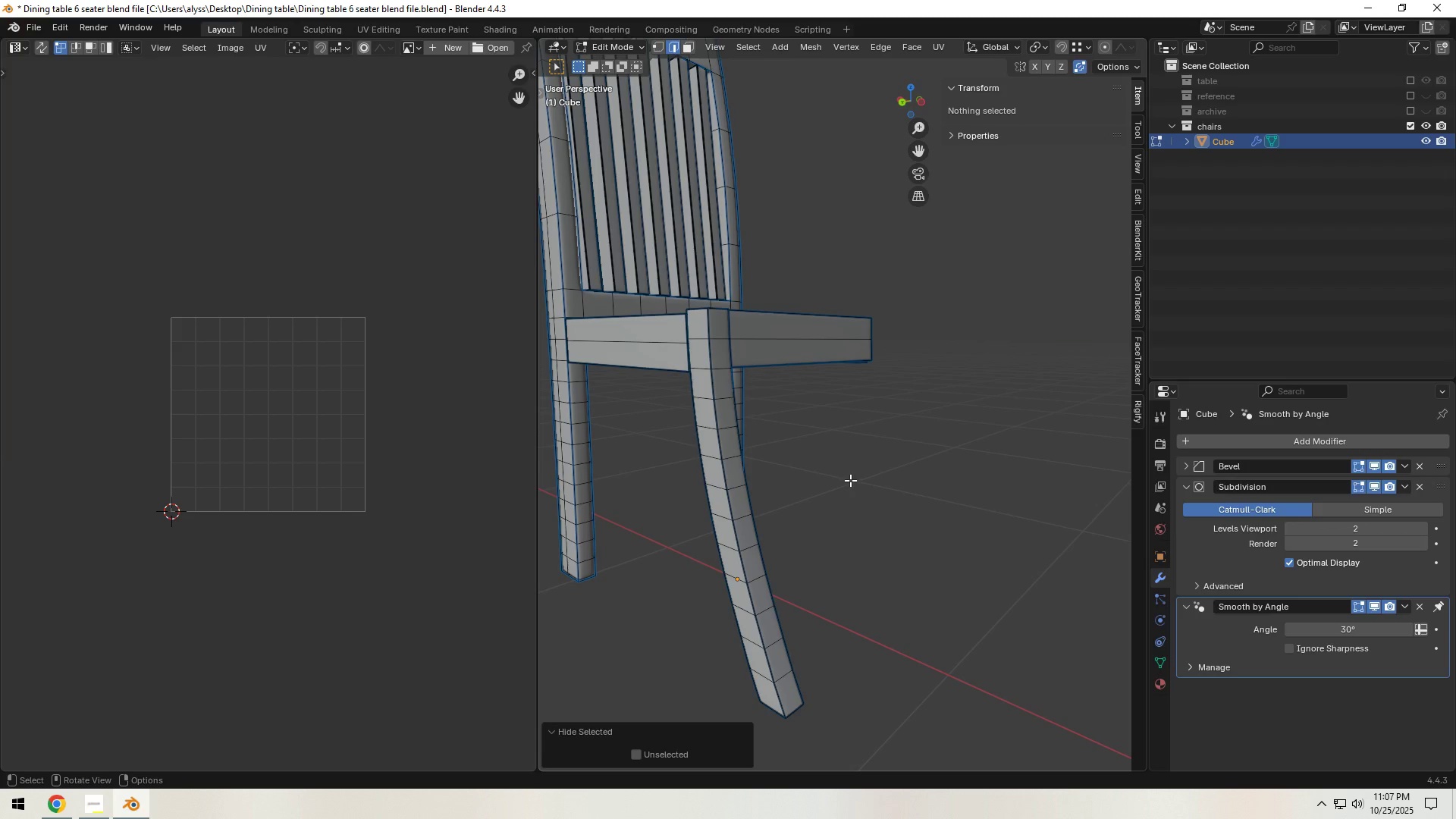 
left_click([850, 480])
 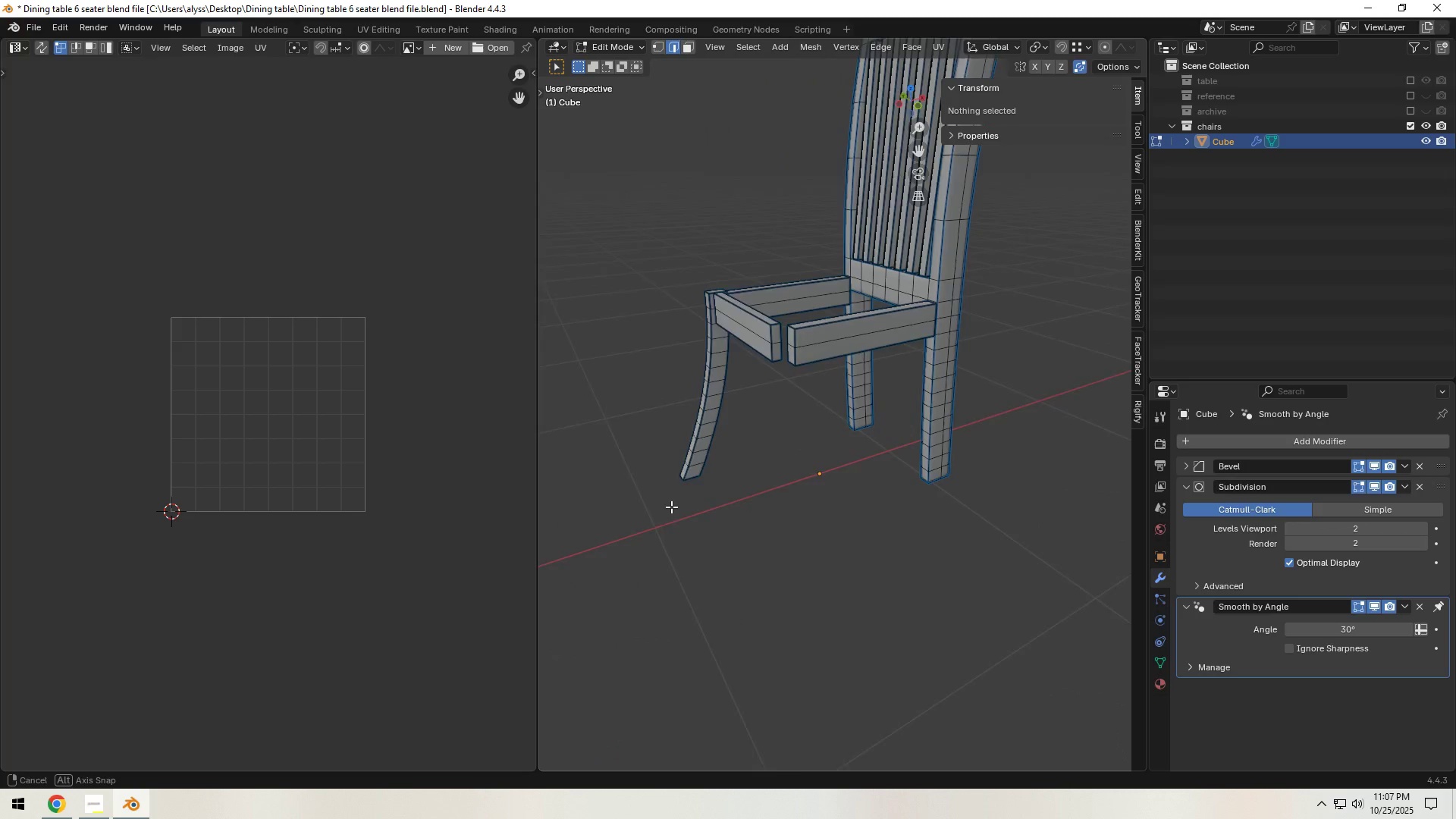 
hold_key(key=ShiftLeft, duration=0.34)
 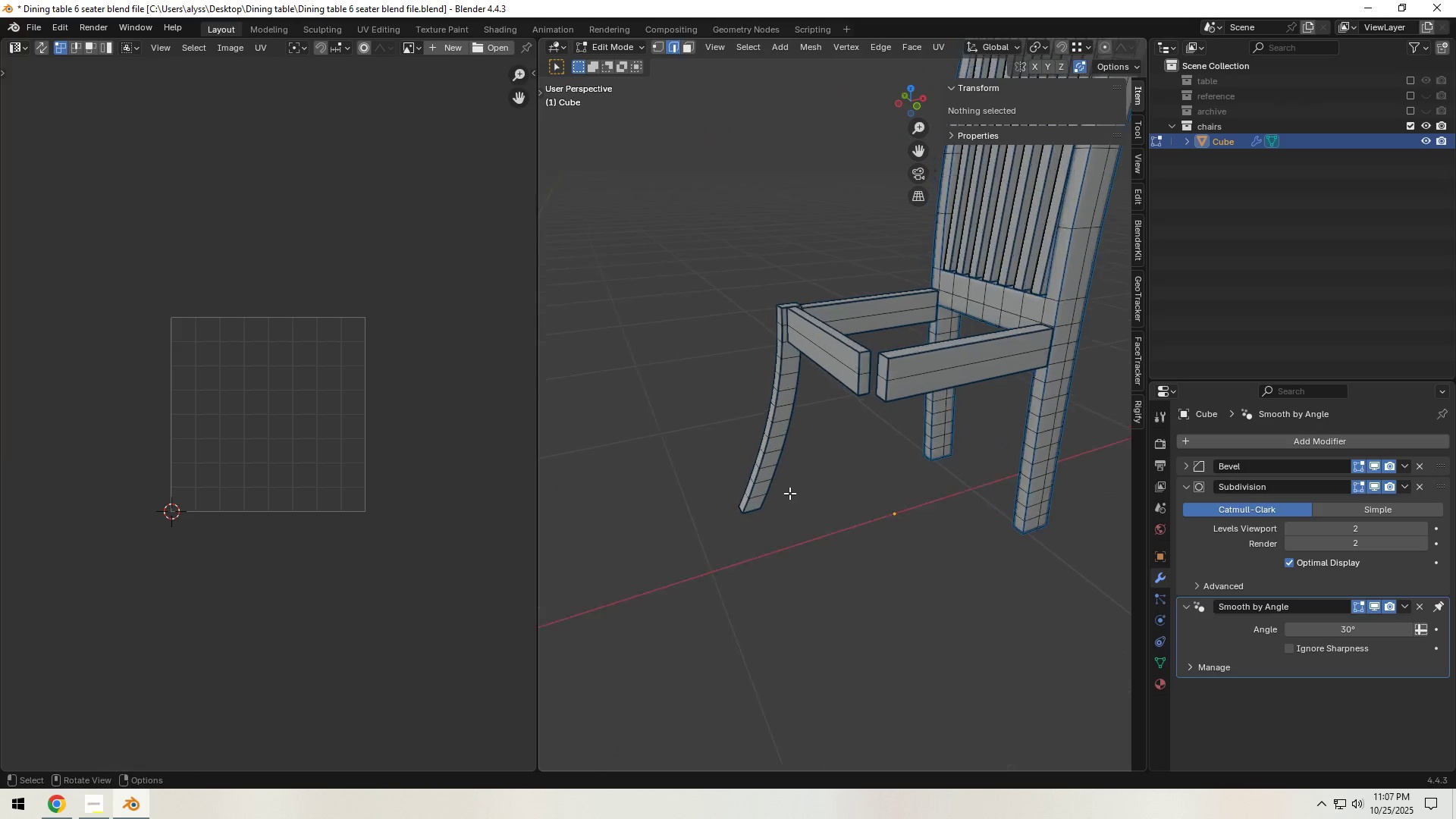 
scroll: coordinate [792, 488], scroll_direction: up, amount: 7.0
 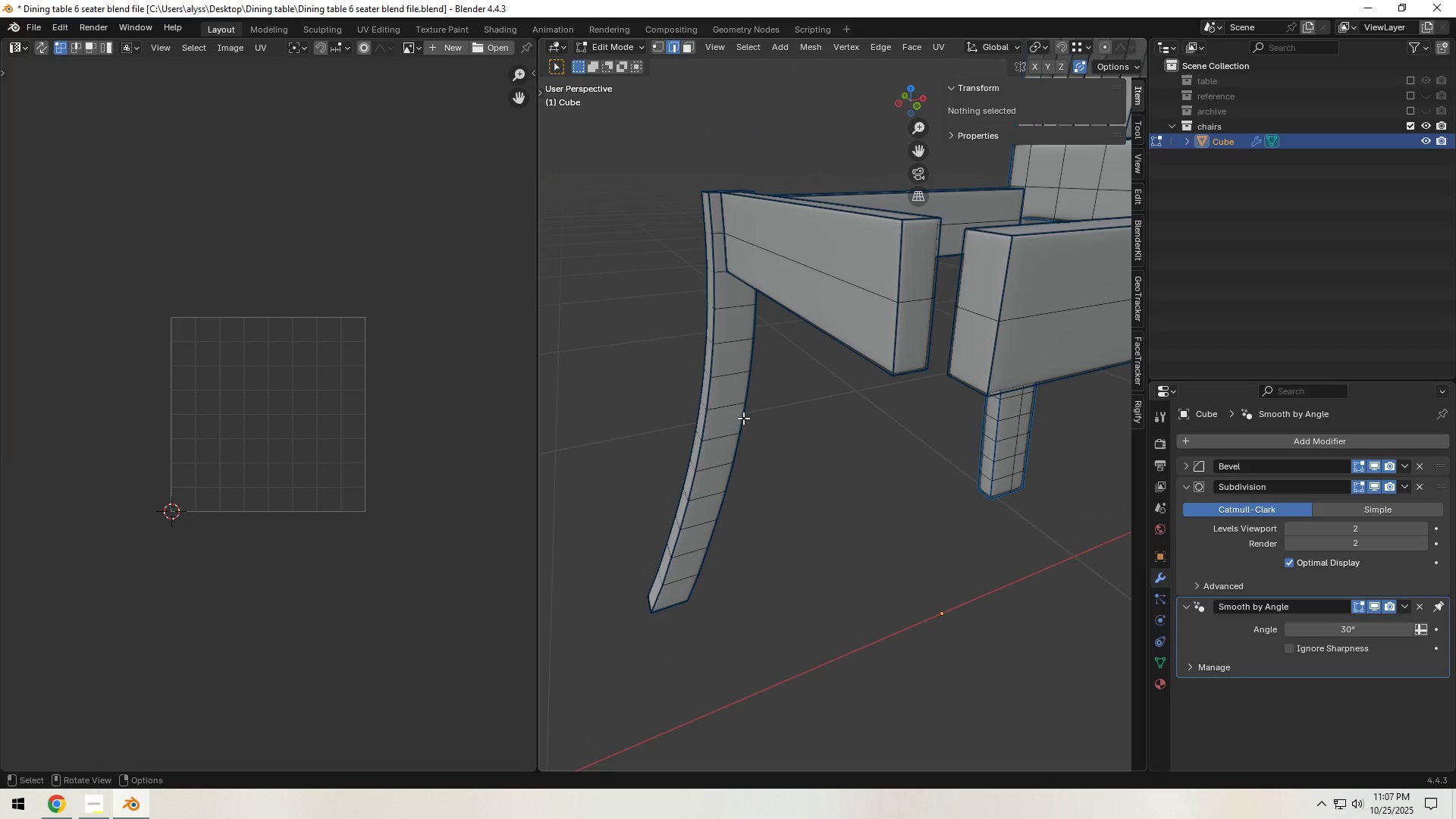 
hold_key(key=AltLeft, duration=0.36)
left_click([743, 416])
 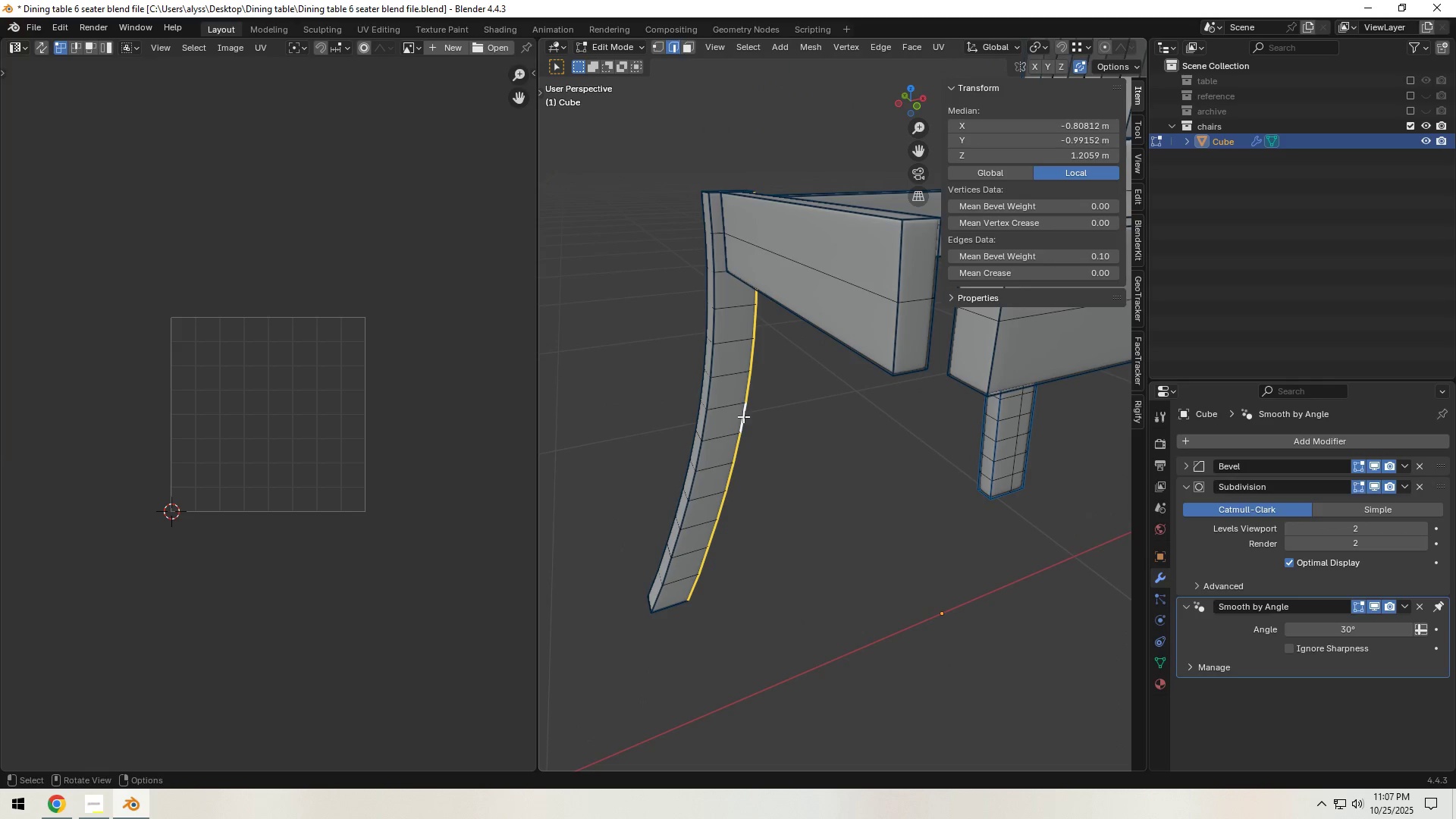 
key(Control+ControlLeft)
 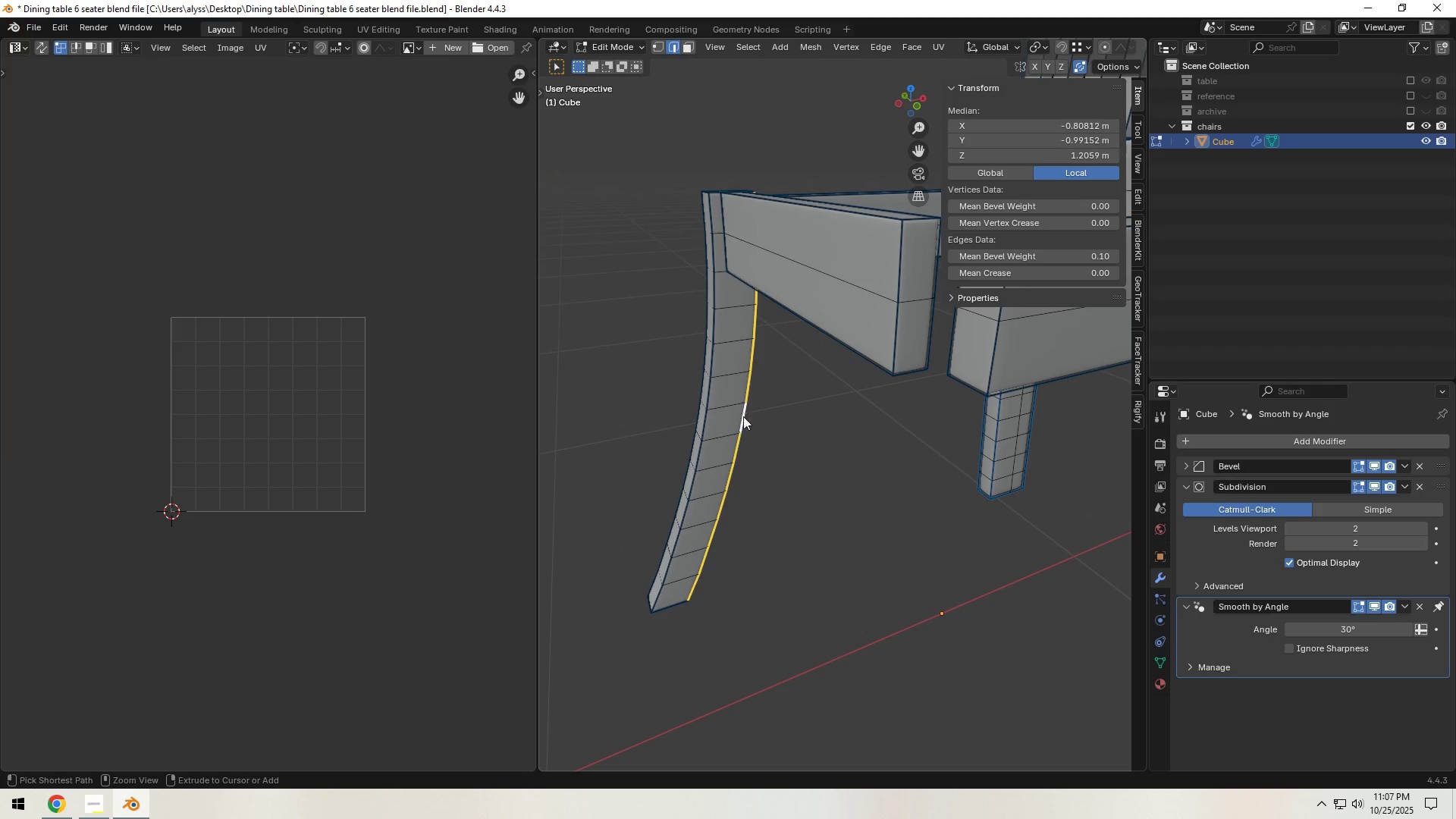 
key(Control+E)
 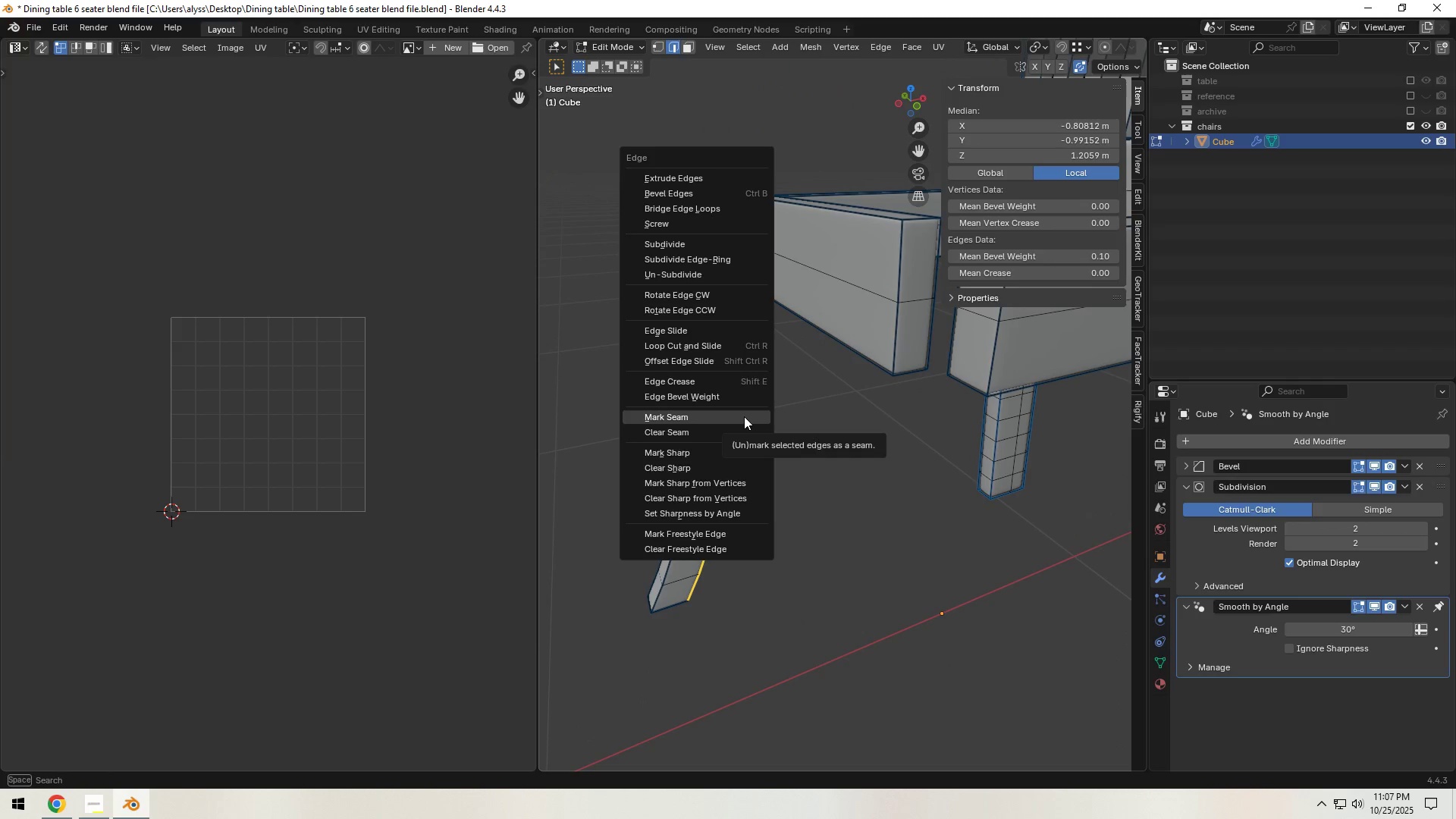 
left_click([744, 416])
 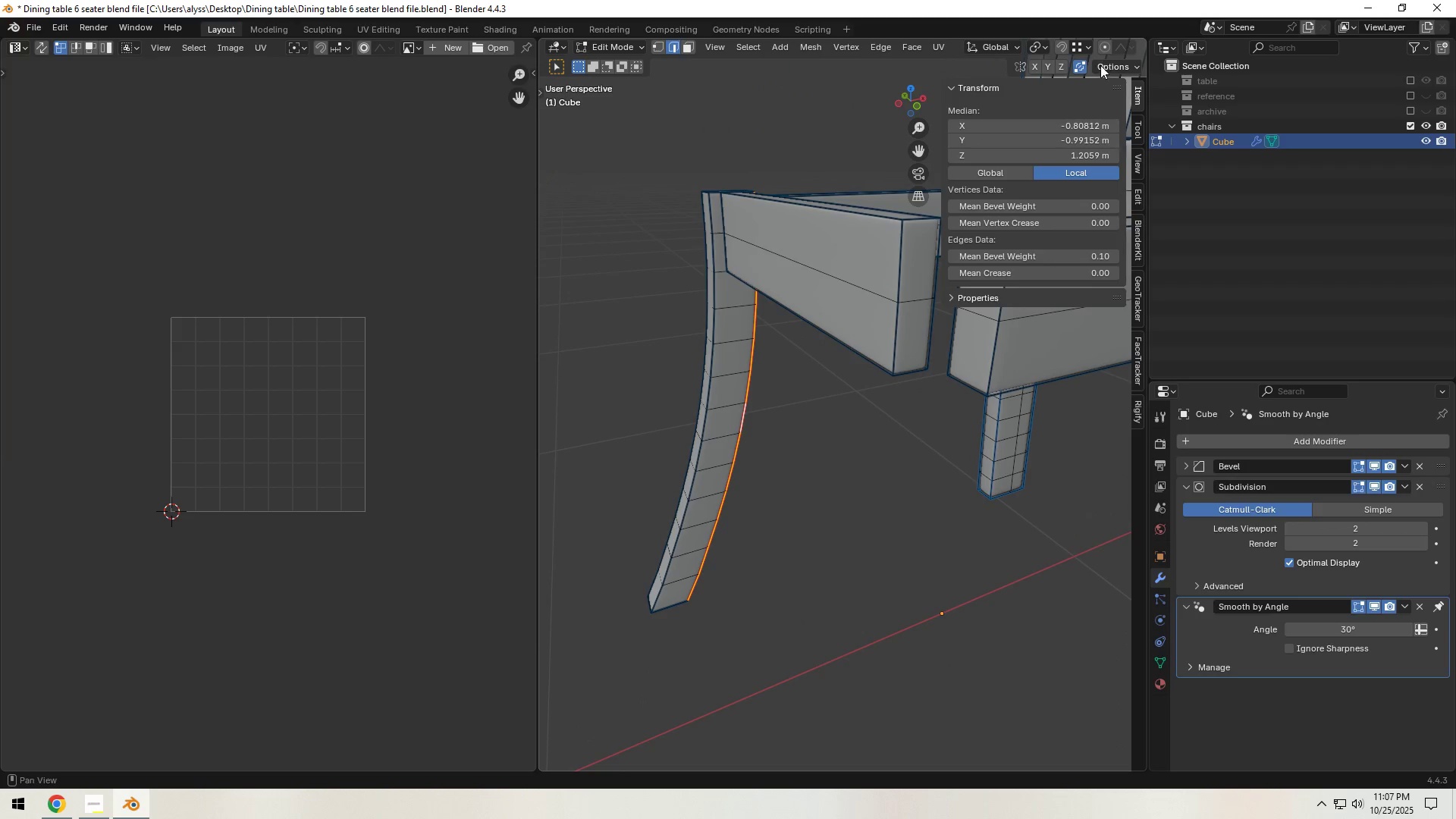 
left_click([1106, 64])
 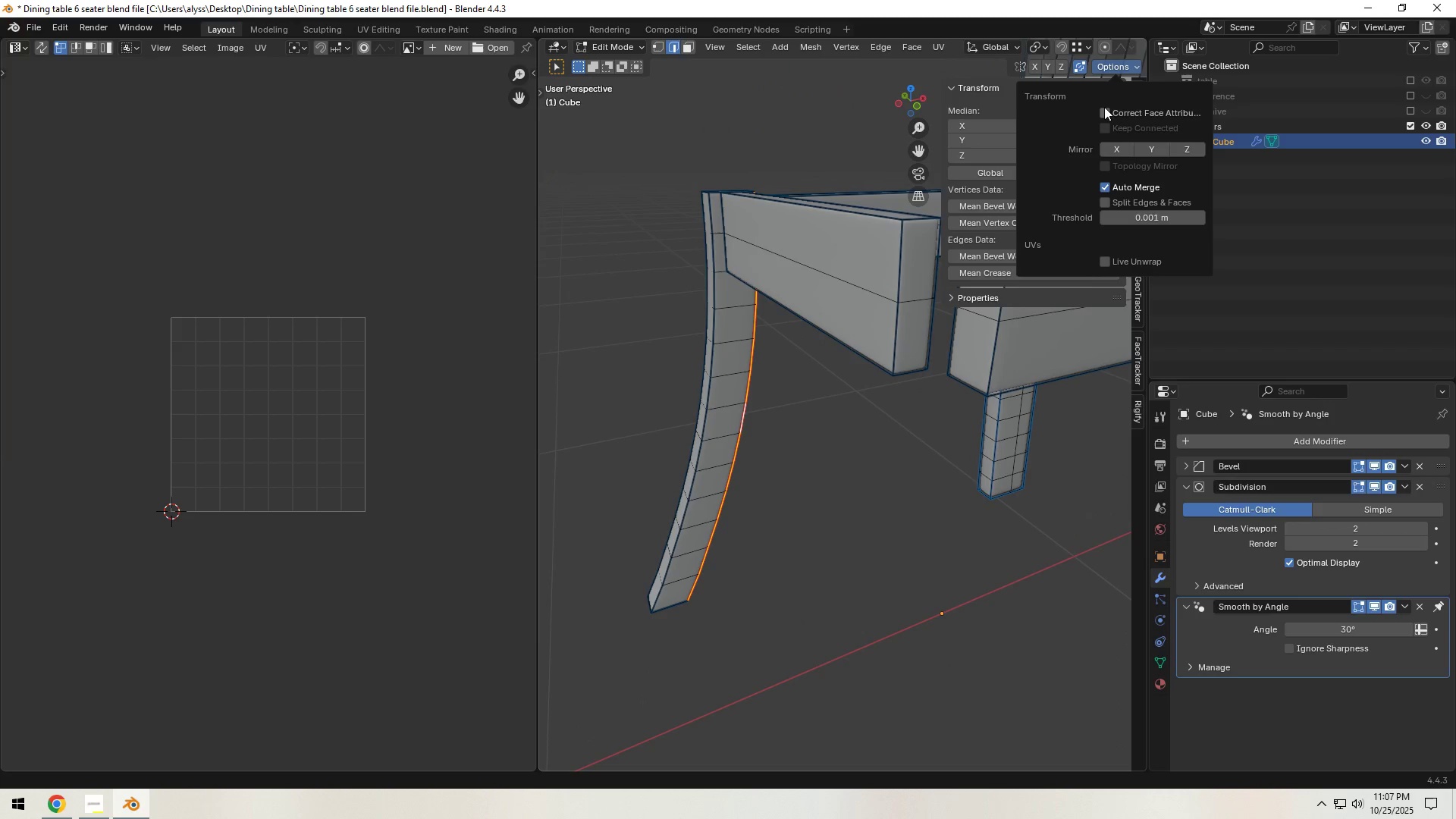 
left_click([1104, 108])
 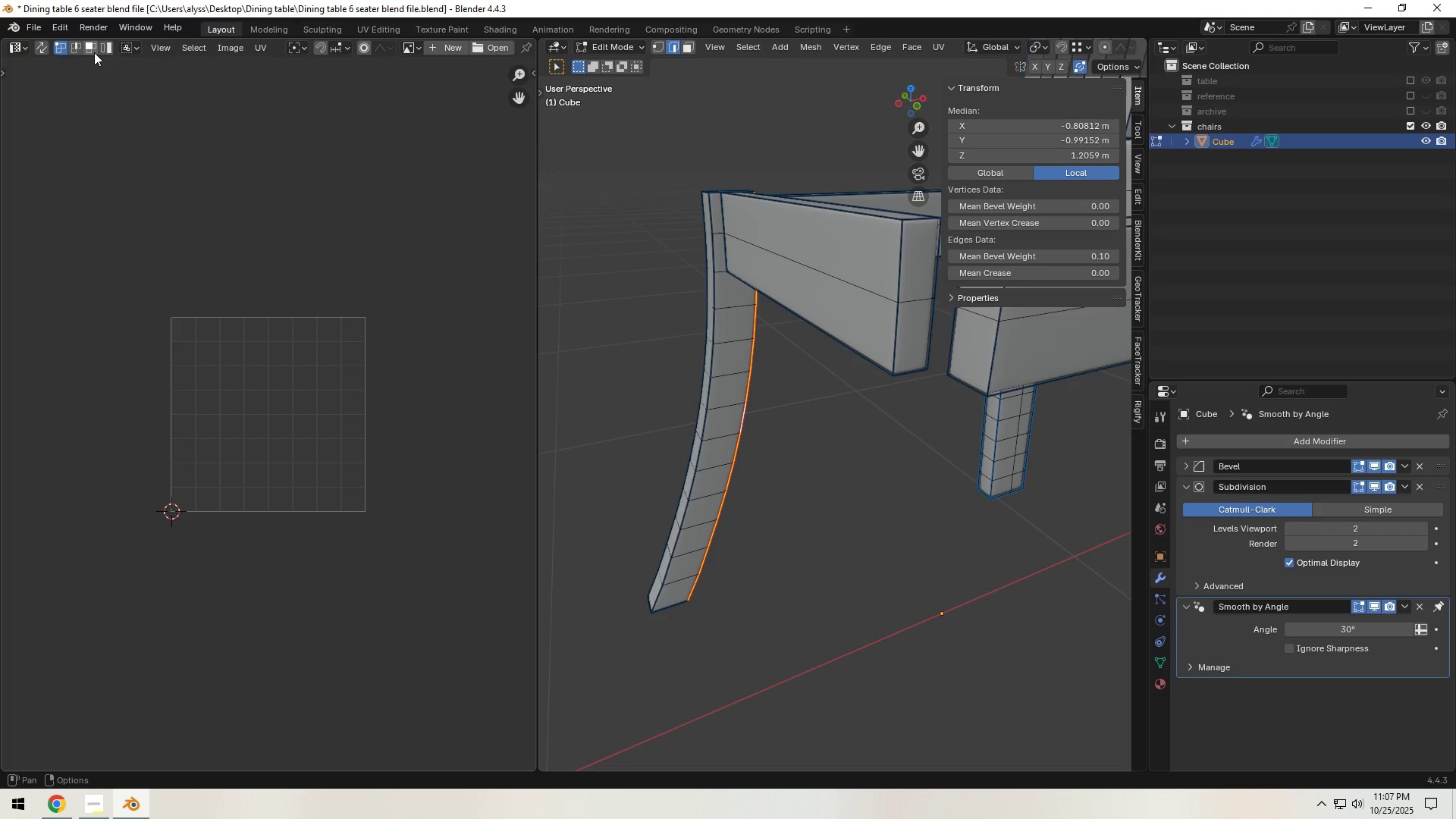 
left_click([131, 48])
 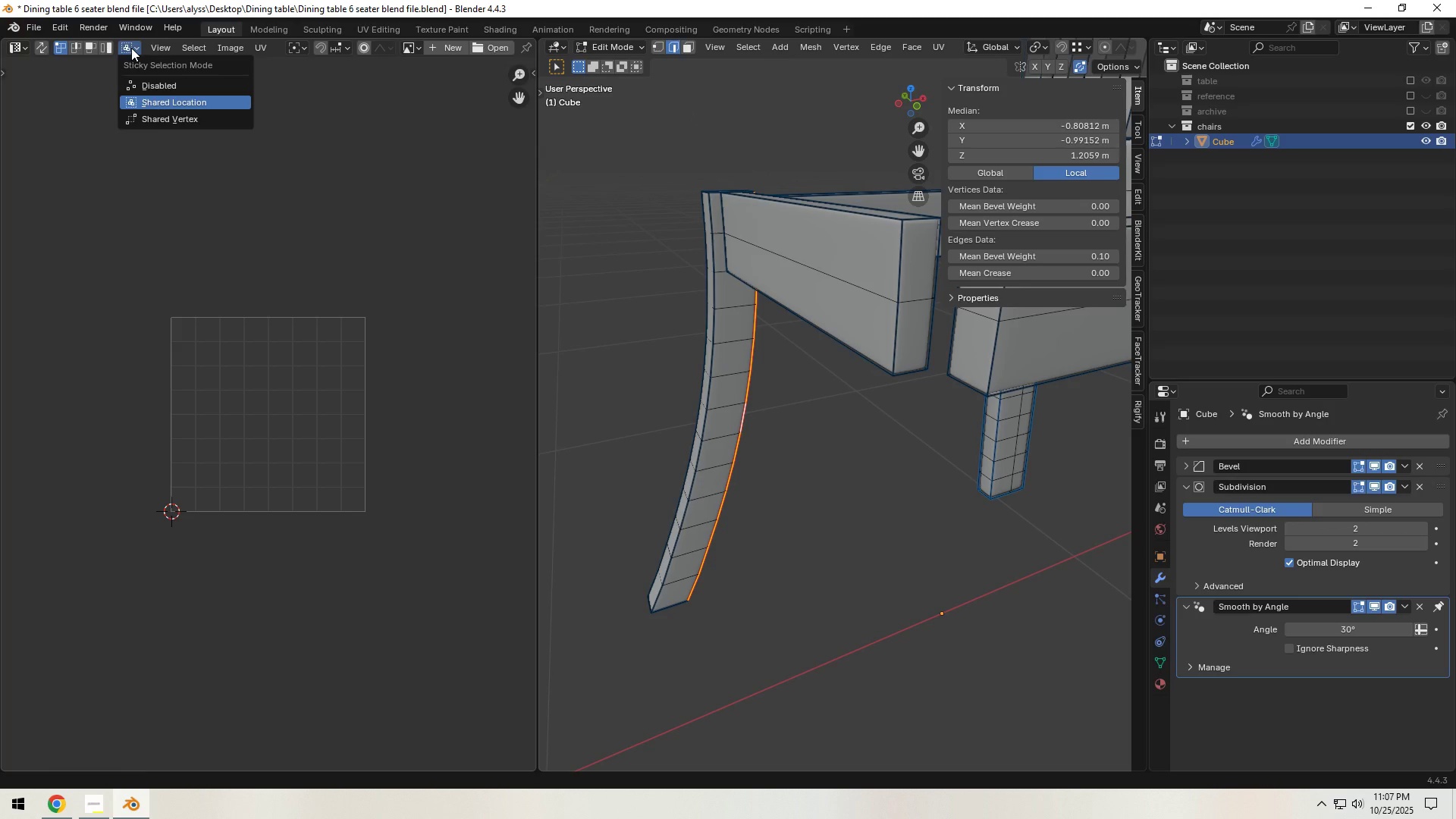 
left_click([131, 48])
 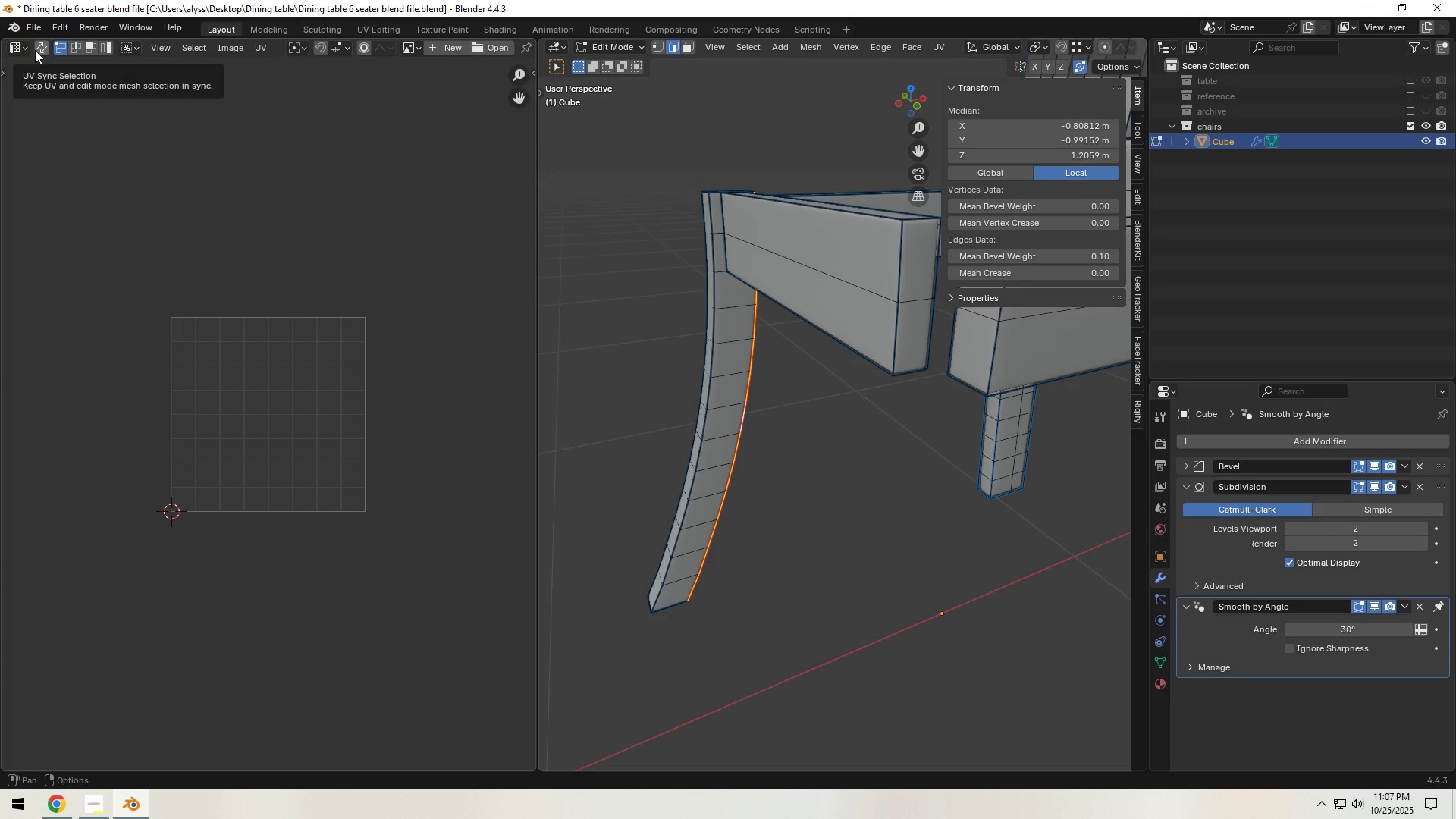 
left_click([35, 50])
 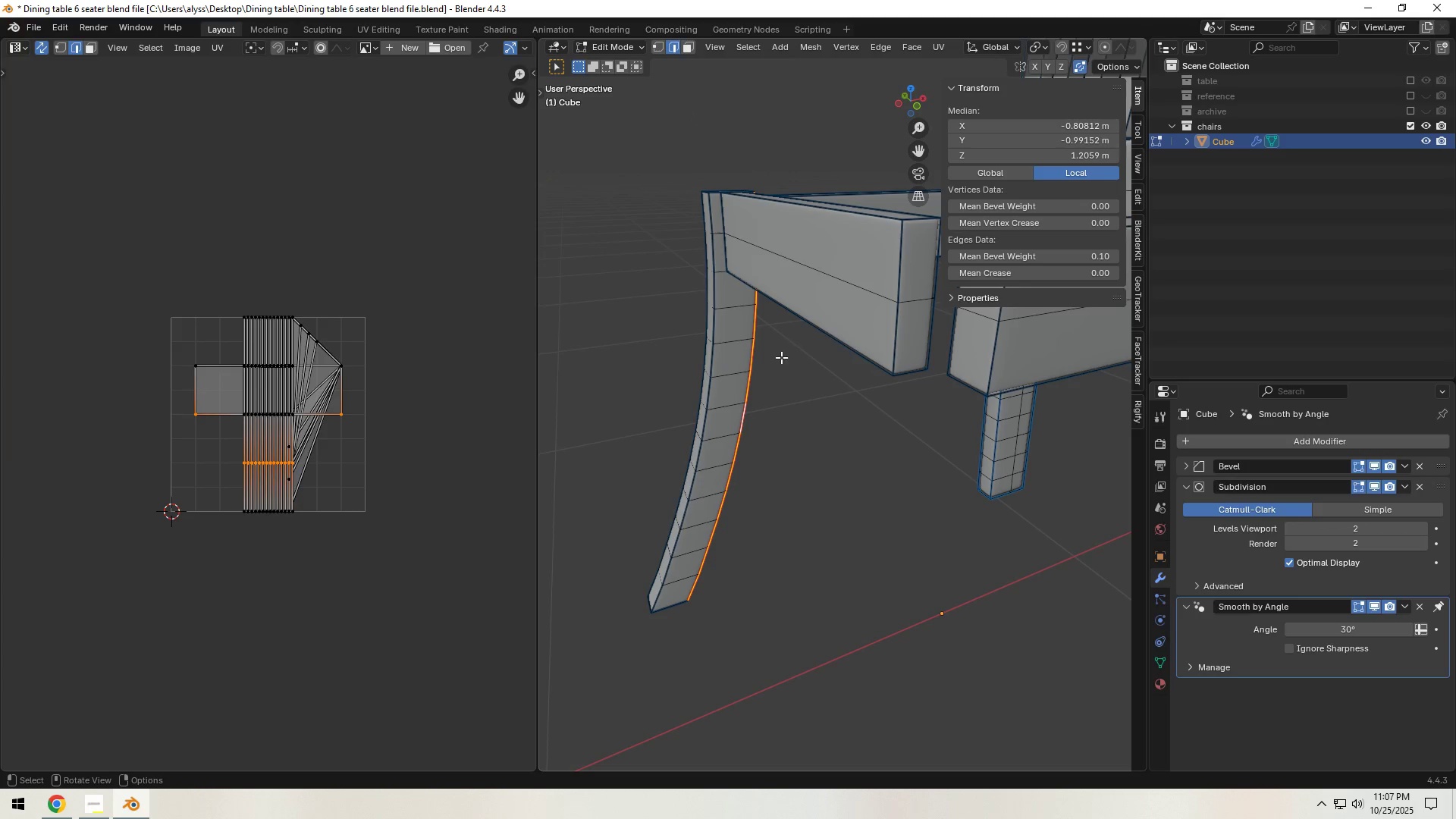 
scroll: coordinate [762, 346], scroll_direction: up, amount: 1.0
 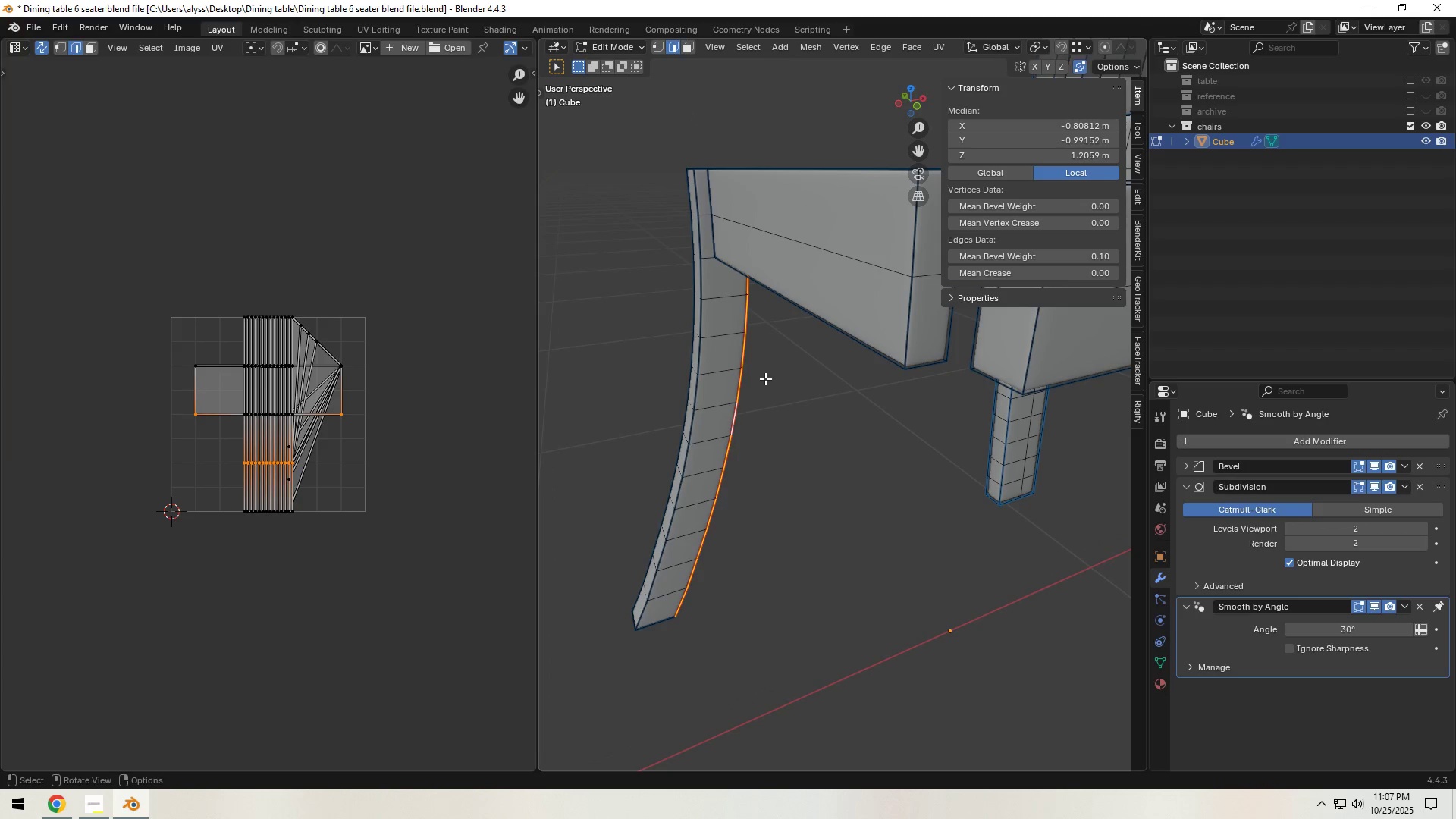 
hold_key(key=ShiftLeft, duration=0.56)
 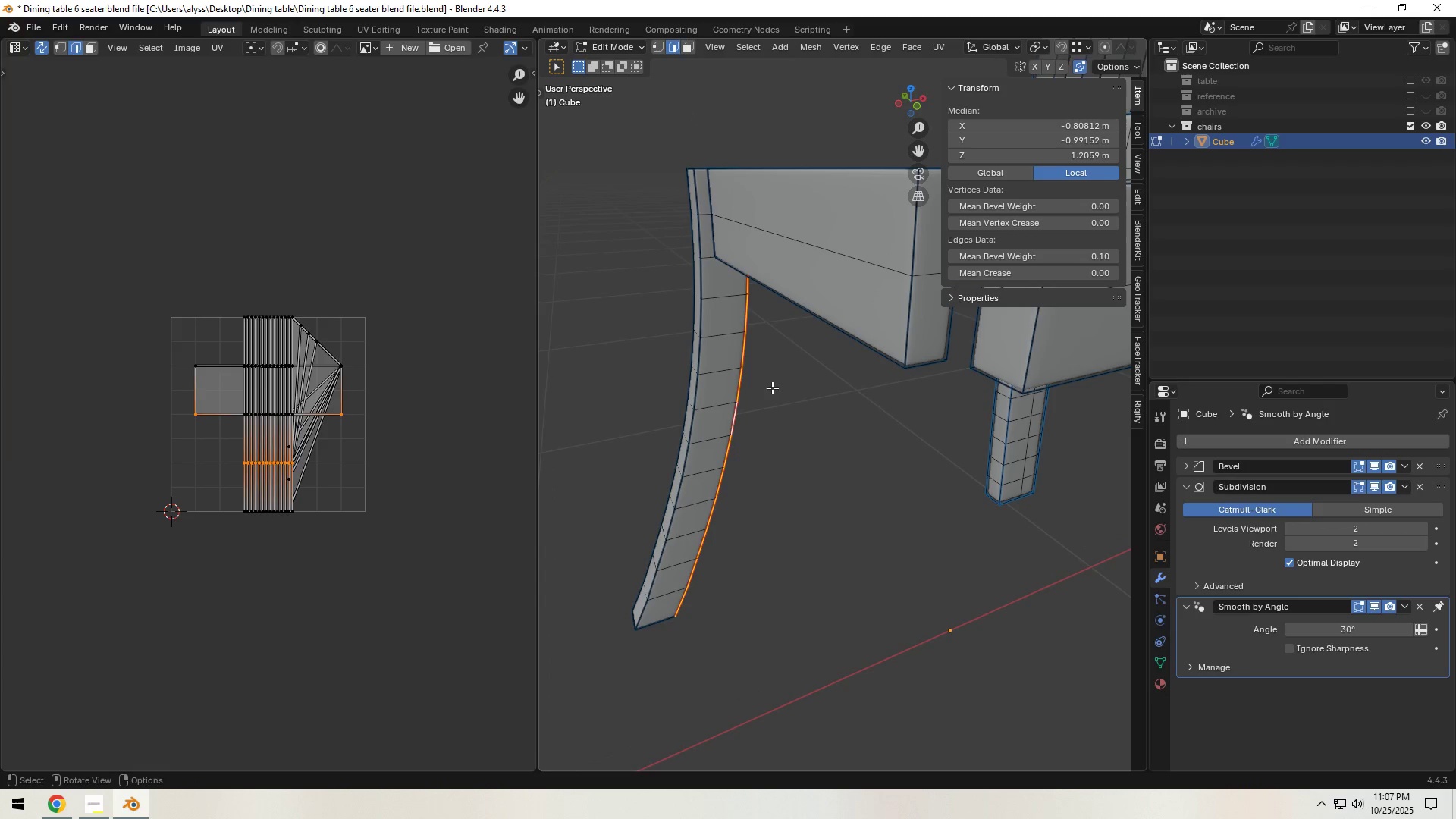 
left_click([772, 388])
 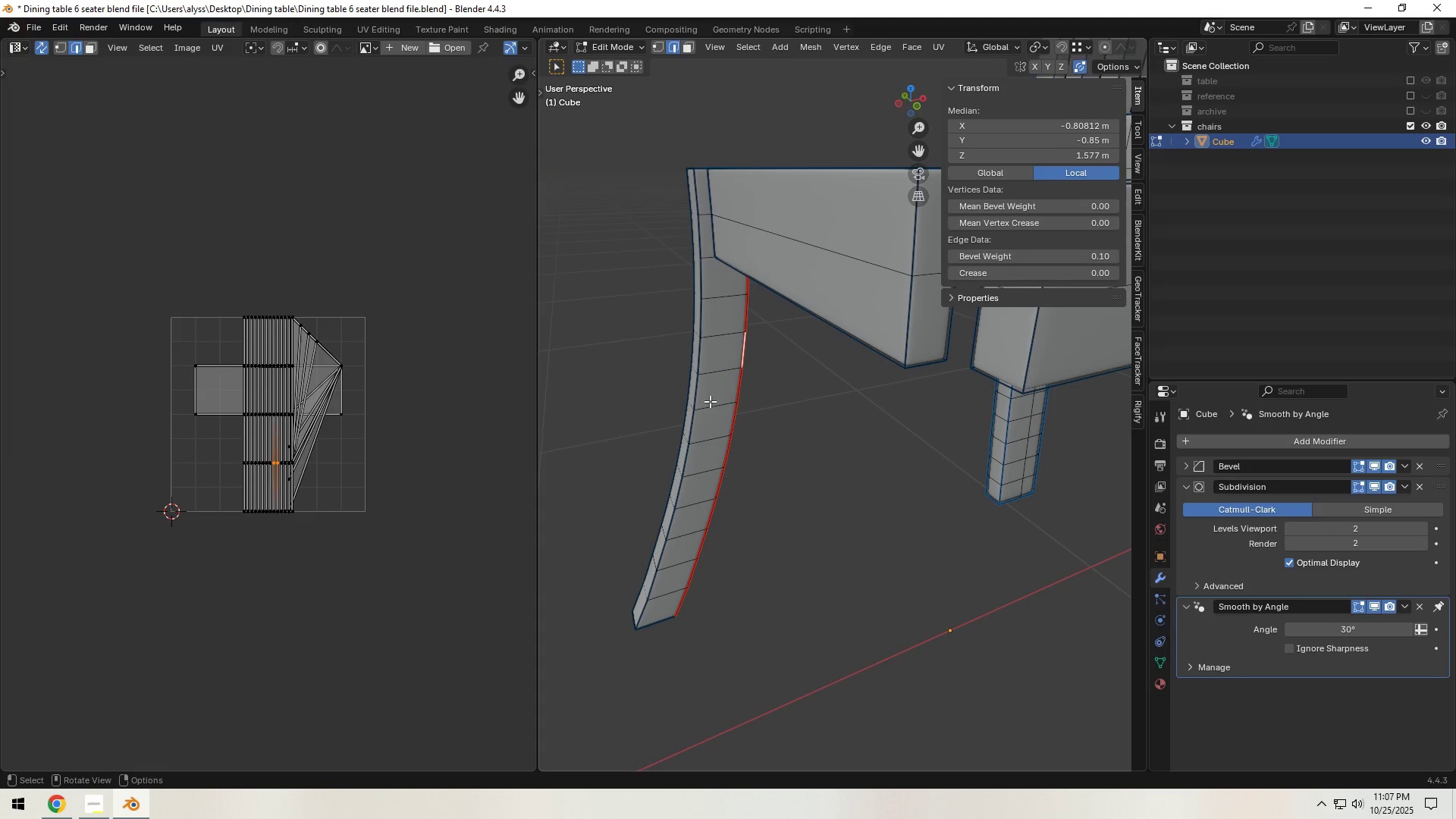 
left_click([707, 401])
 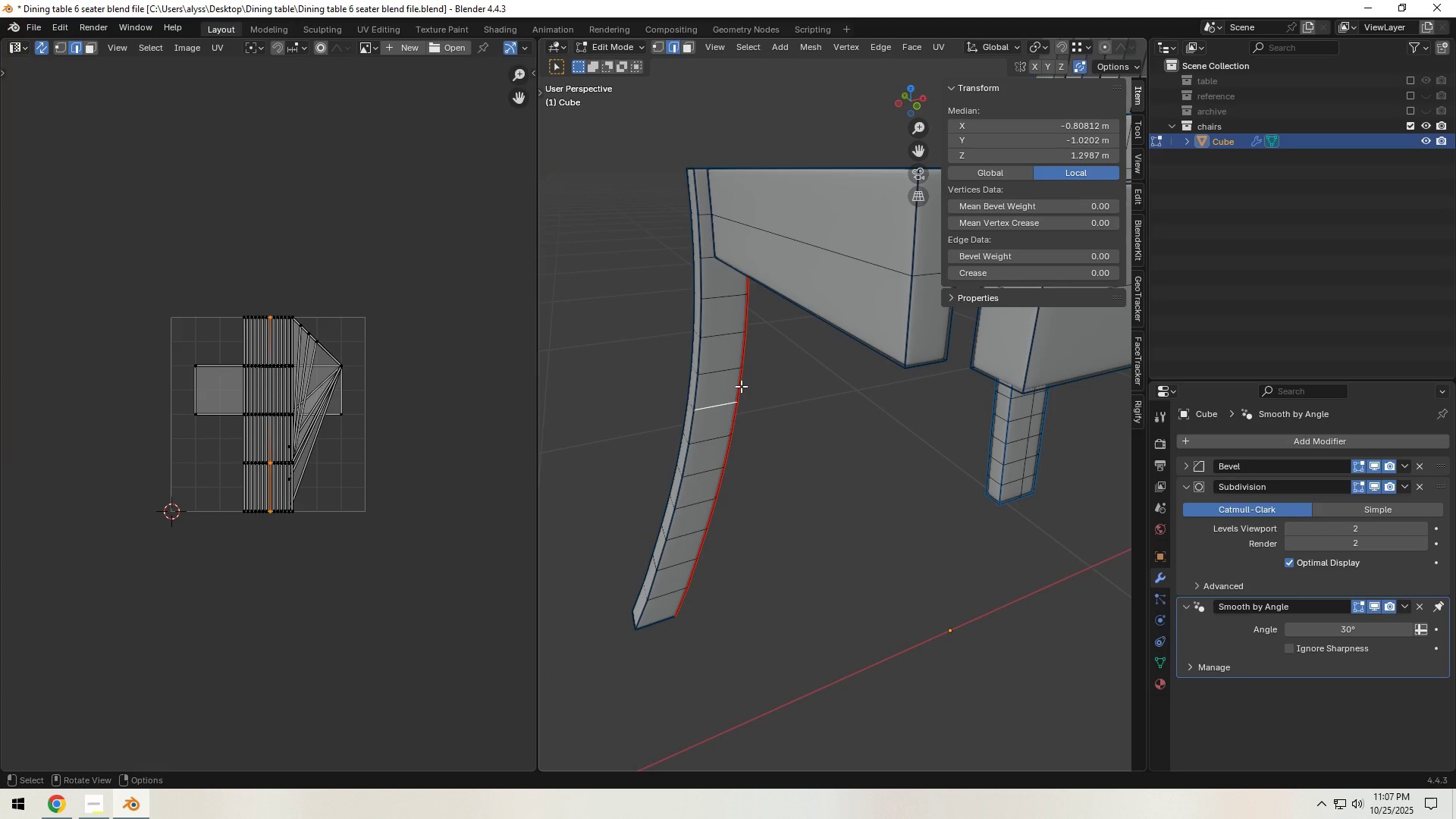 
hold_key(key=AltLeft, duration=0.35)
 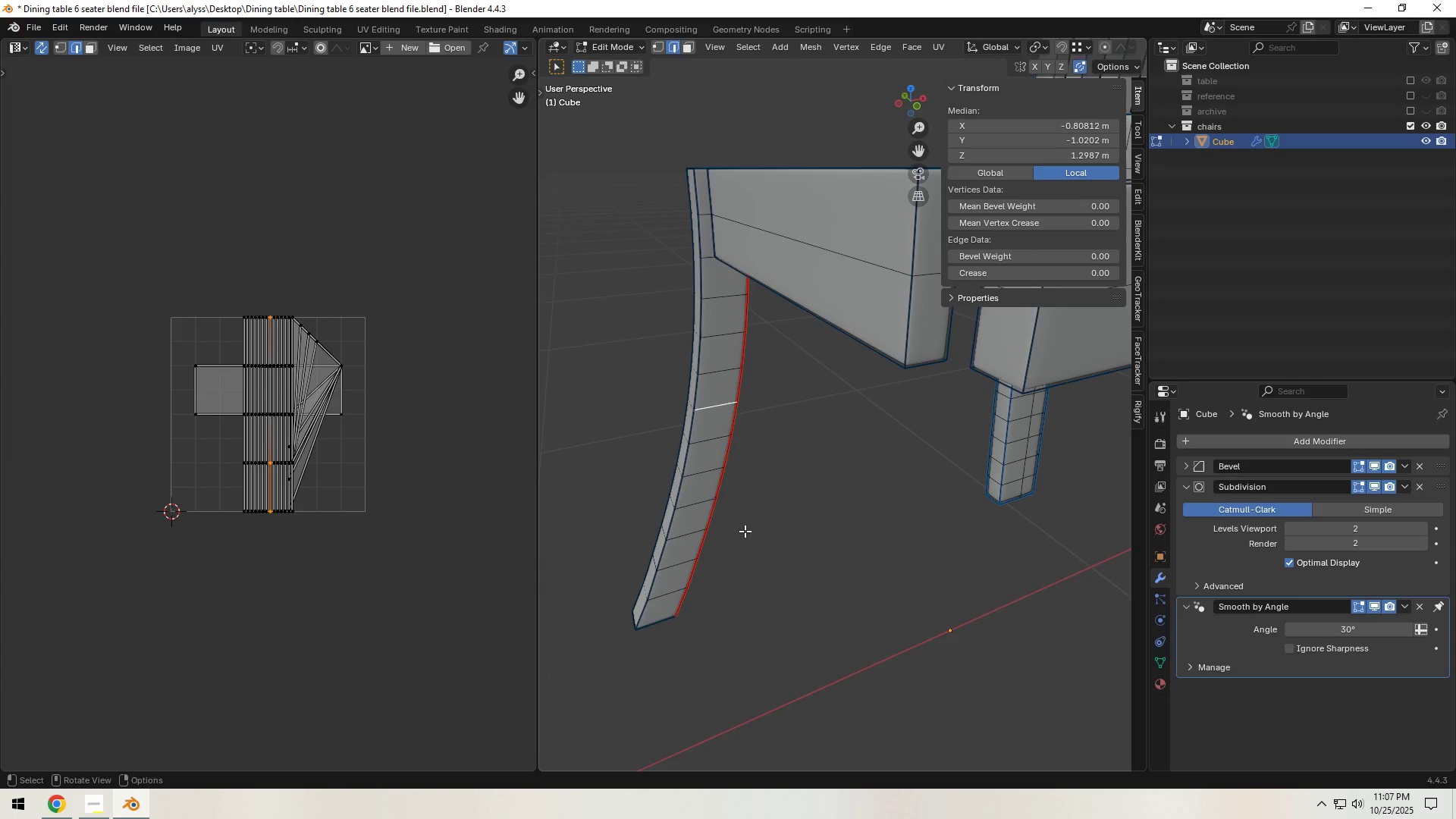 
key(Shift+ShiftLeft)
 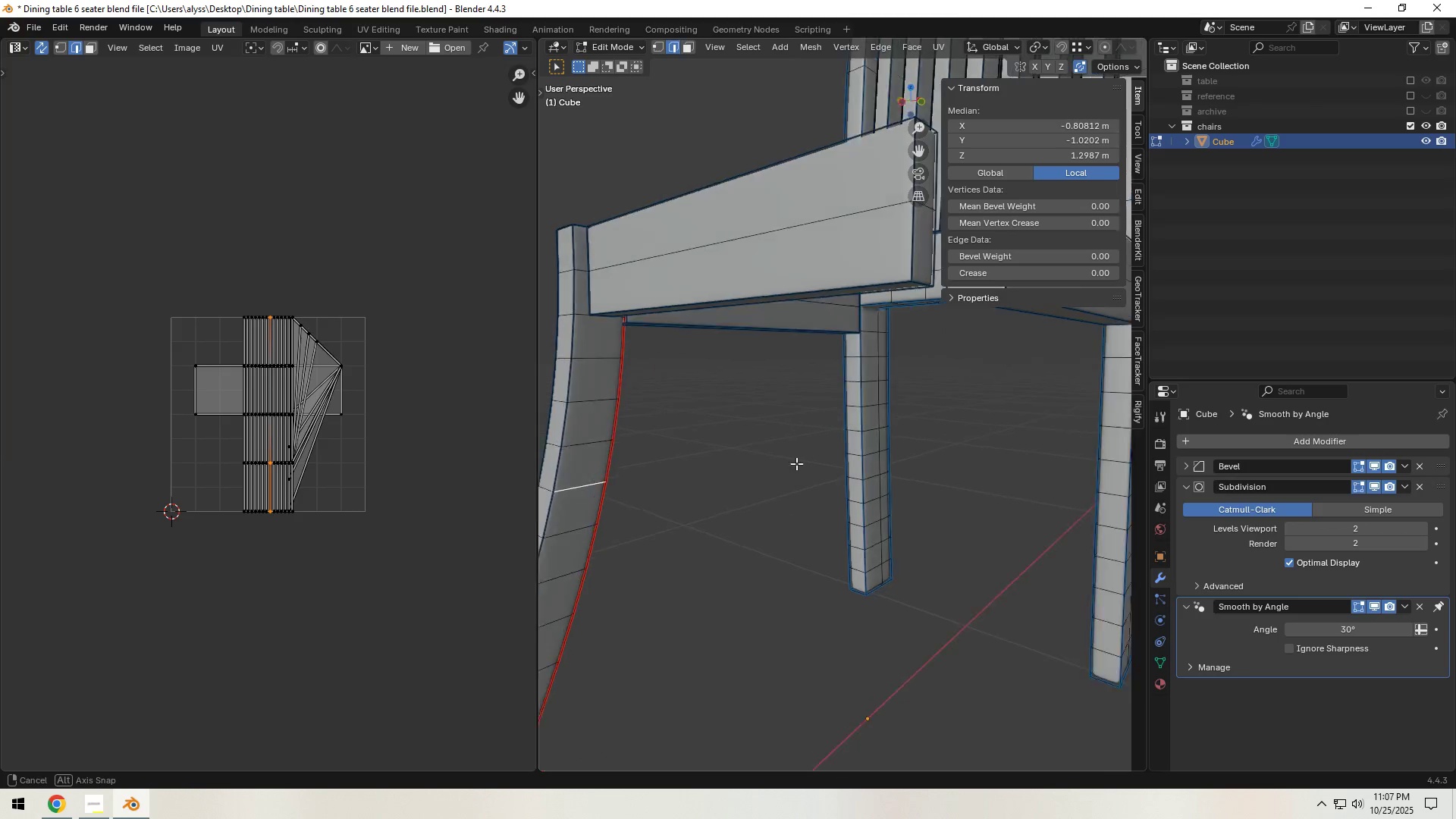 
scroll: coordinate [789, 491], scroll_direction: down, amount: 6.0
 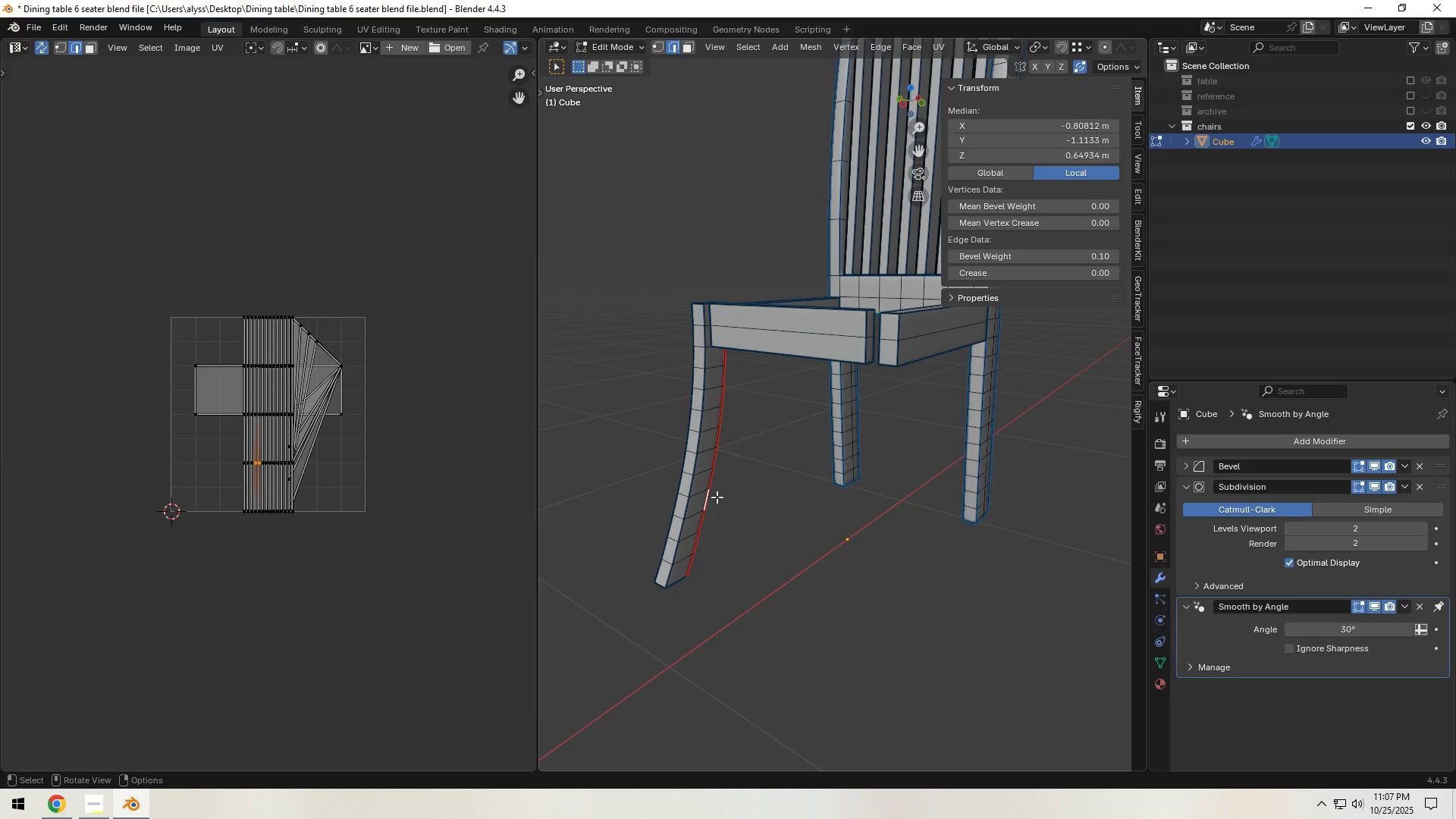 
key(L)
 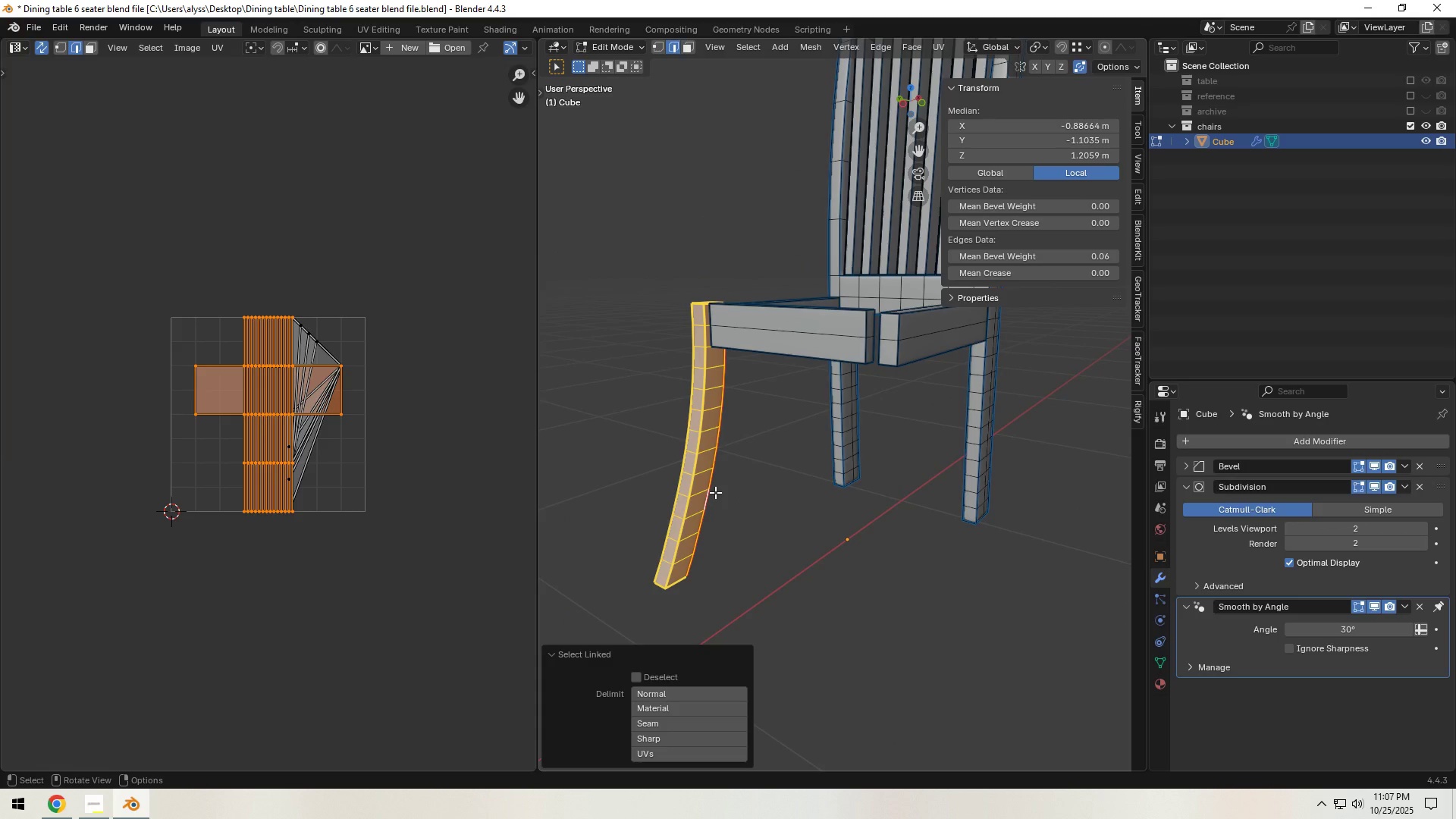 
key(Backquote)
 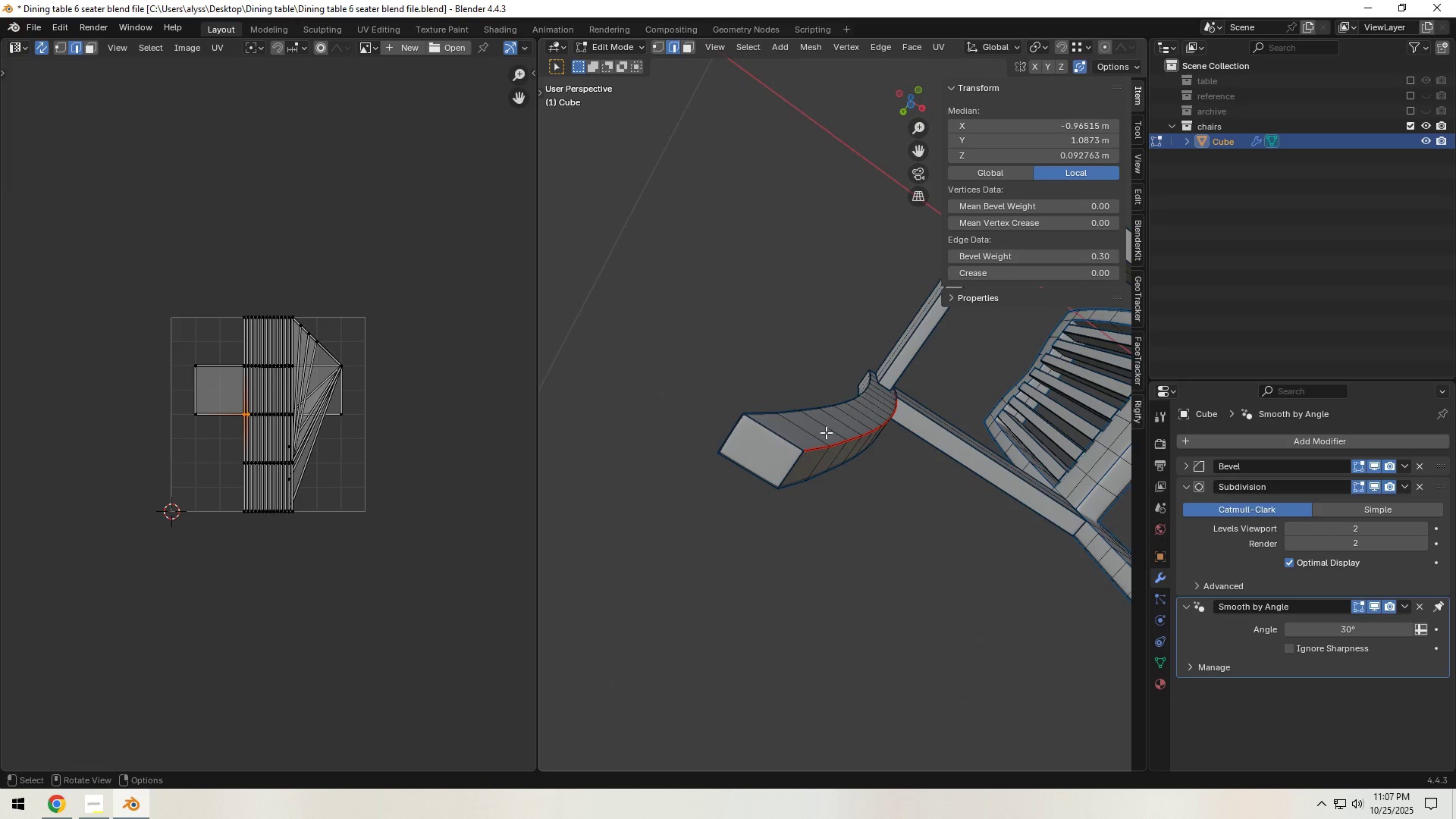 
left_click([777, 439])
 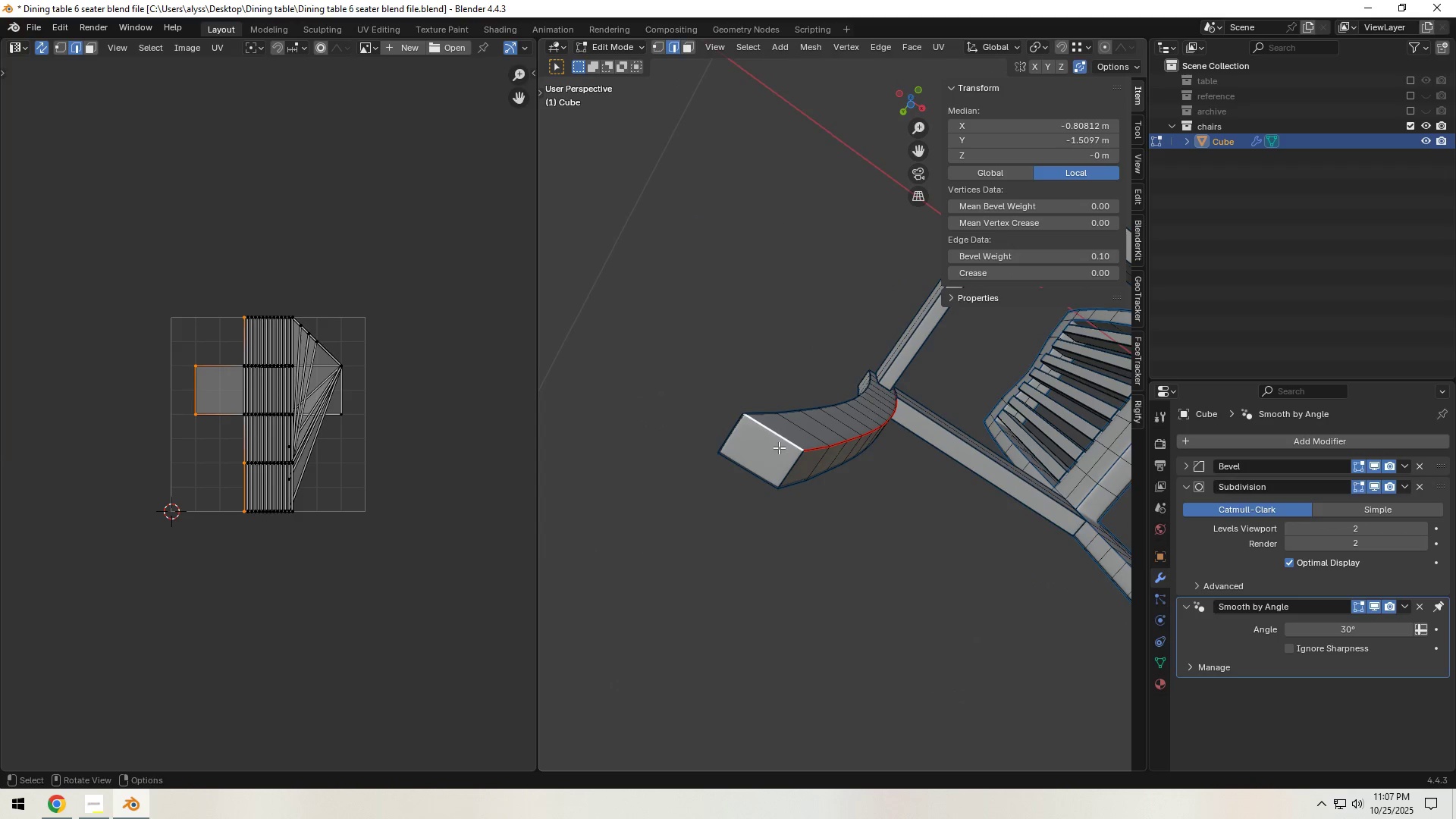 
hold_key(key=ShiftLeft, duration=0.83)
double_click([780, 466])
 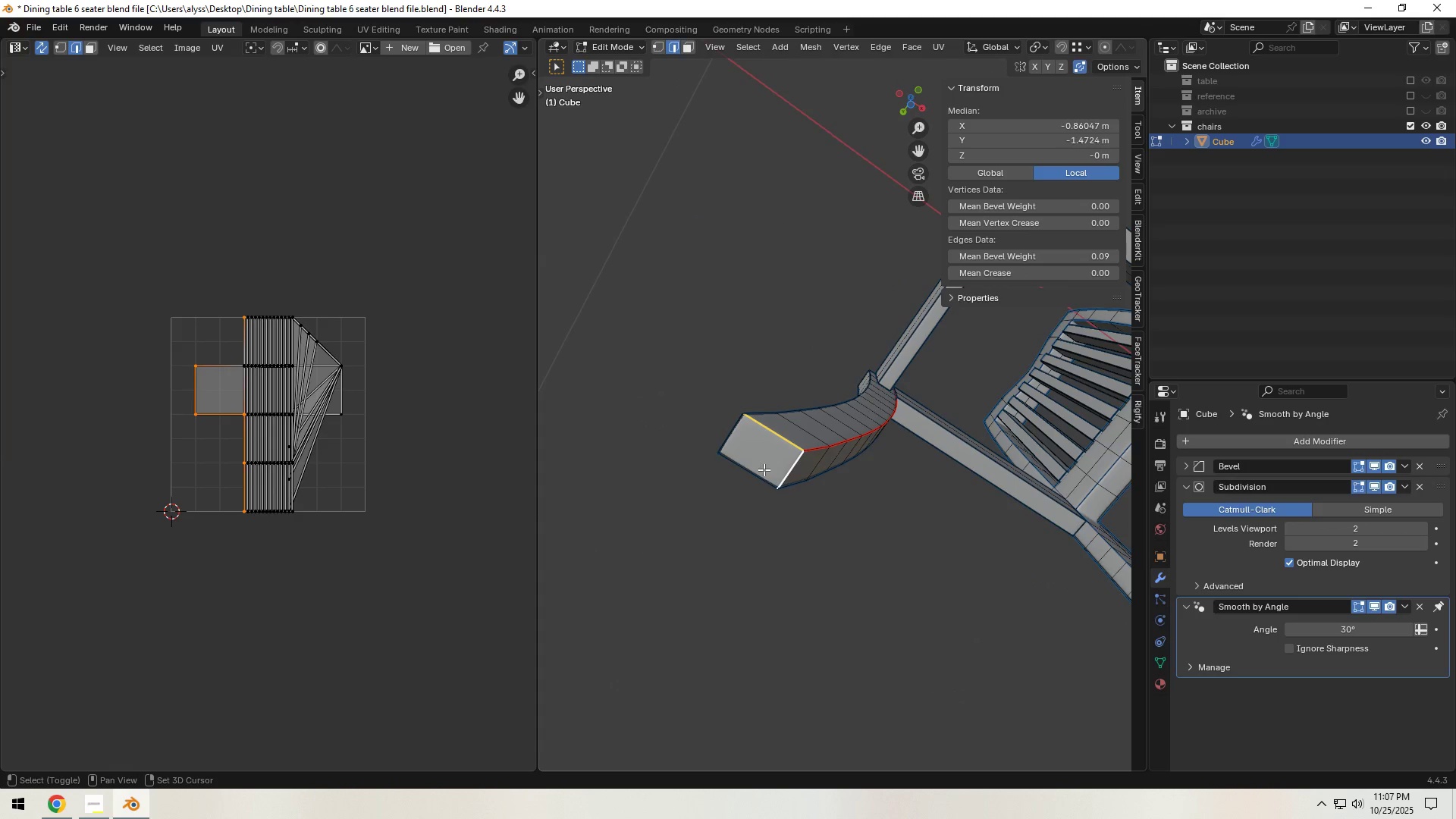 
triple_click([764, 469])
 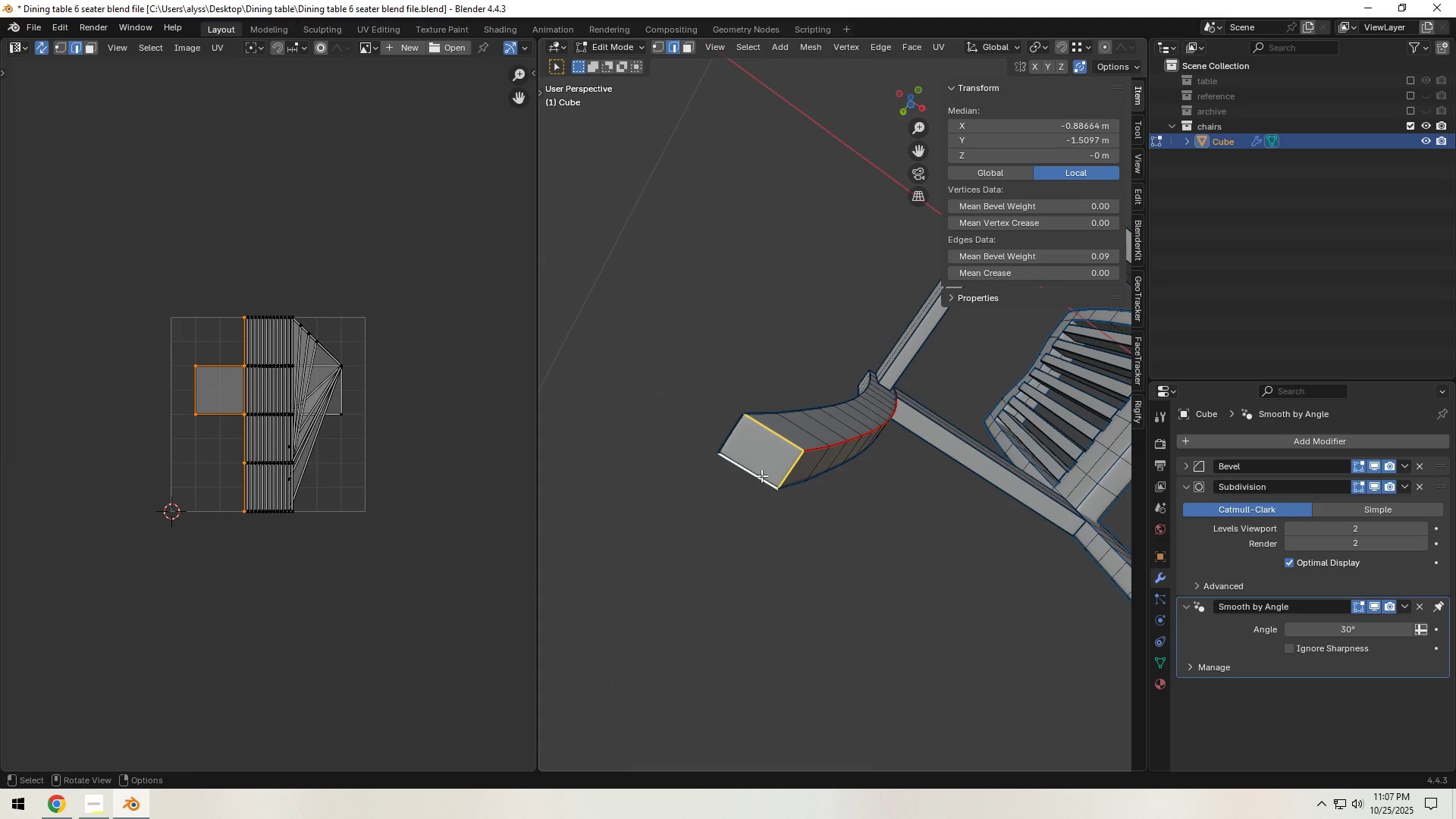 
key(Control+E)
 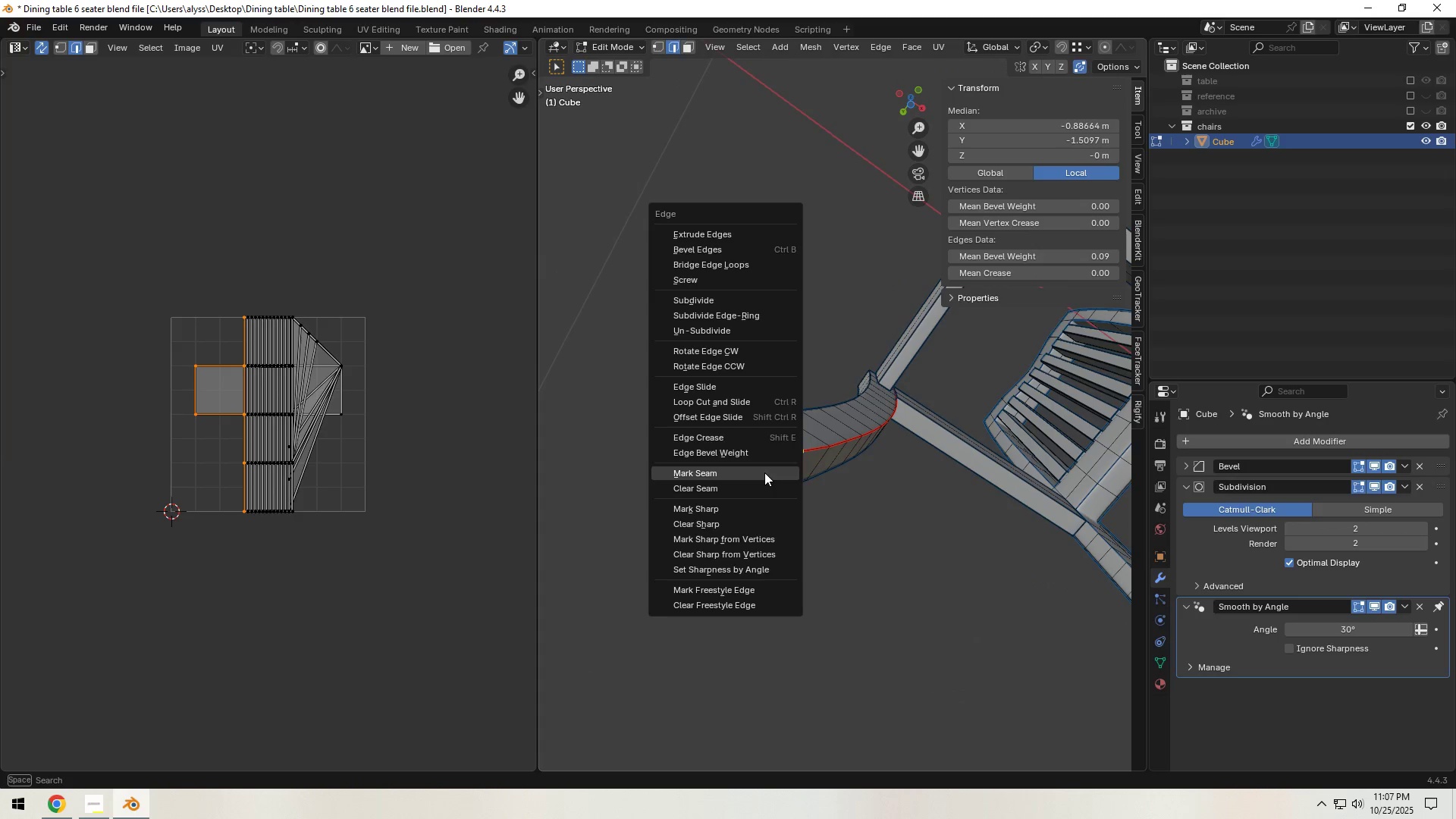 
left_click([764, 472])
 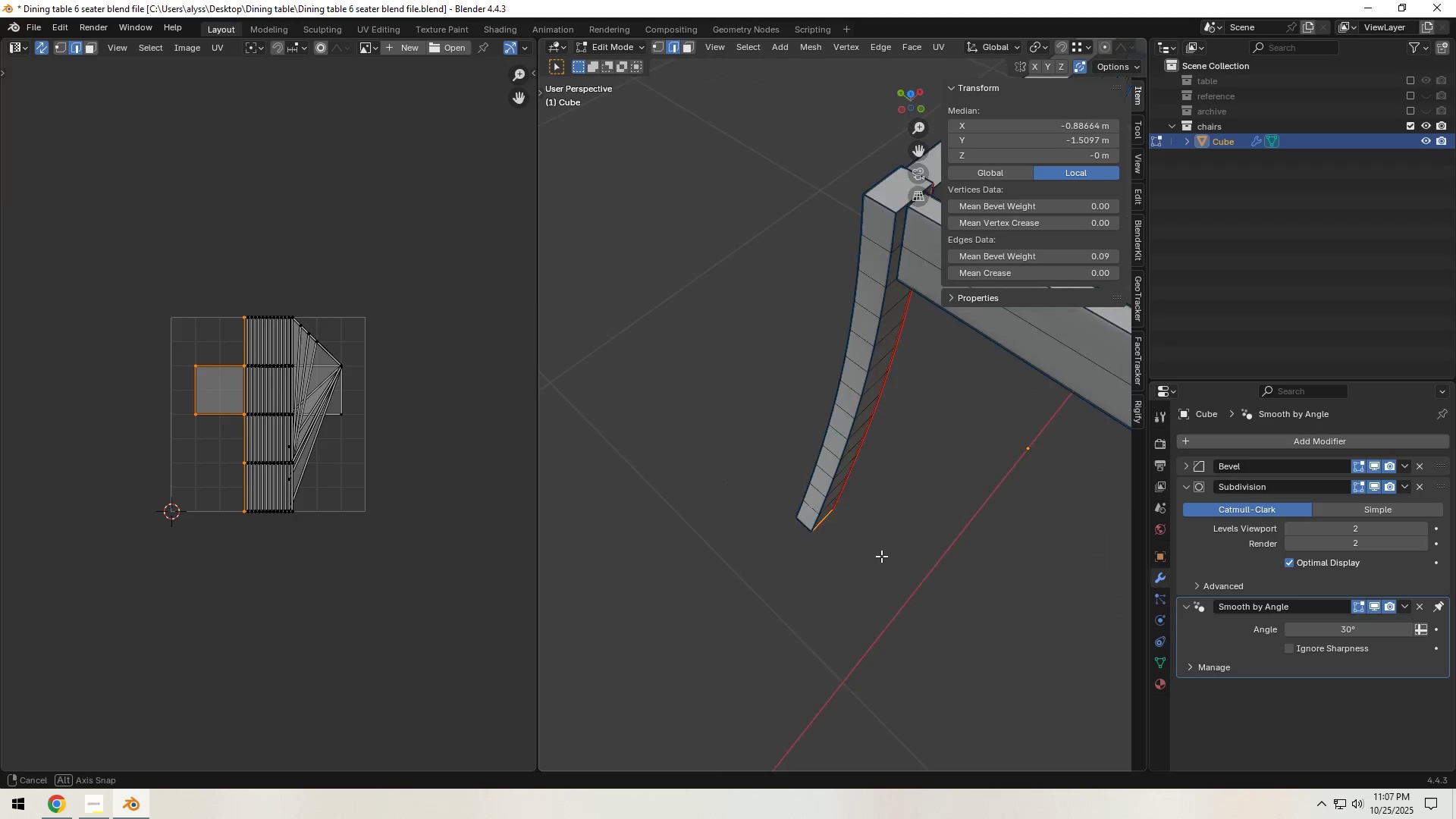 
hold_key(key=ShiftLeft, duration=0.38)
 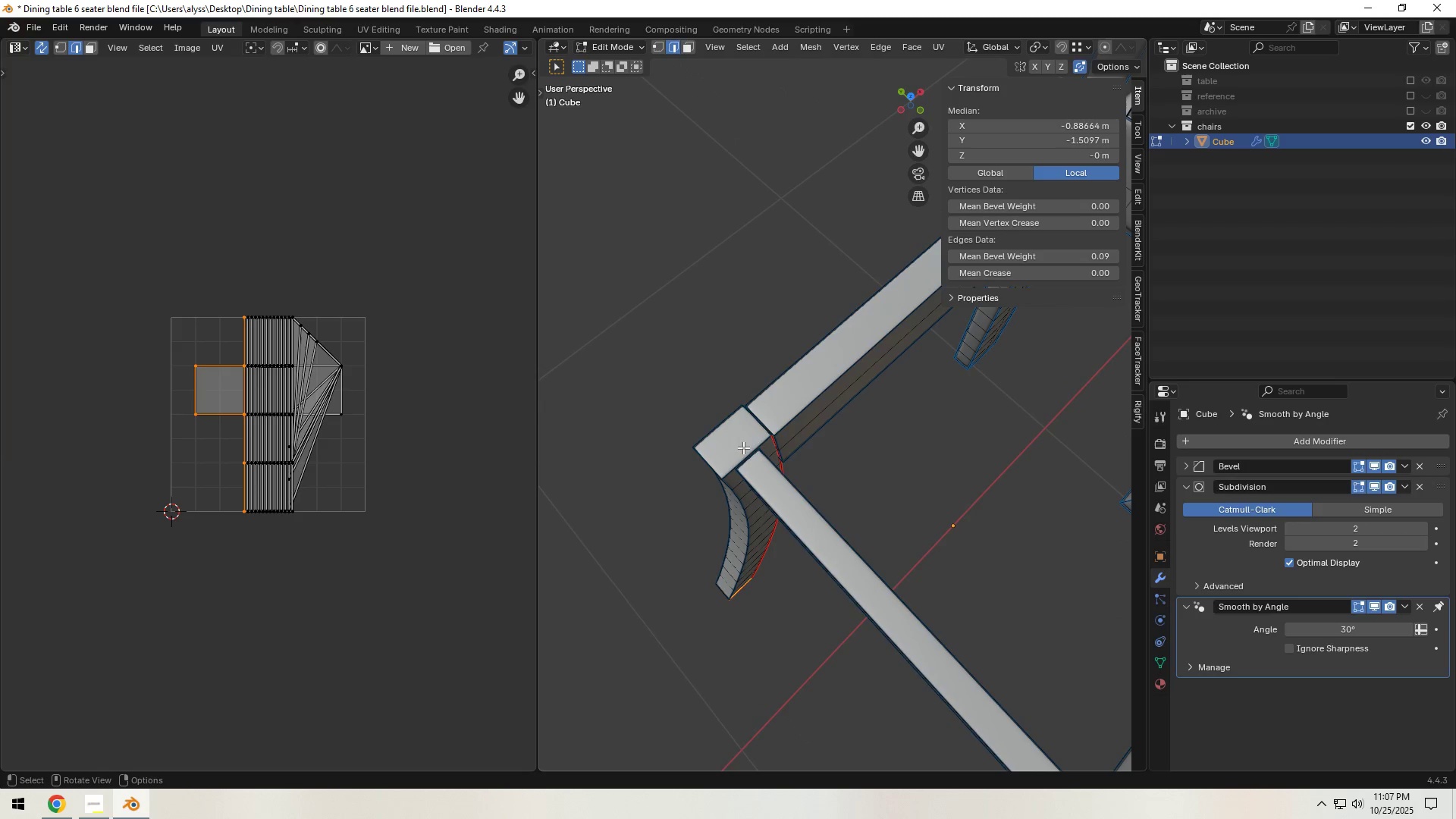 
left_click([742, 447])
 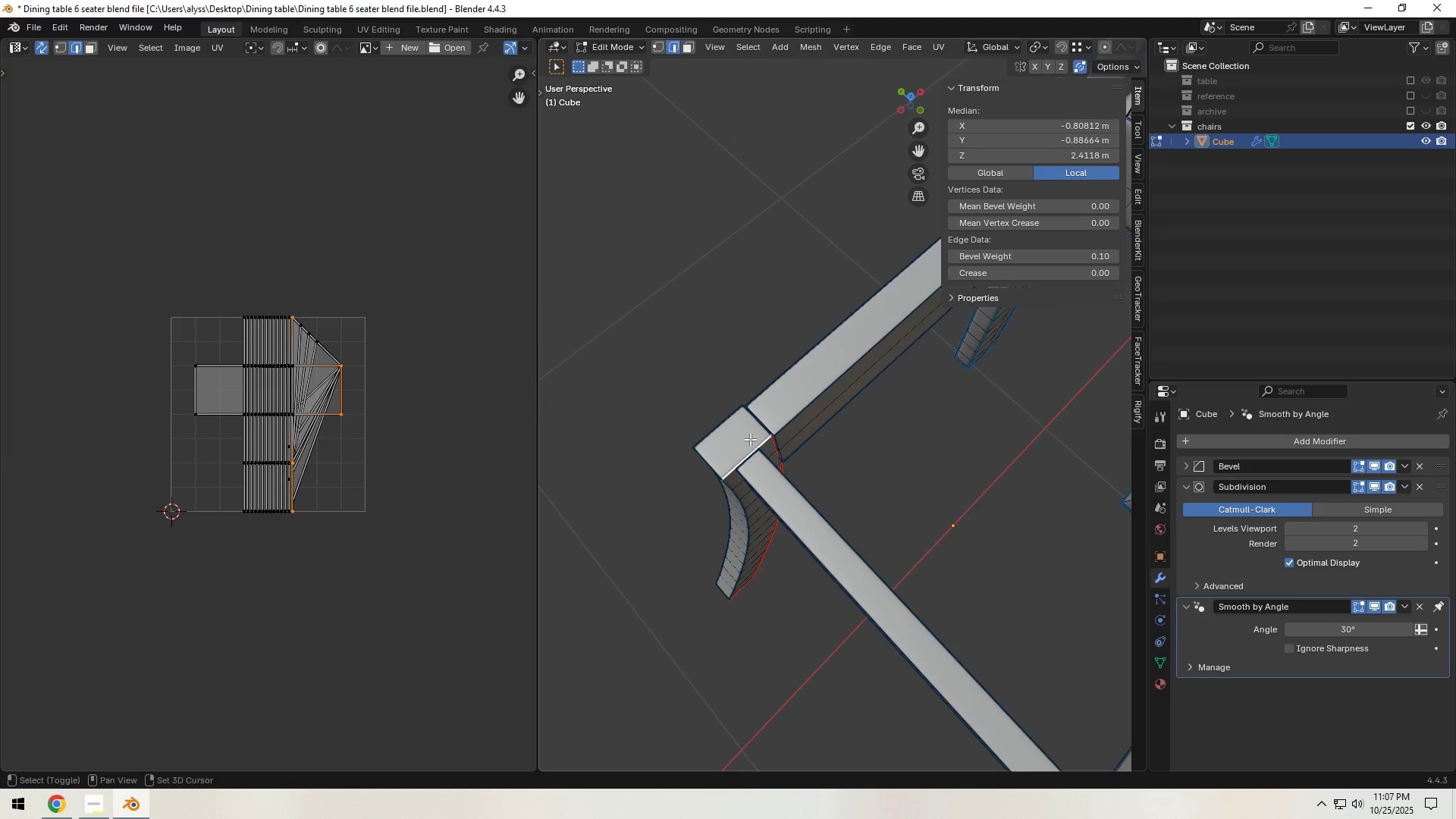 
hold_key(key=ShiftLeft, duration=0.85)
double_click([758, 427])
 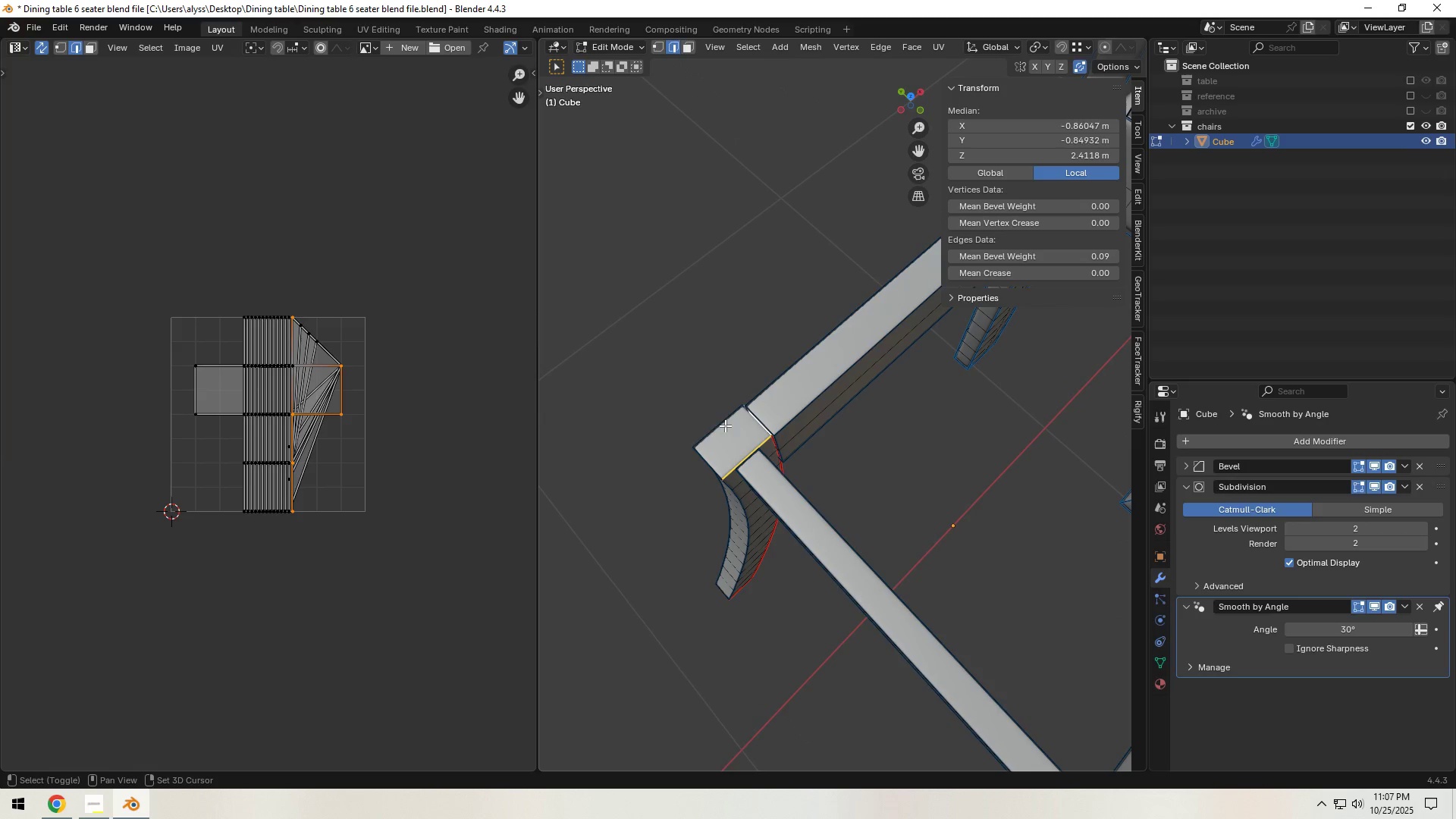 
triple_click([725, 425])
 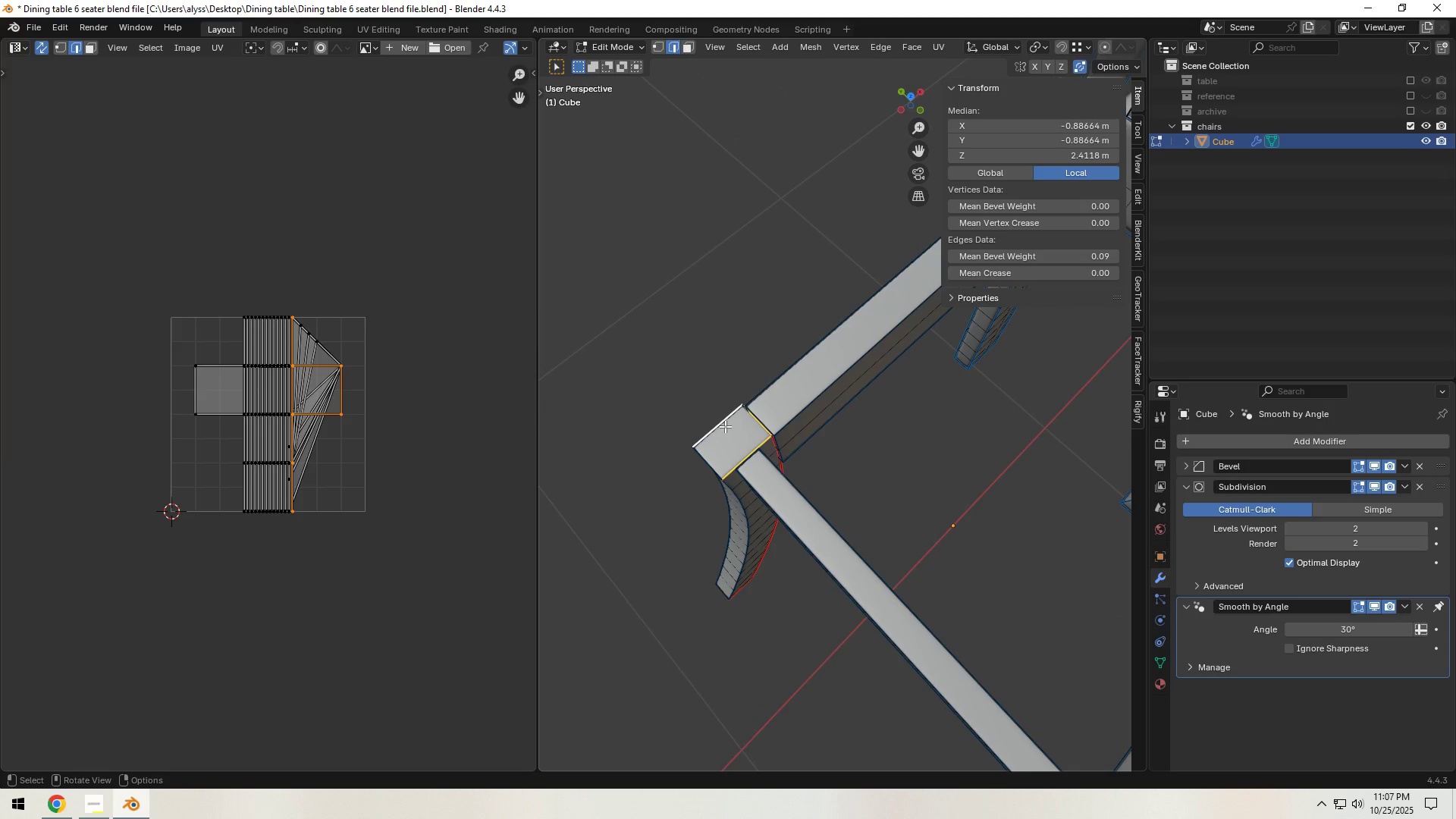 
key(Control+E)
 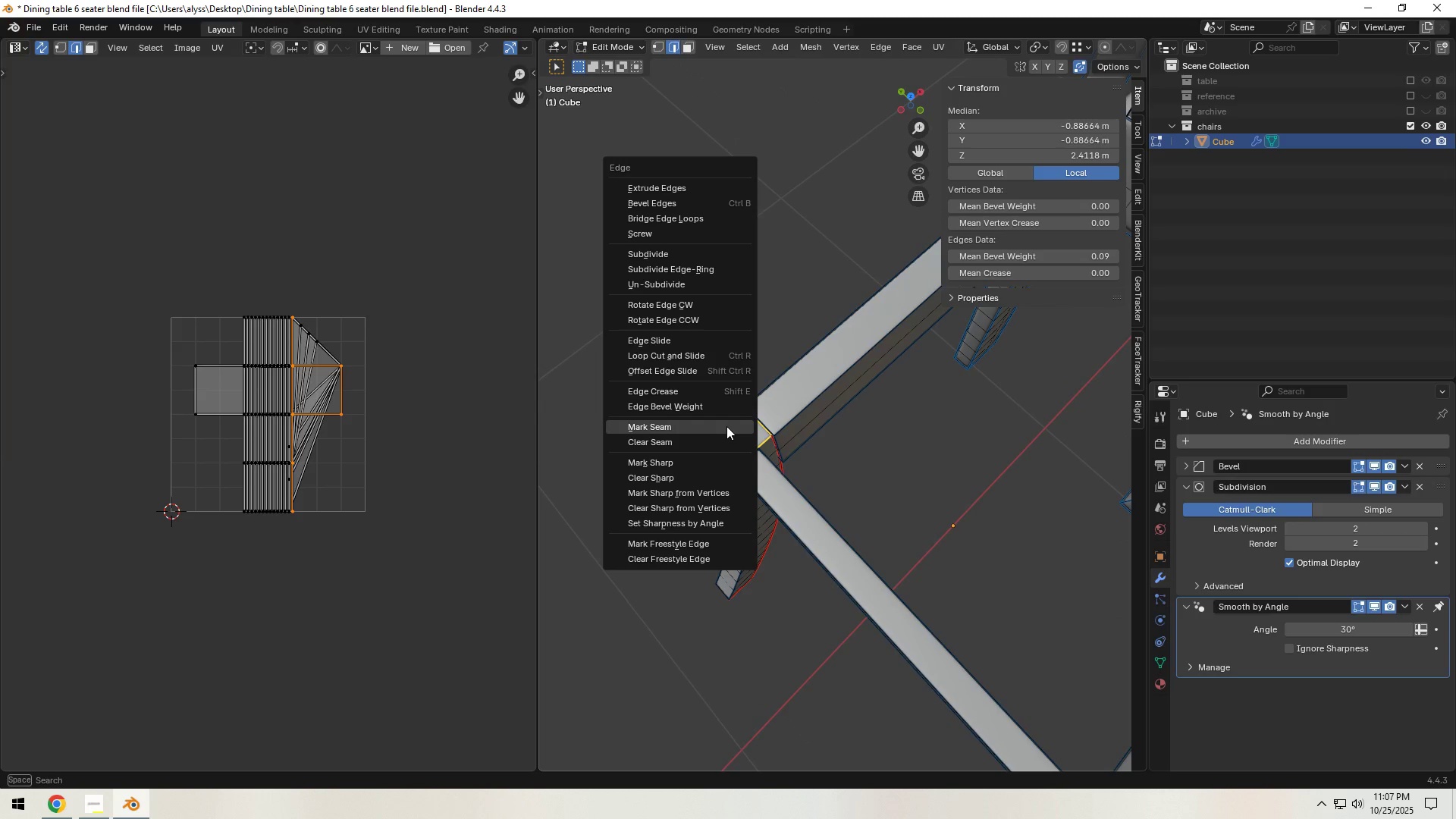 
left_click([726, 426])
 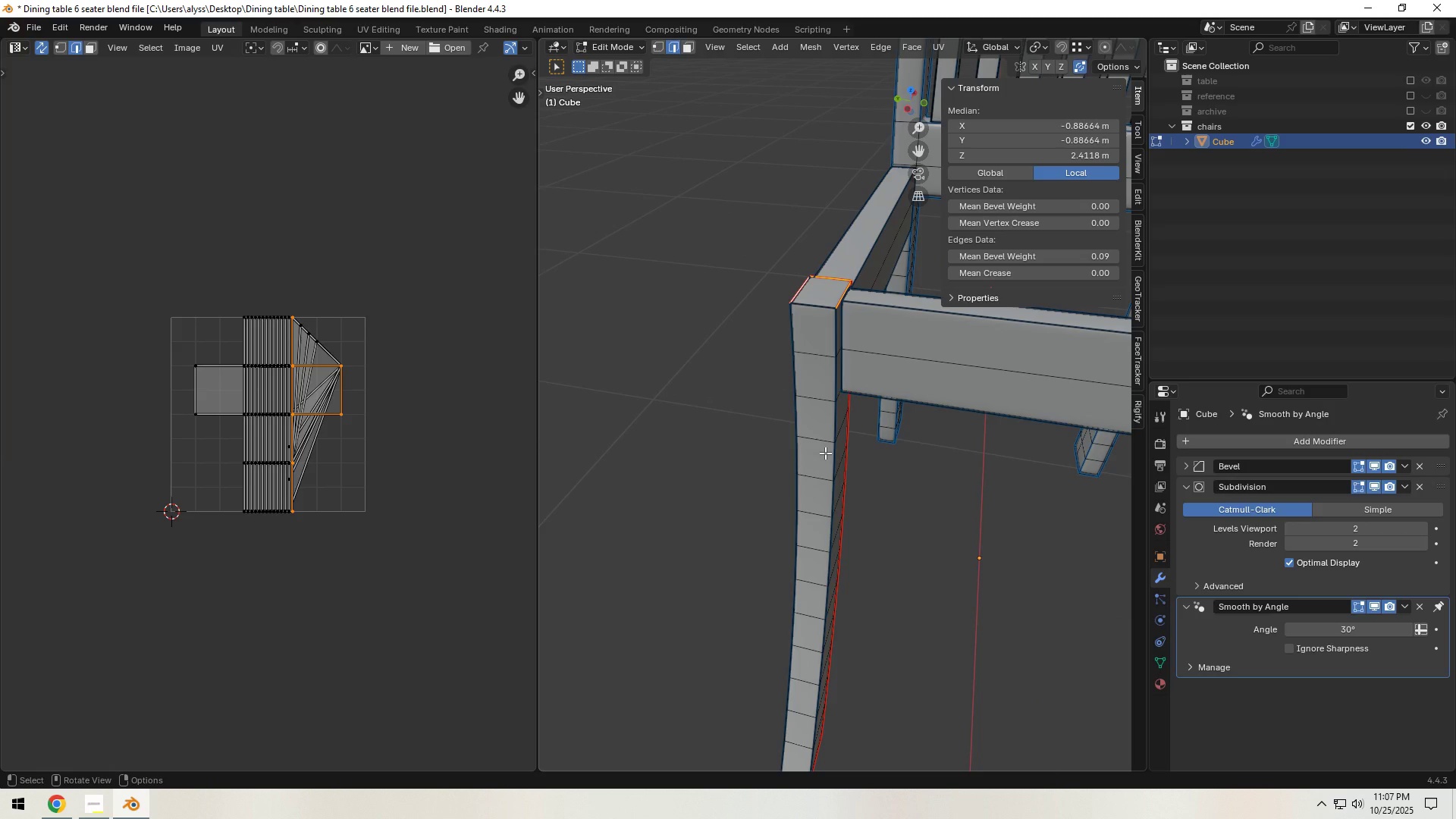 
type(lu)
 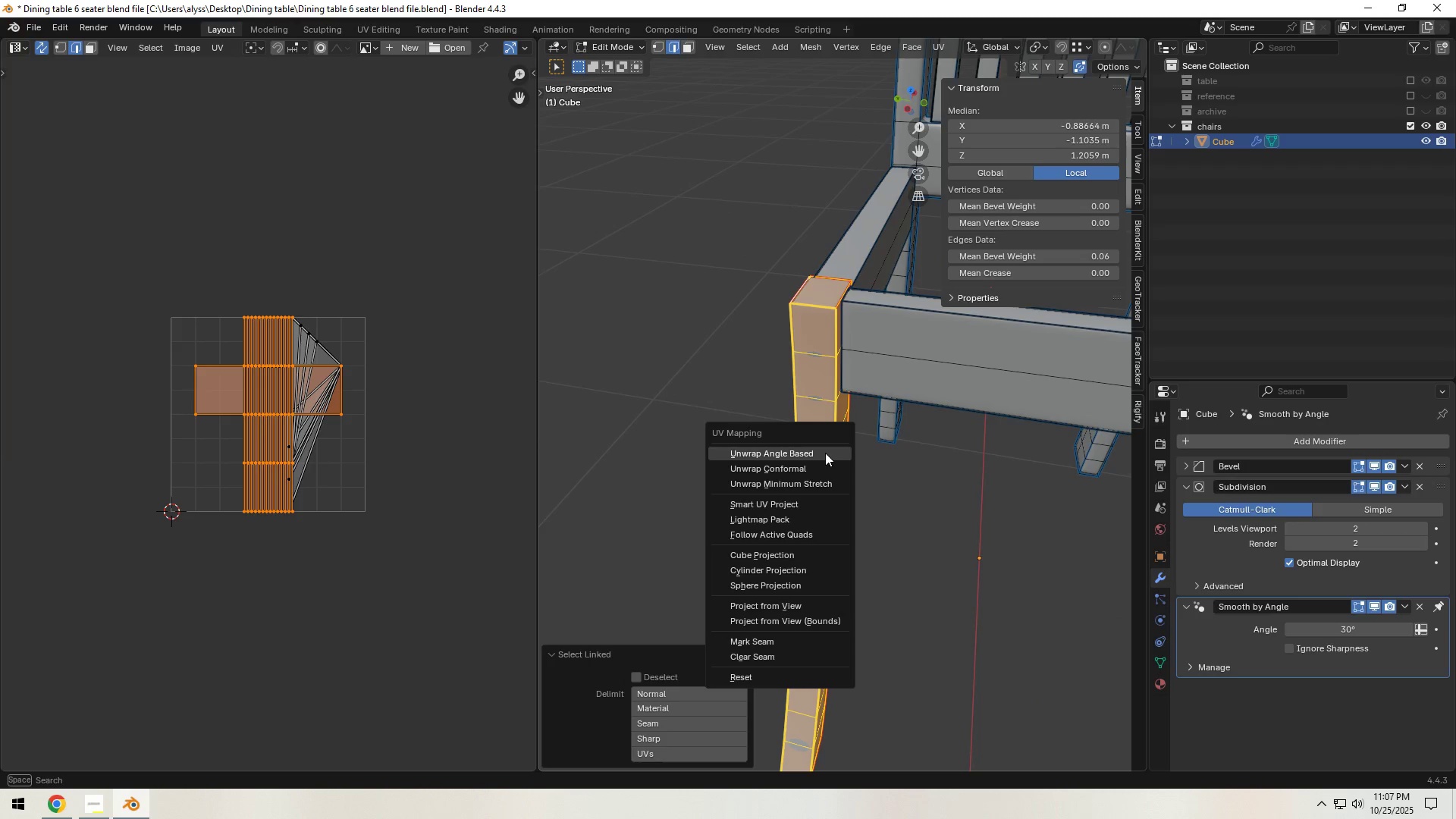 
left_click([825, 453])
 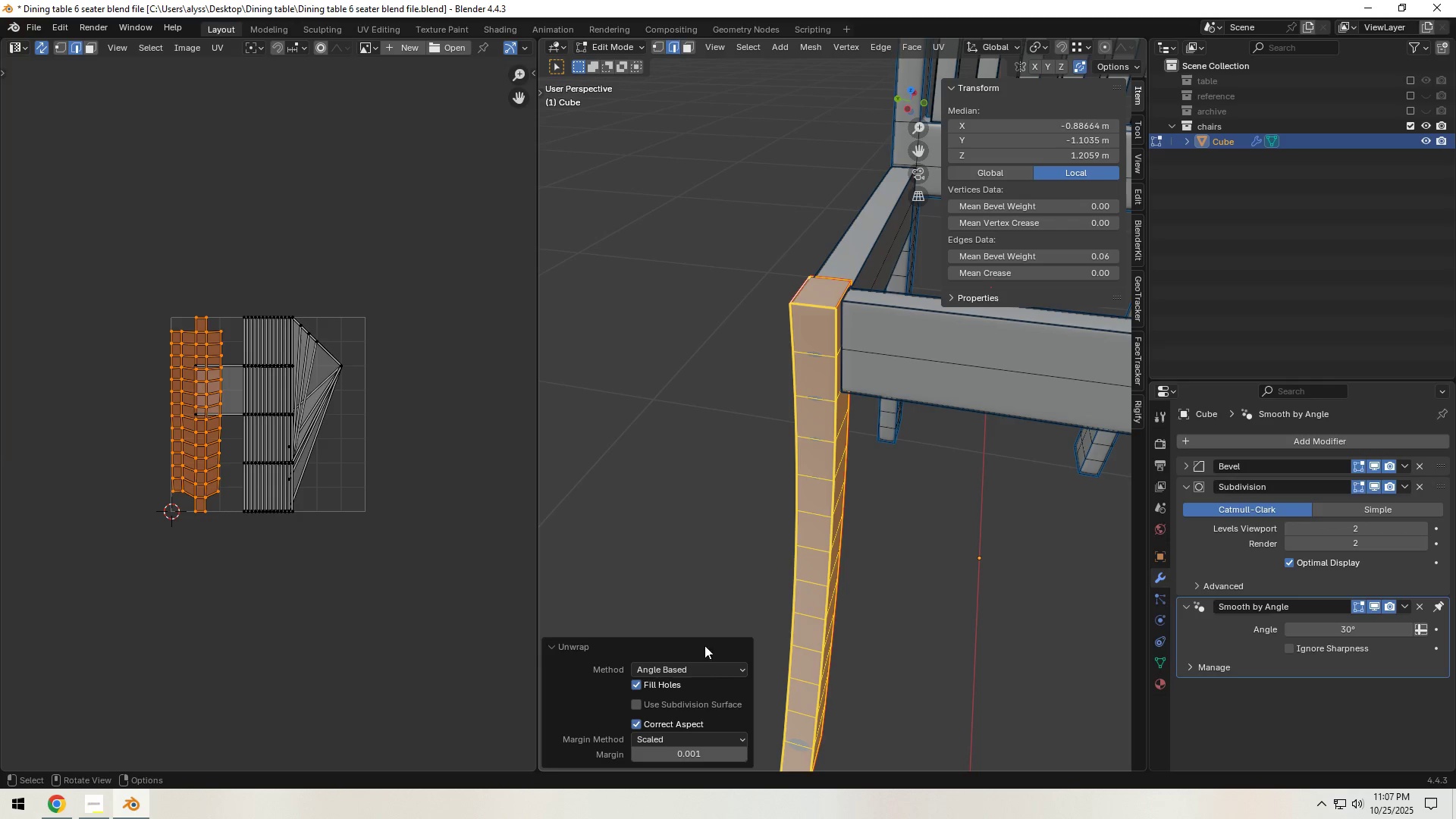 
left_click([634, 704])
 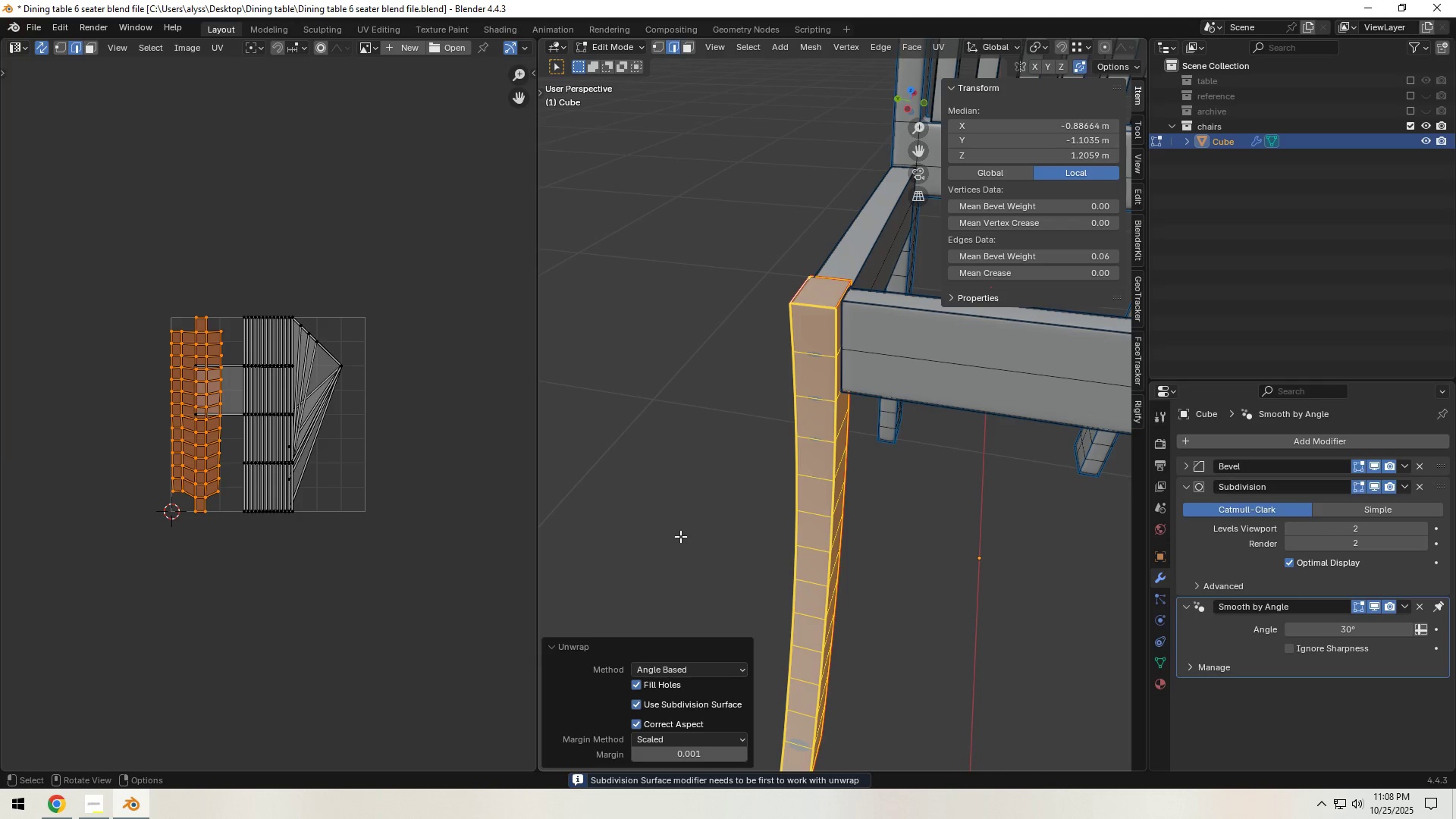 
left_click([680, 536])
 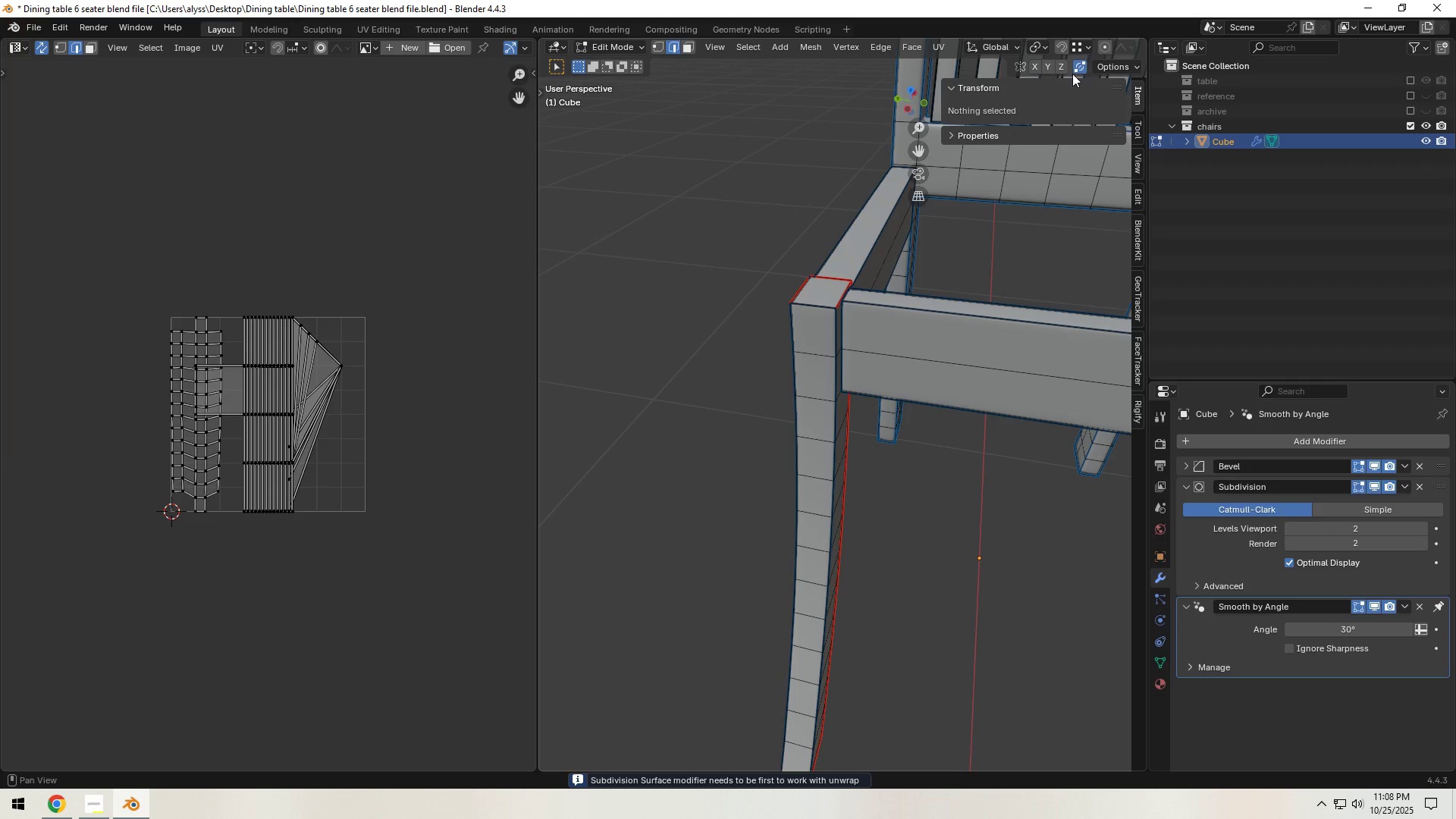 
left_click([1104, 64])
 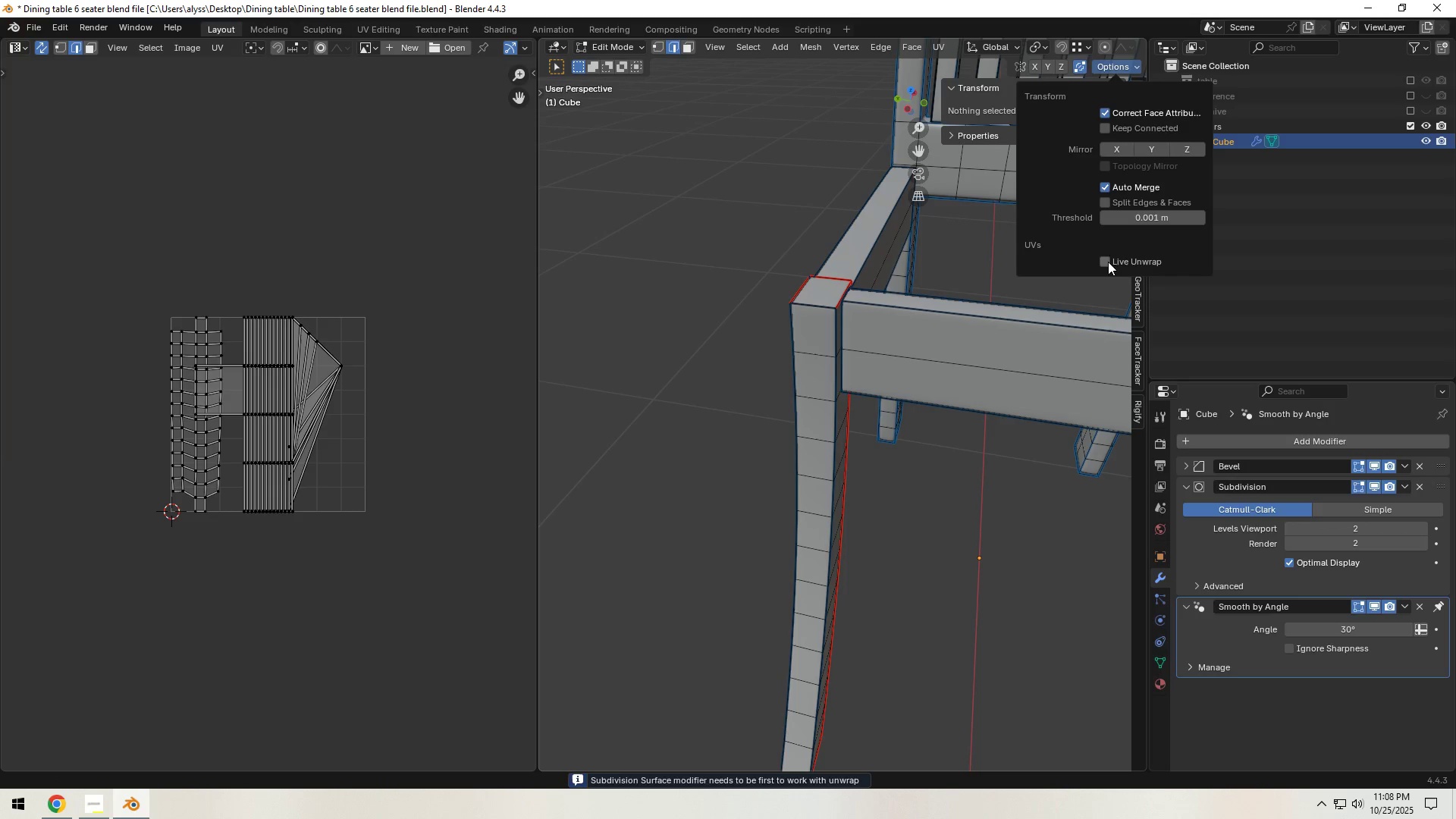 
left_click([1108, 265])
 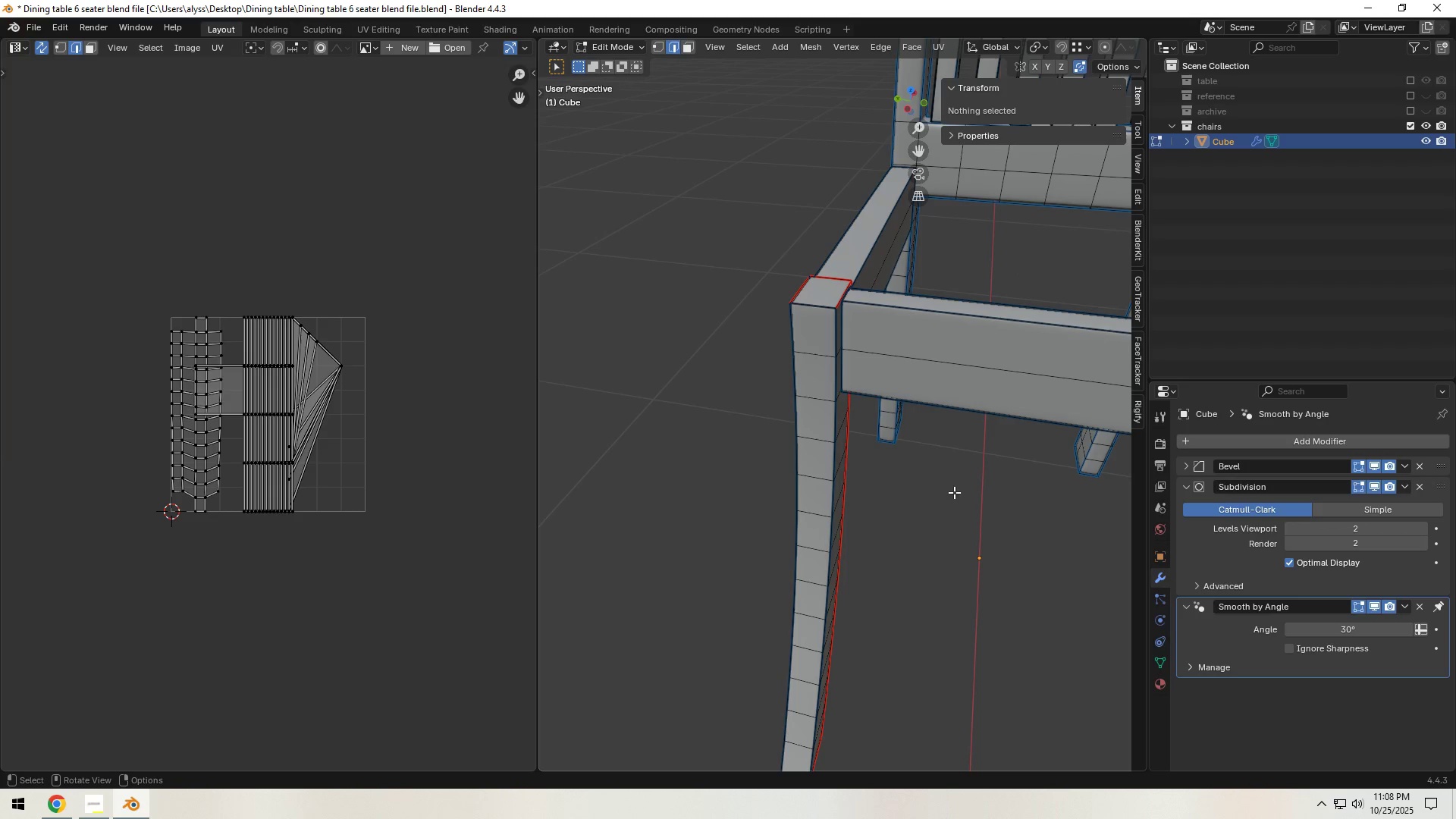 
left_click([940, 507])
 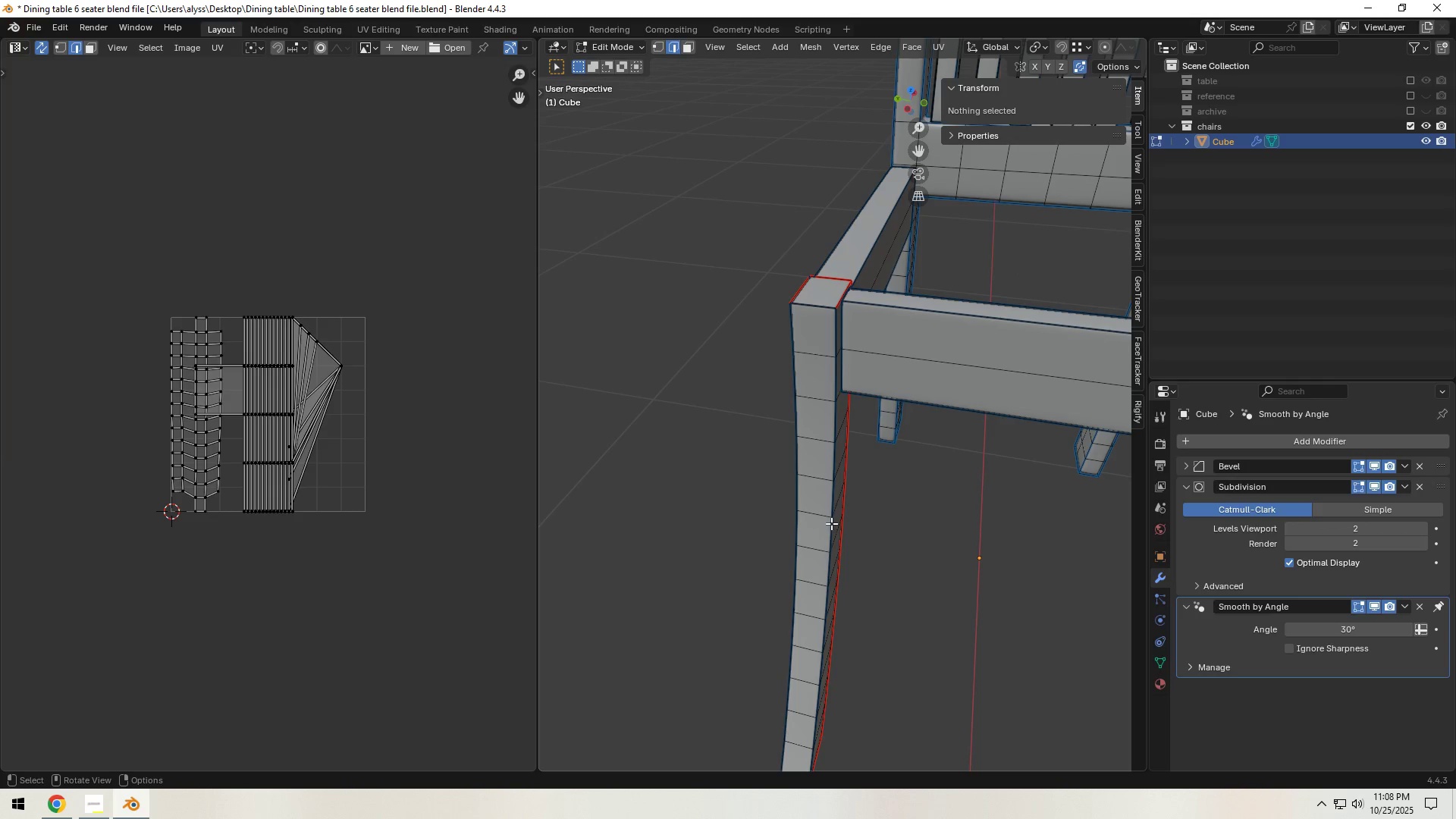 
left_click([831, 523])
 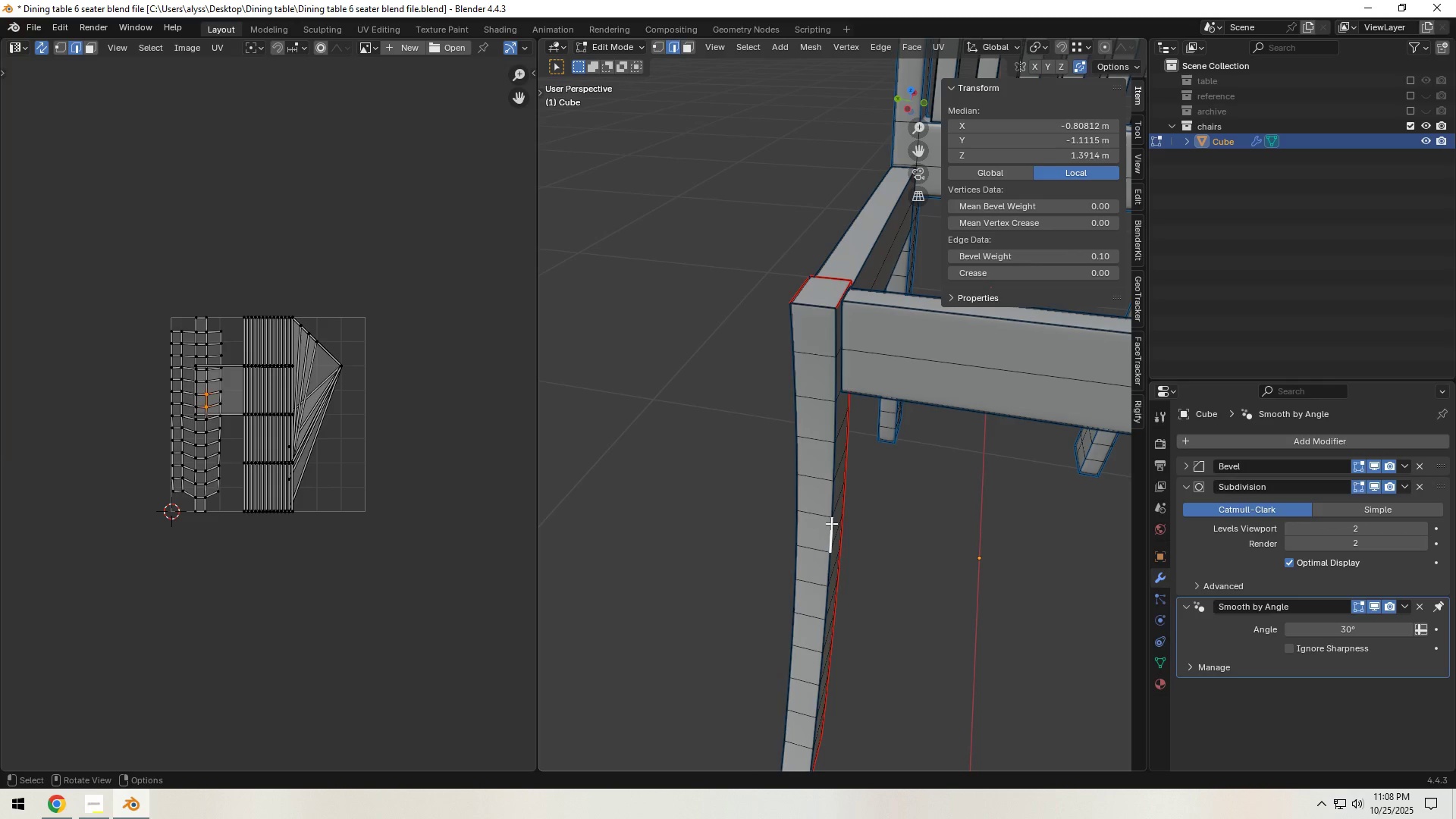 
type(lh)
 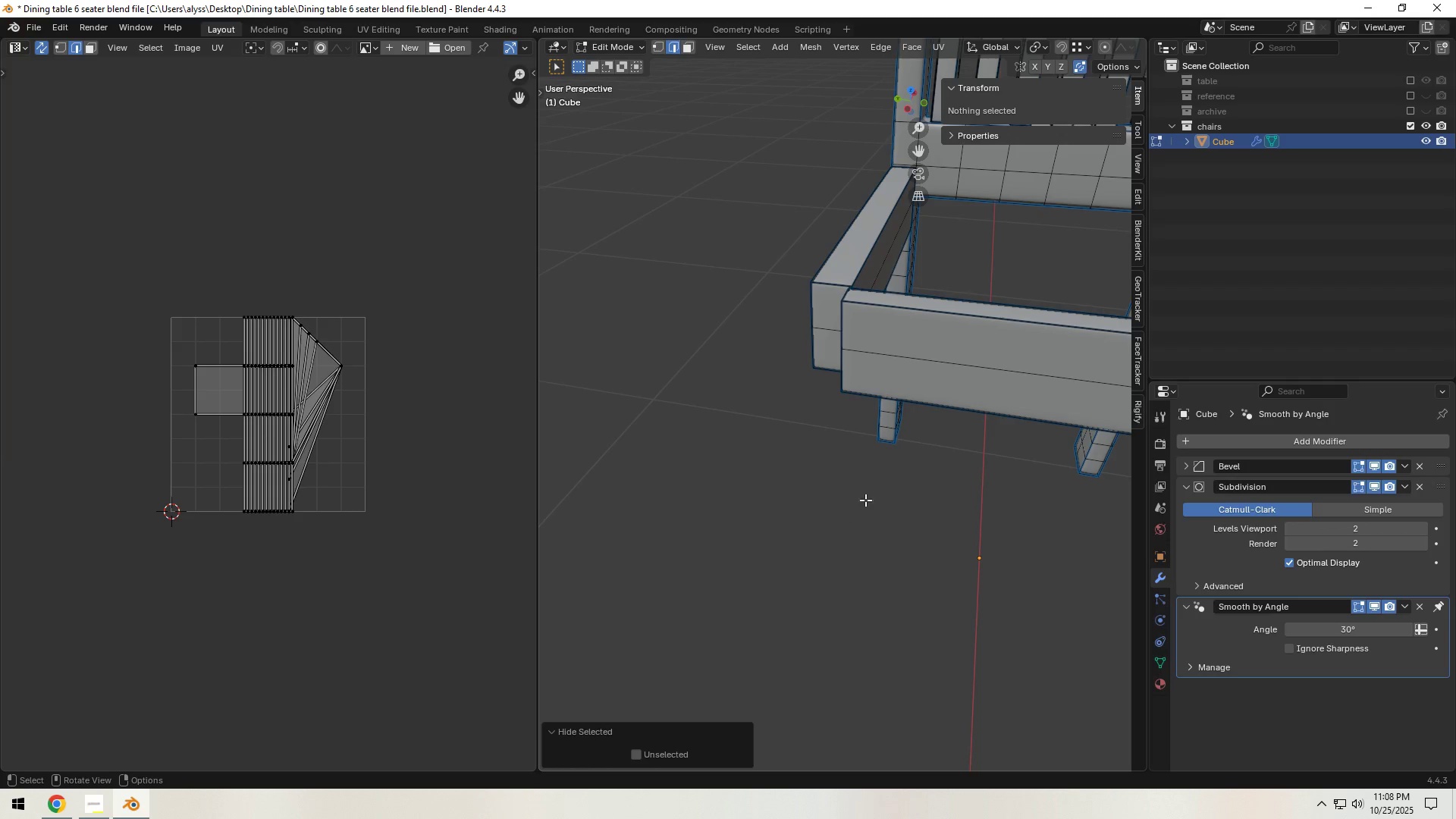 
scroll: coordinate [871, 498], scroll_direction: down, amount: 3.0
 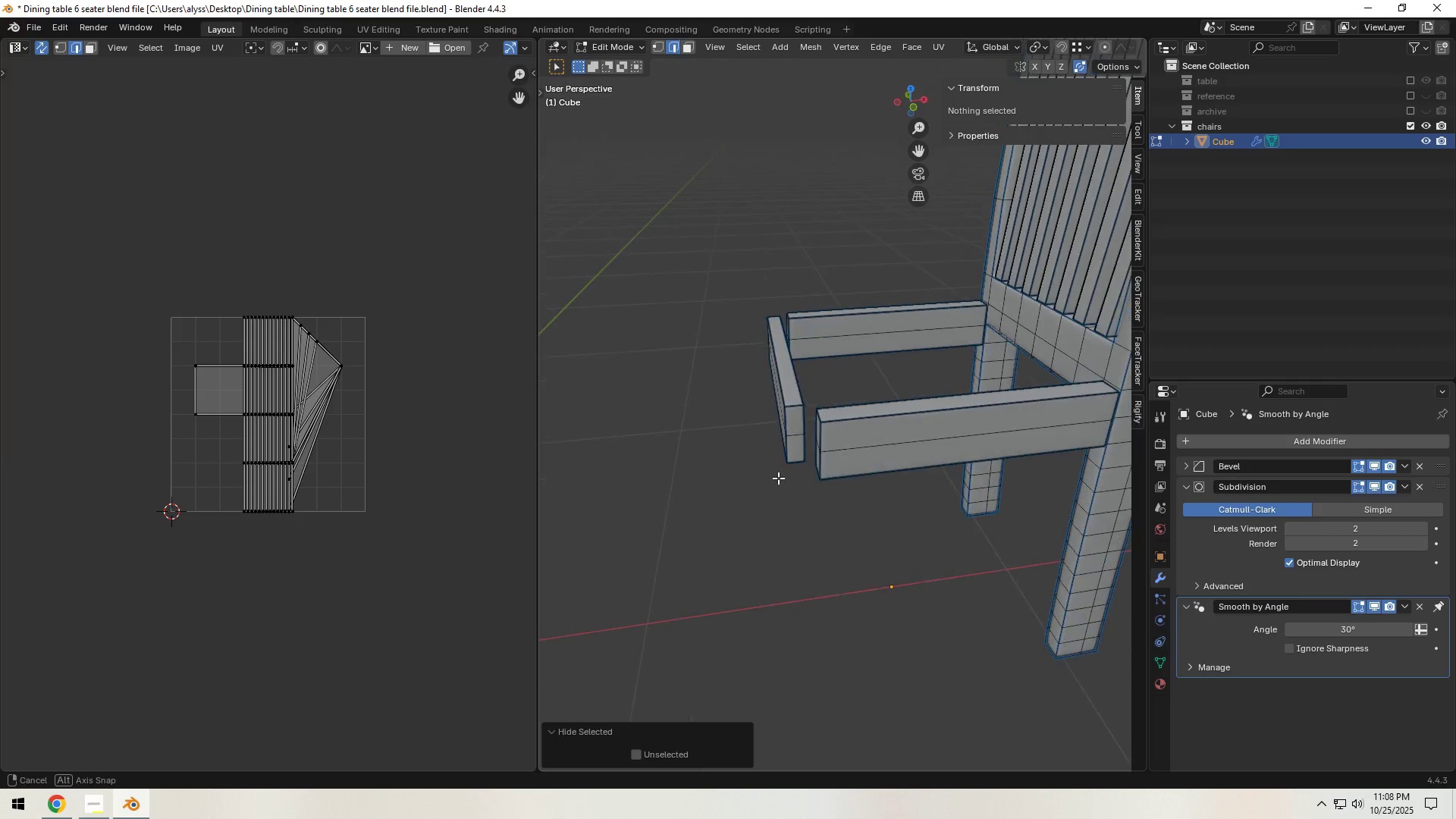 
scroll: coordinate [781, 479], scroll_direction: up, amount: 3.0
 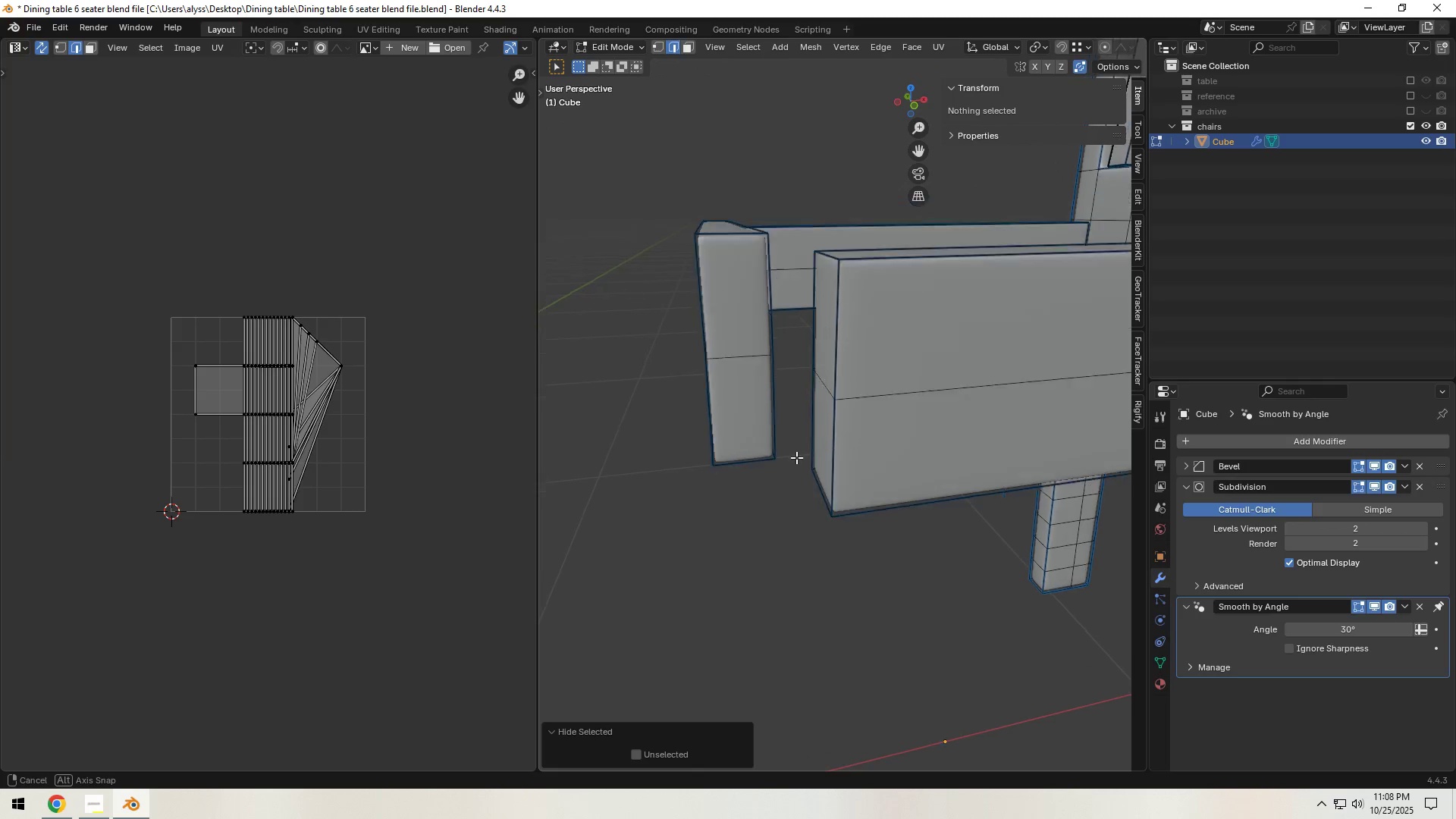 
hold_key(key=ShiftLeft, duration=1.52)
left_click([765, 325])
 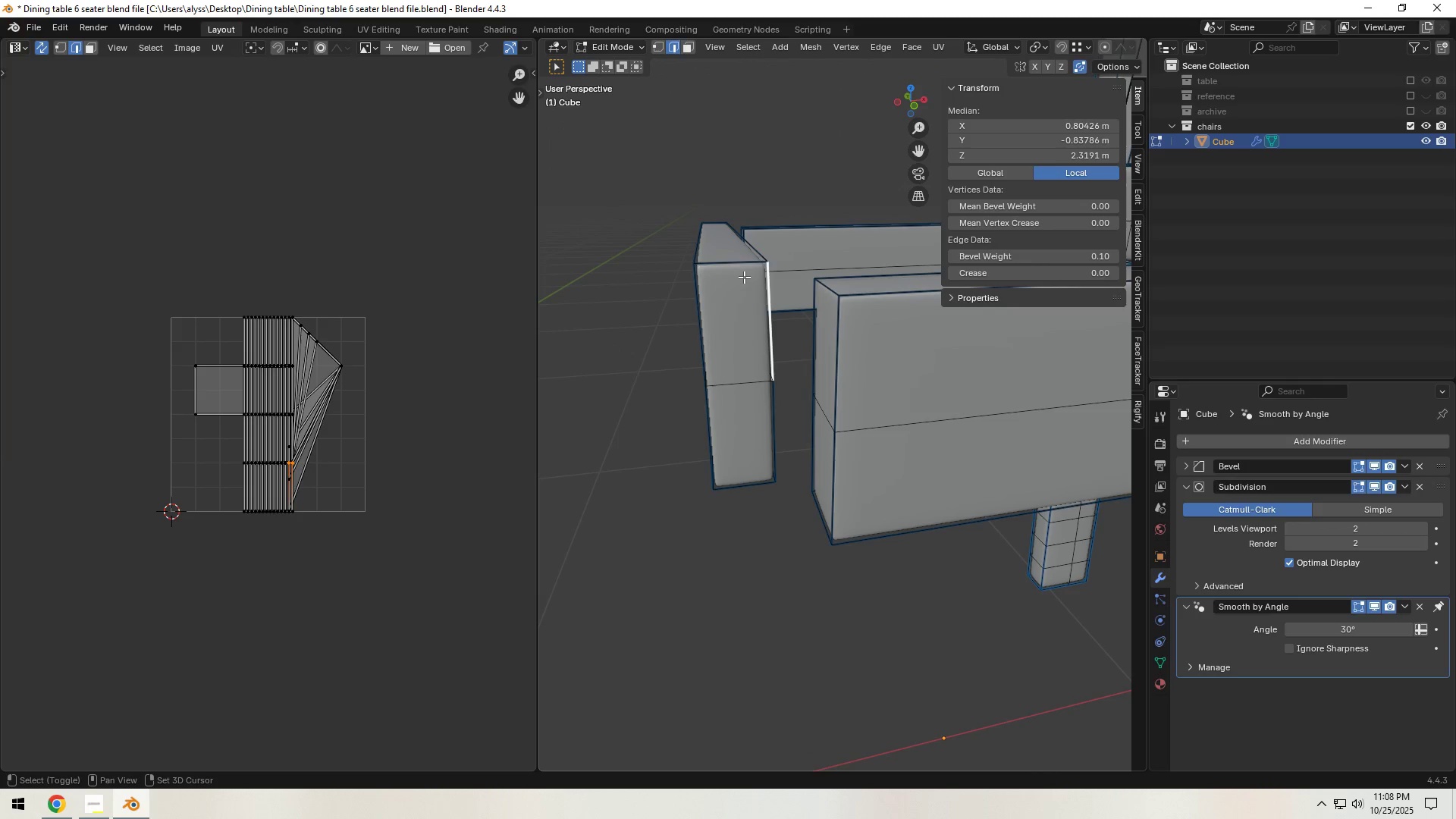 
left_click([744, 276])
 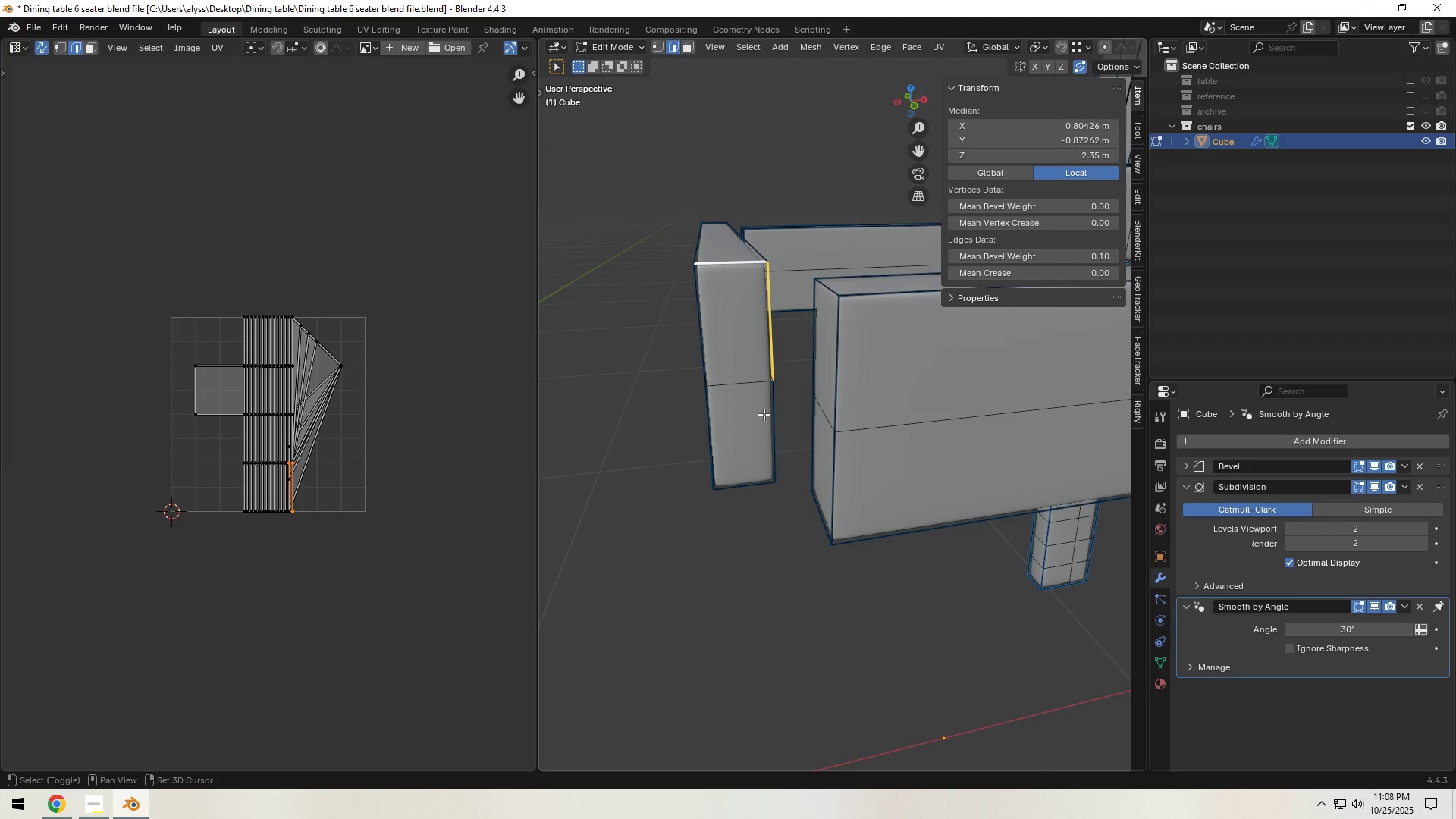 
hold_key(key=ShiftLeft, duration=1.53)
left_click([770, 448])
 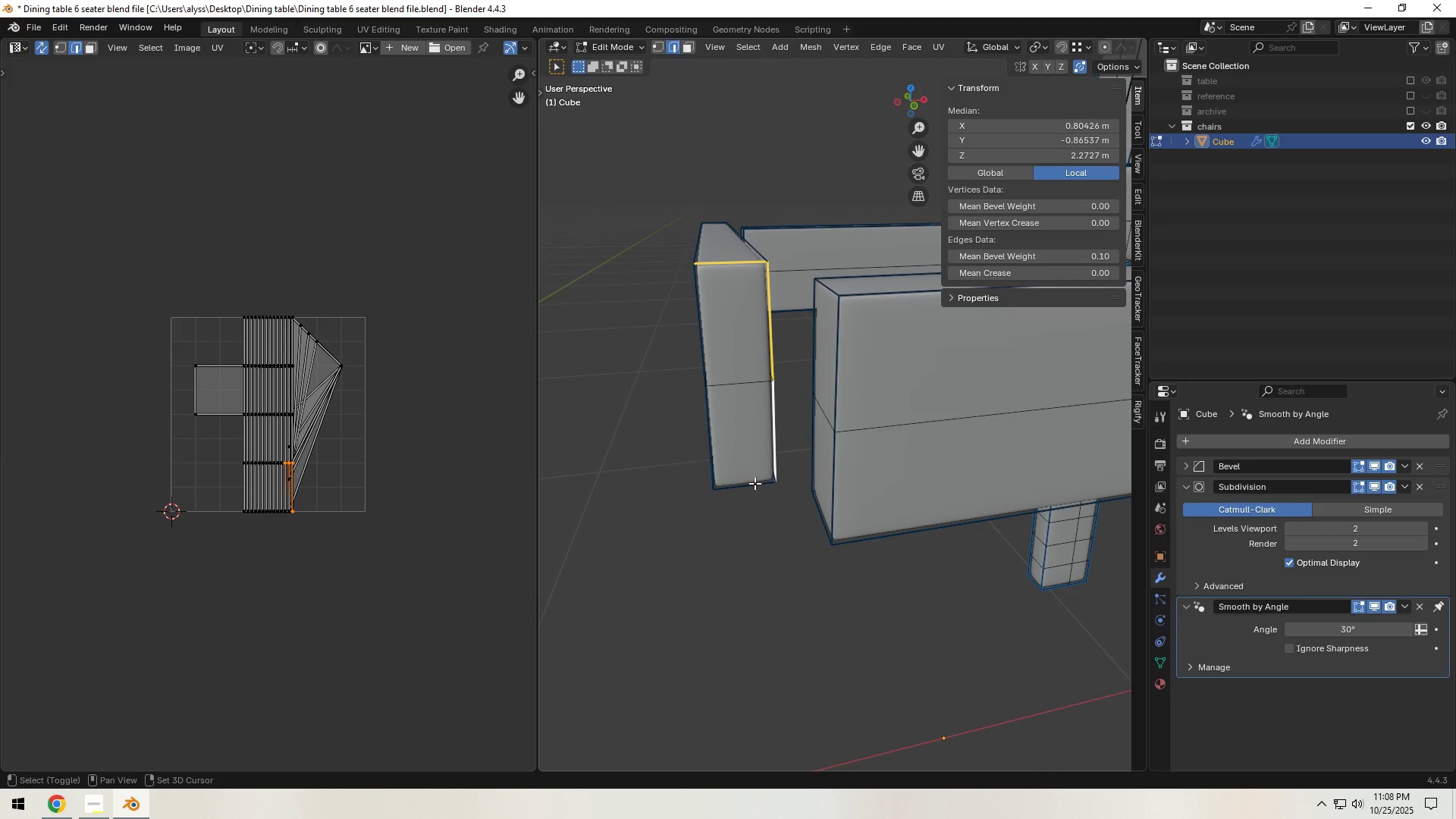 
left_click([752, 477])
 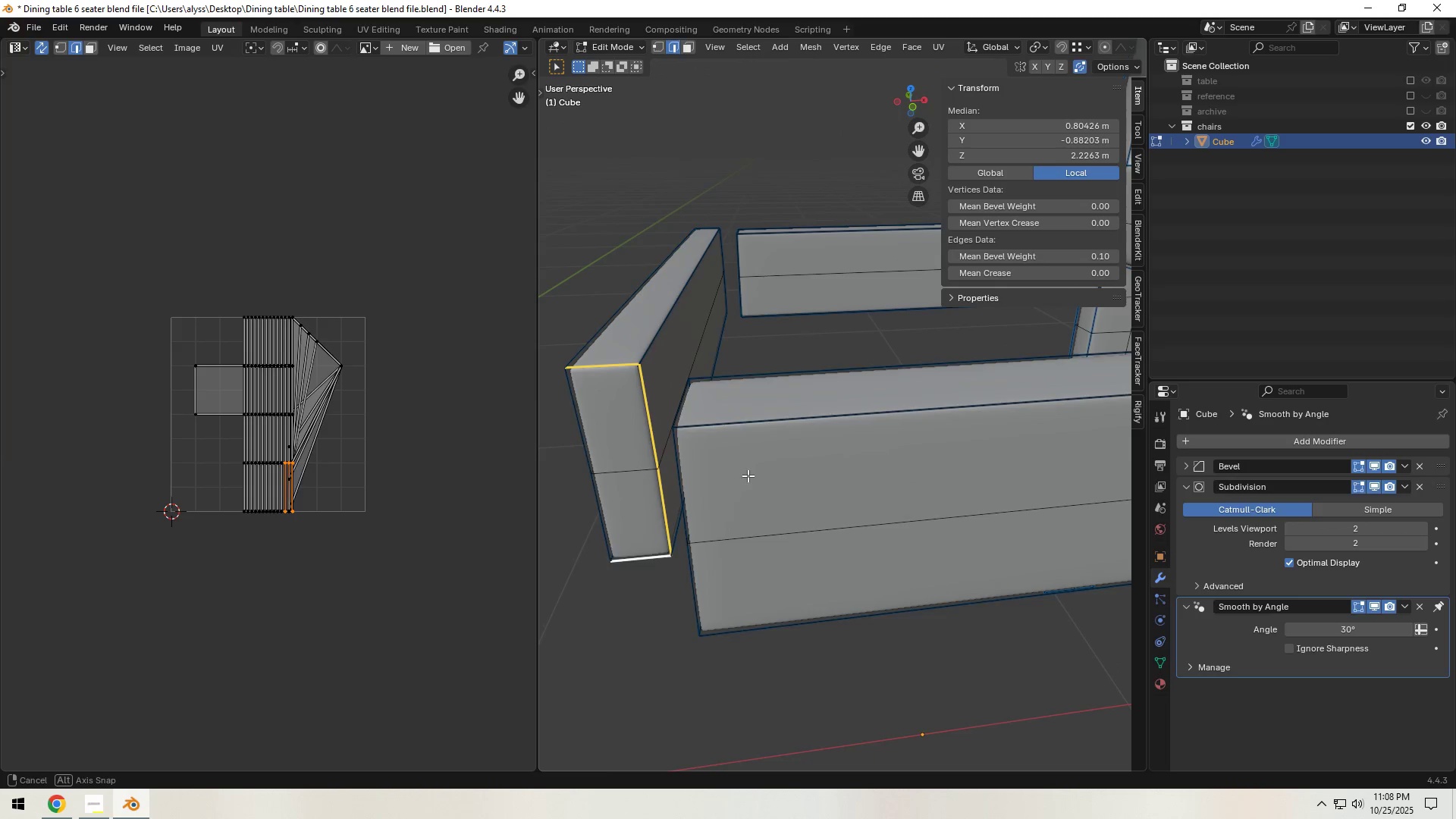 
hold_key(key=ShiftLeft, duration=1.31)
left_click([664, 331])
 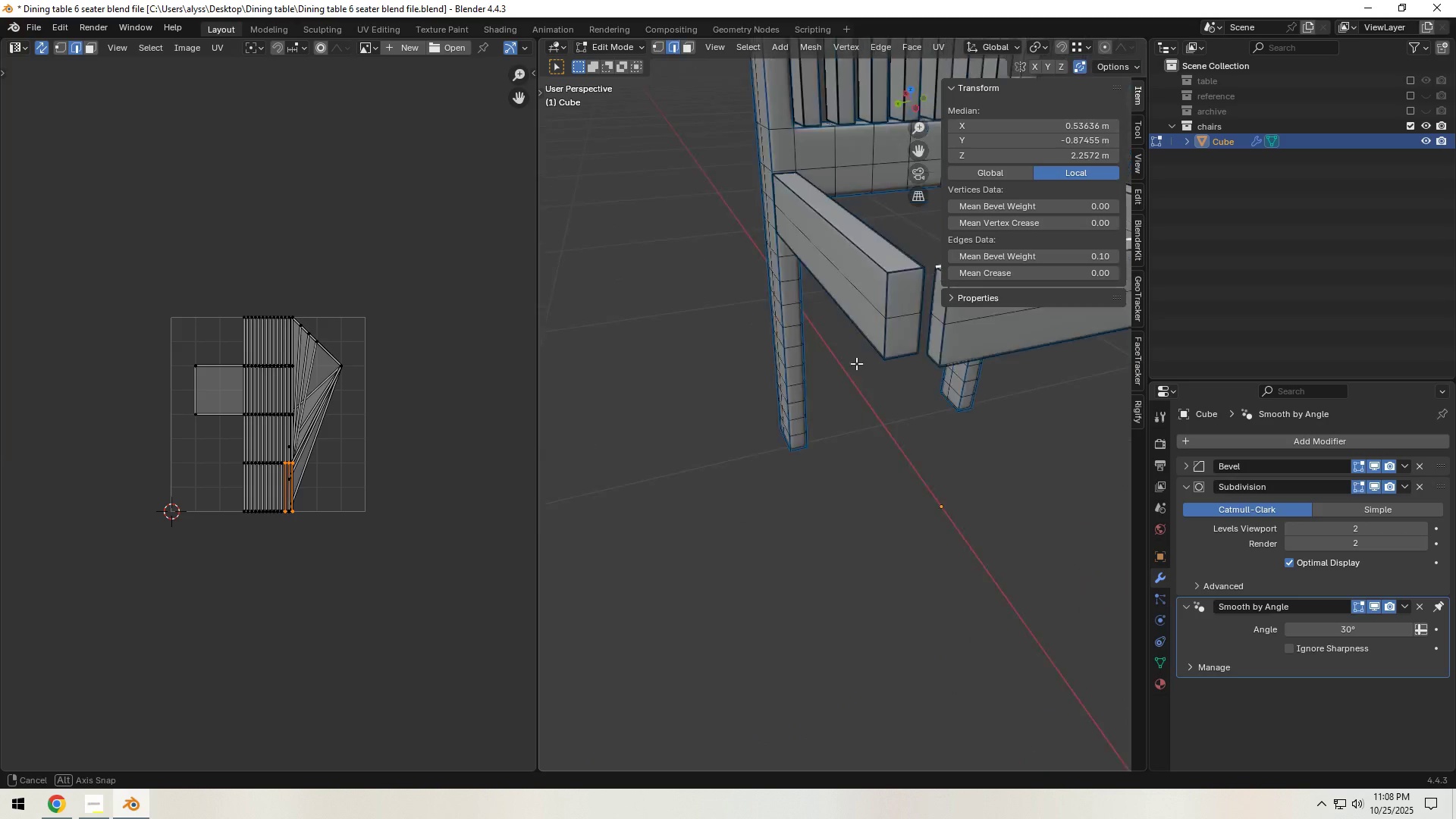 
hold_key(key=ShiftLeft, duration=0.51)
 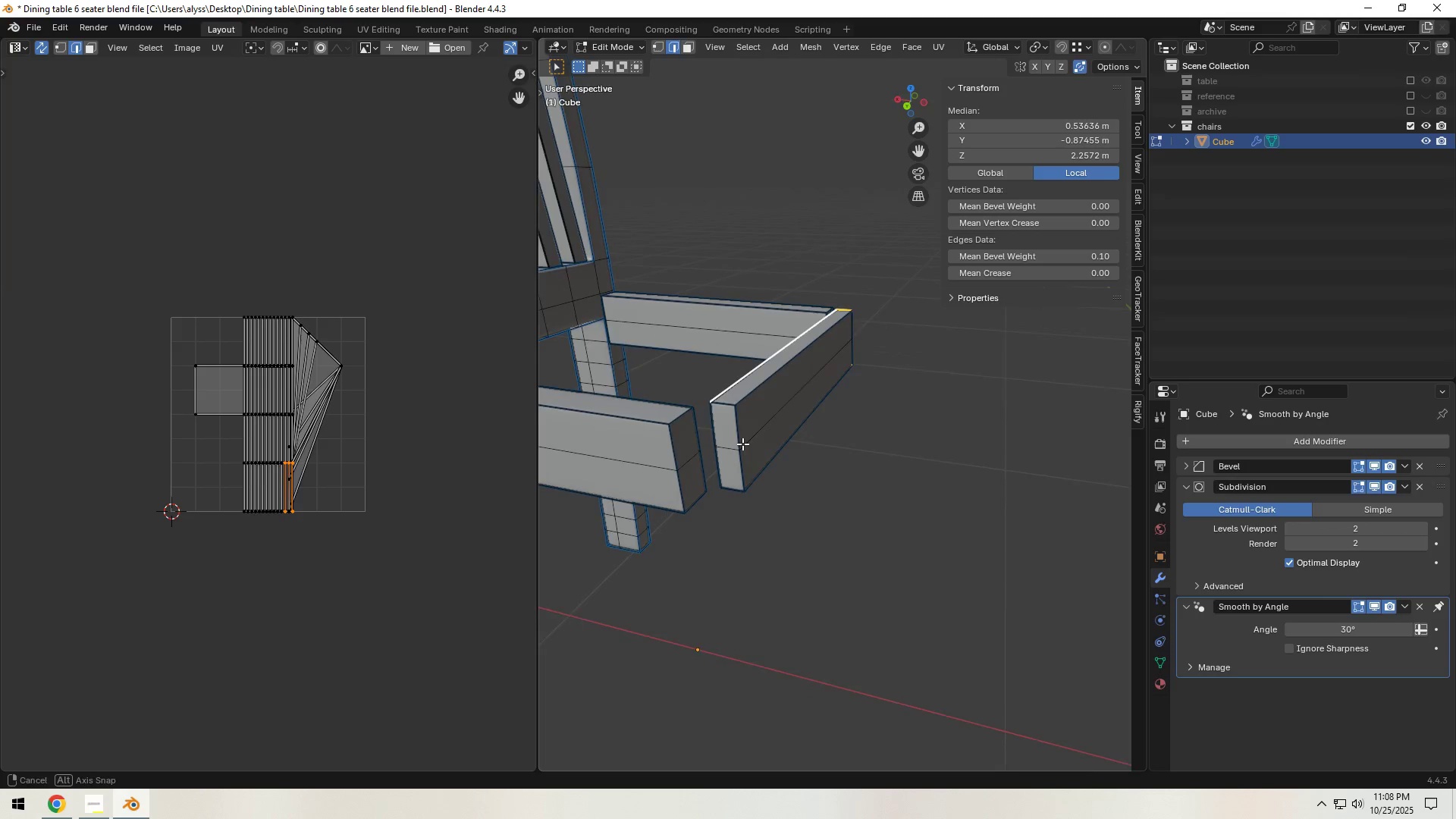 
hold_key(key=ShiftLeft, duration=1.5)
left_click([731, 406])
 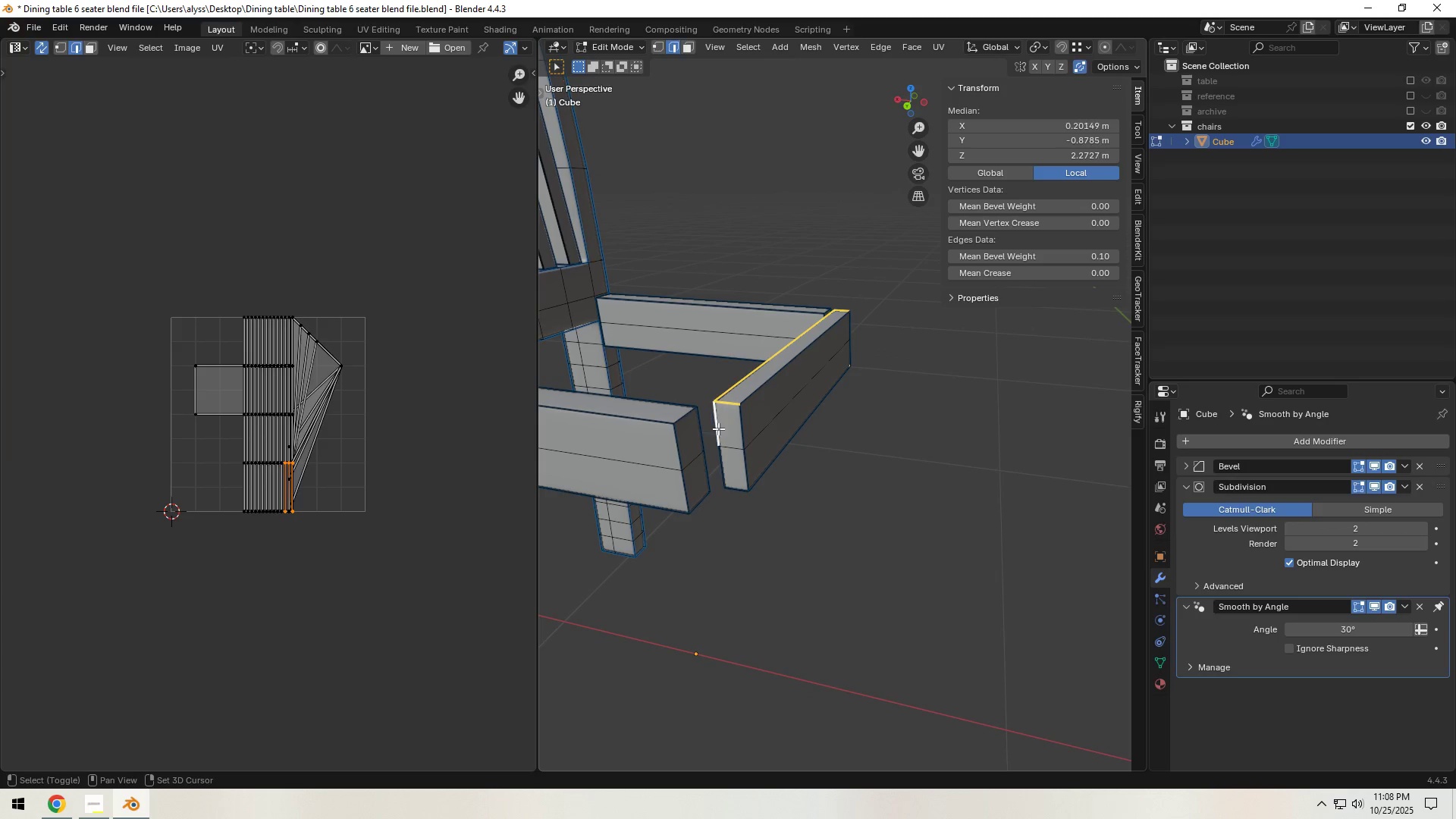 
double_click([718, 427])
 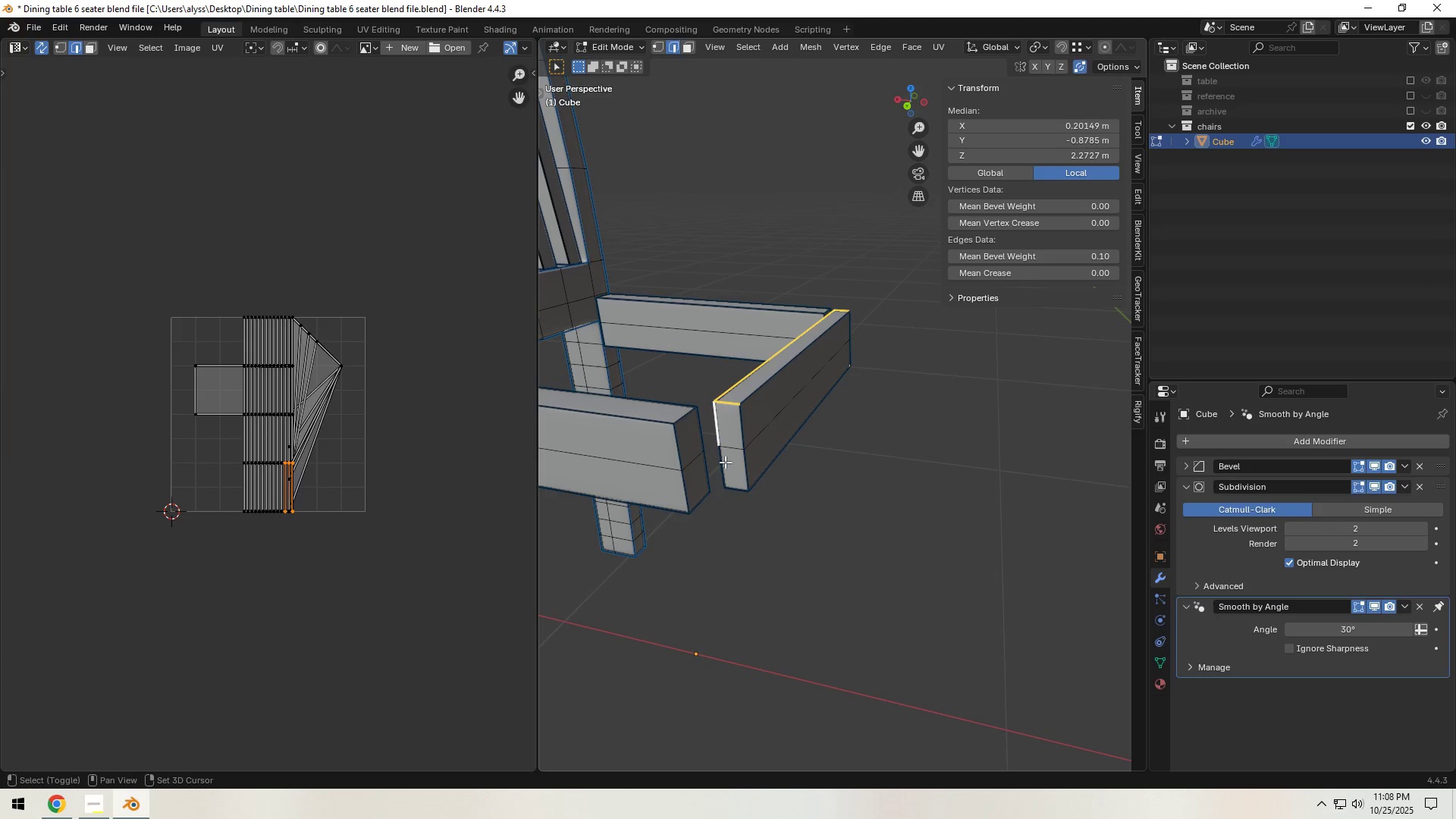 
hold_key(key=ShiftLeft, duration=0.81)
left_click([725, 463])
 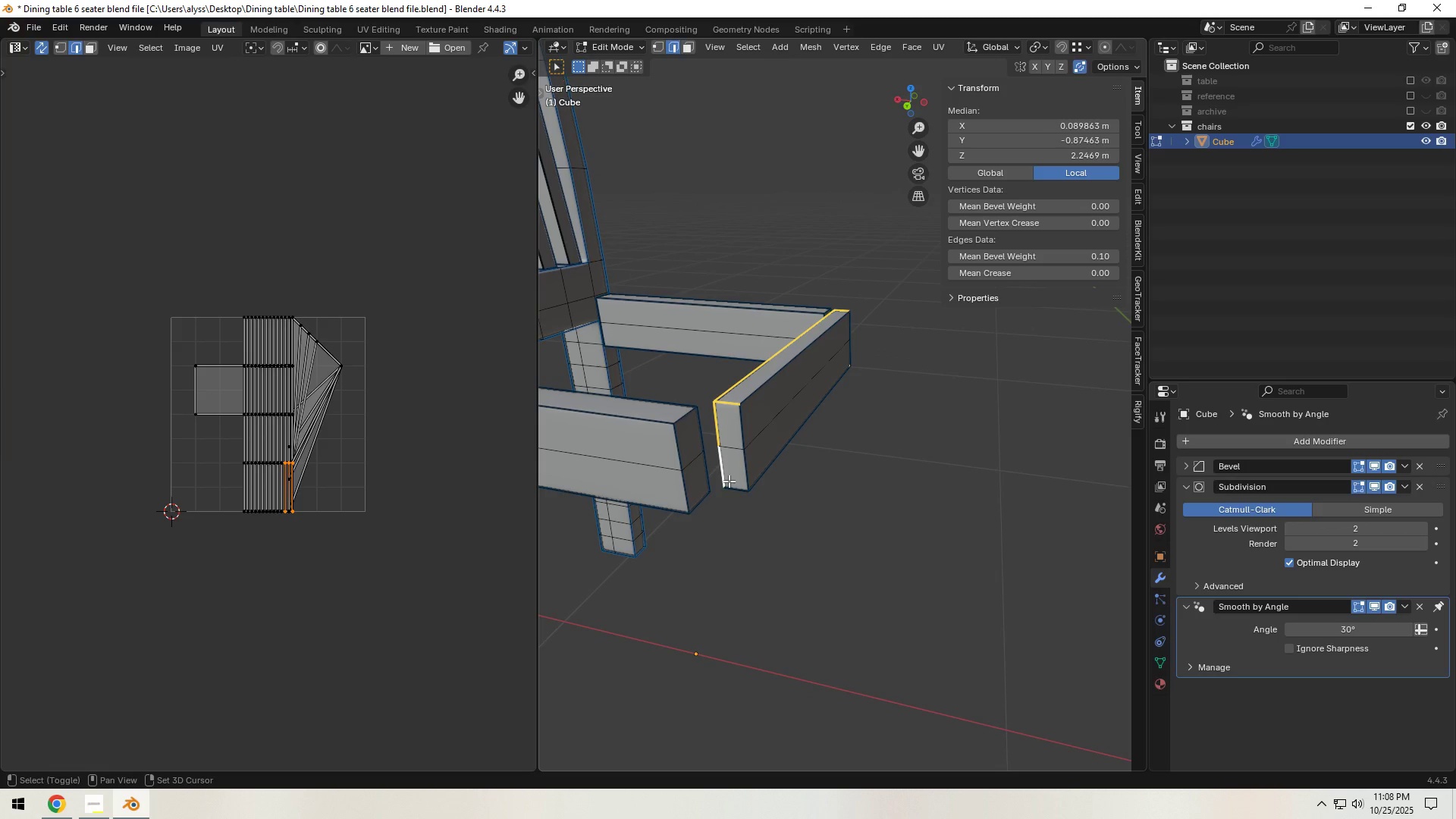 
double_click([729, 481])
 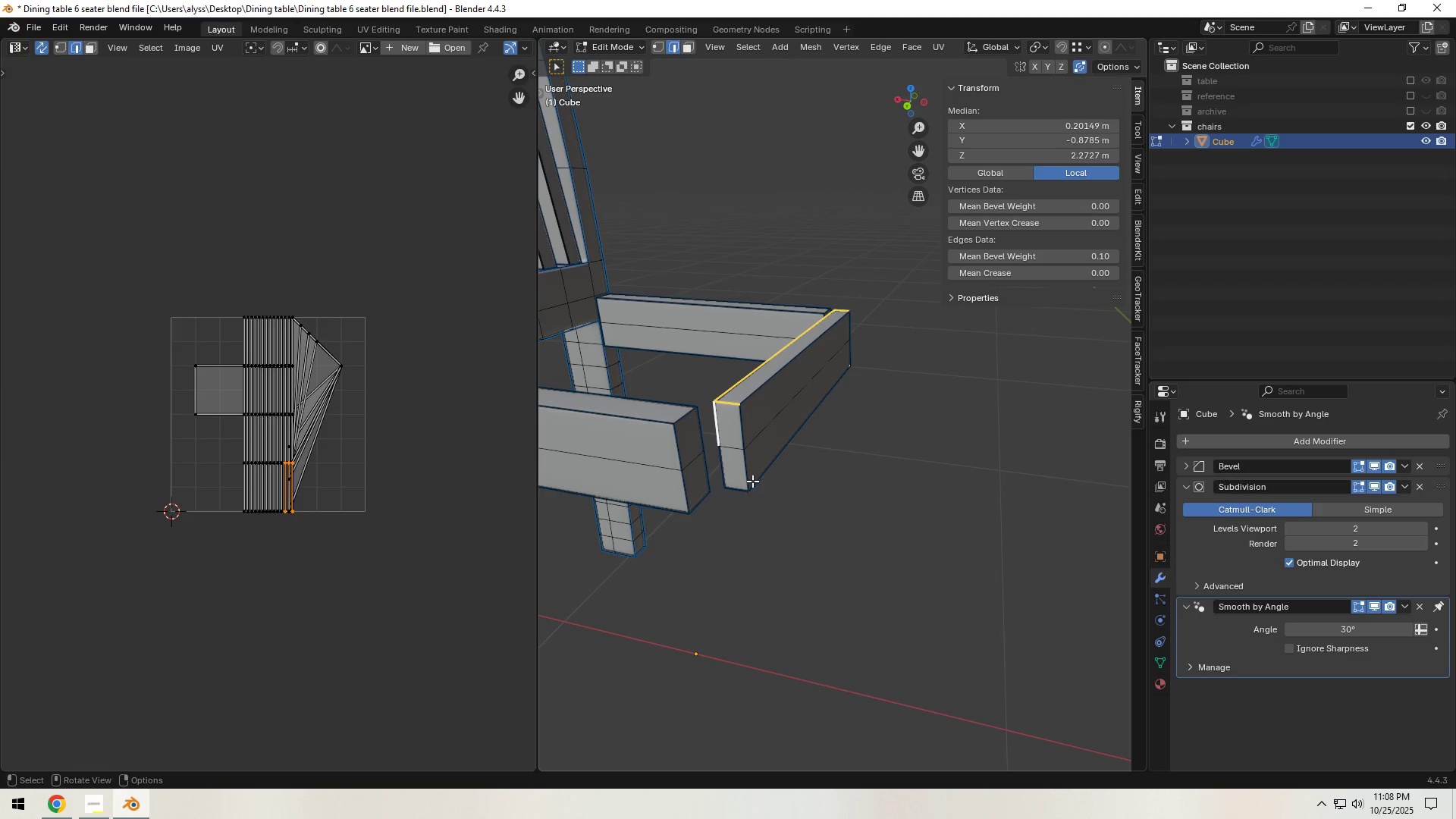 
hold_key(key=ShiftLeft, duration=1.02)
double_click([736, 485])
 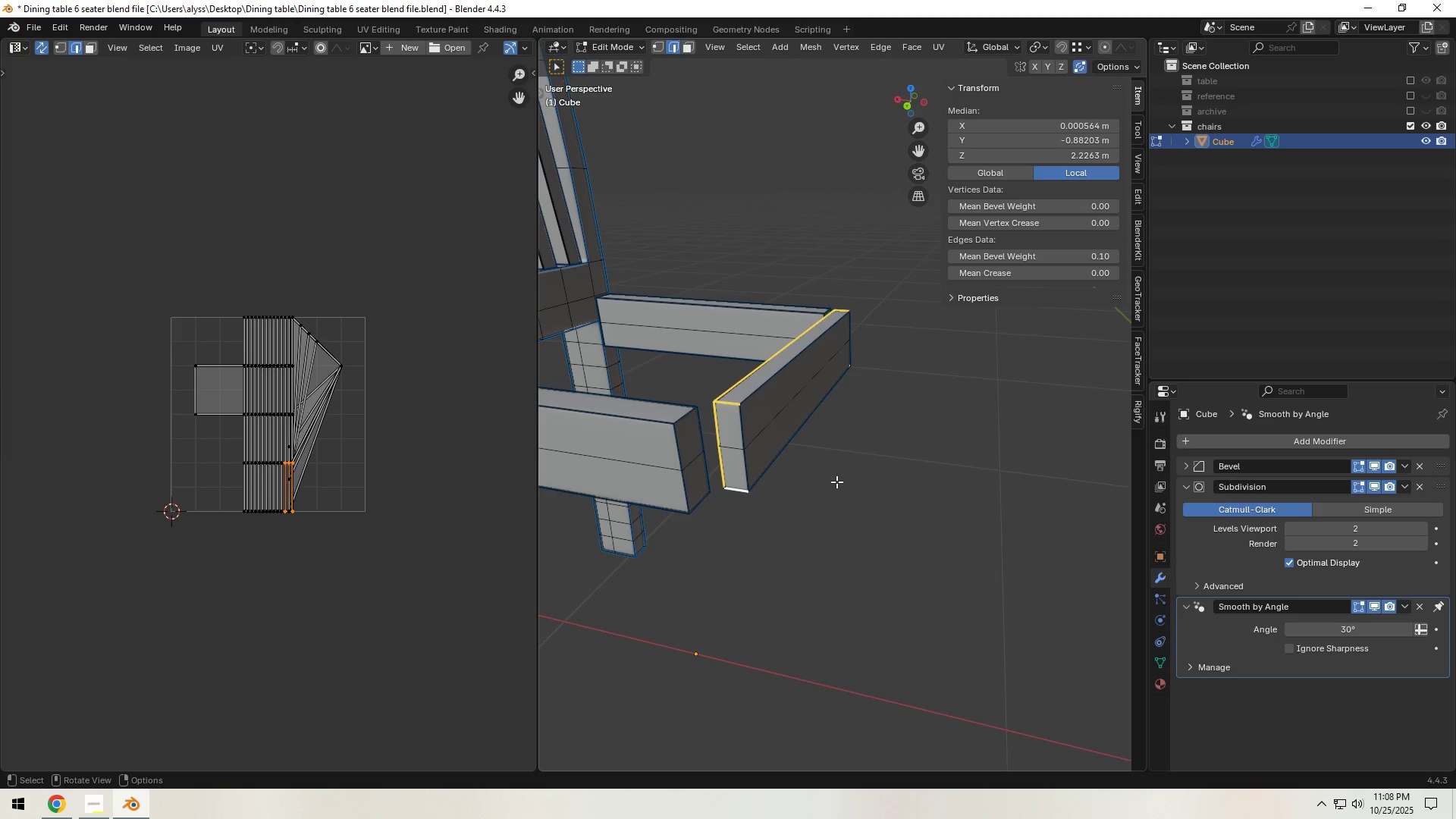 
key(Control+ControlLeft)
 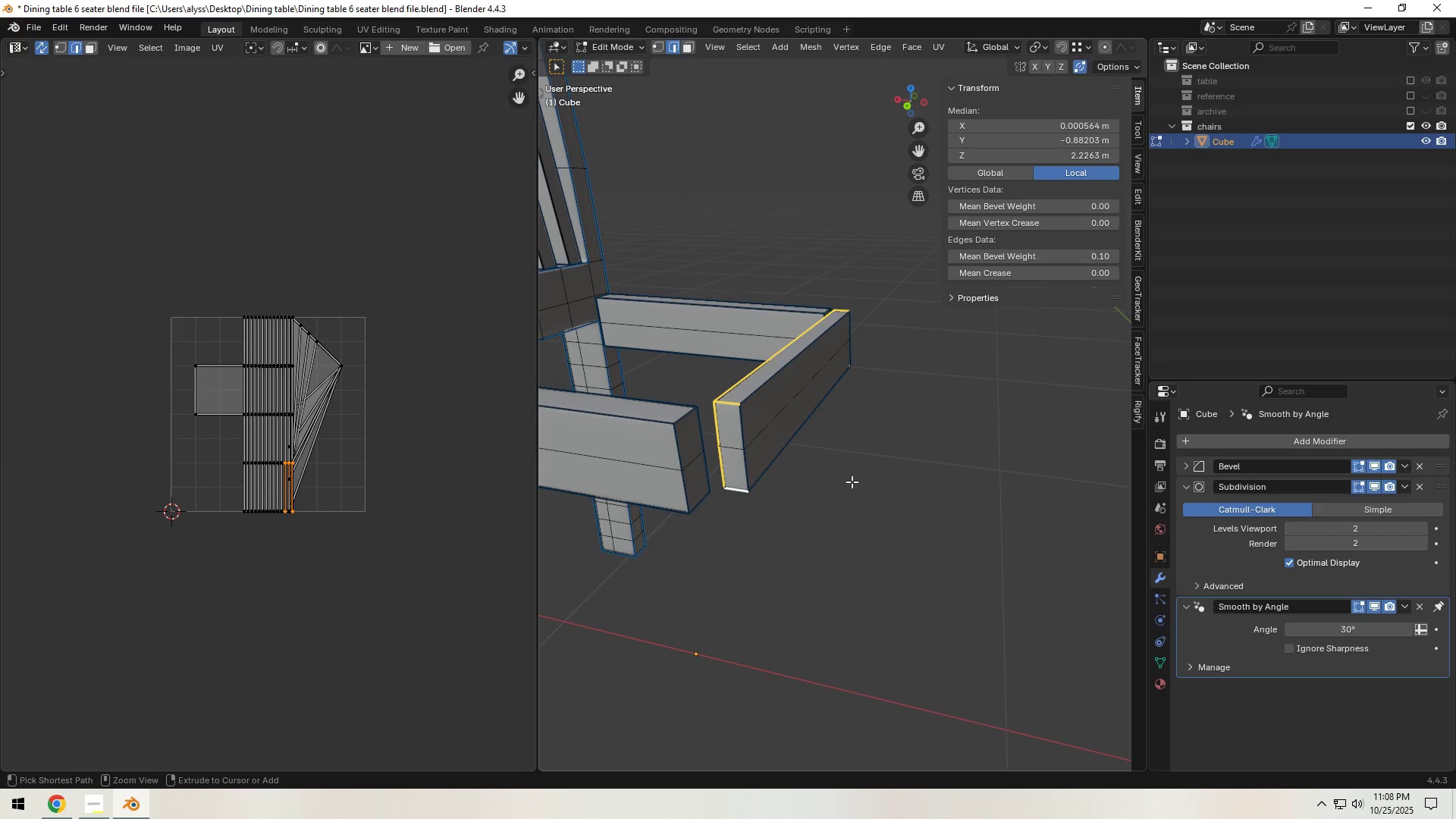 
key(Control+E)
 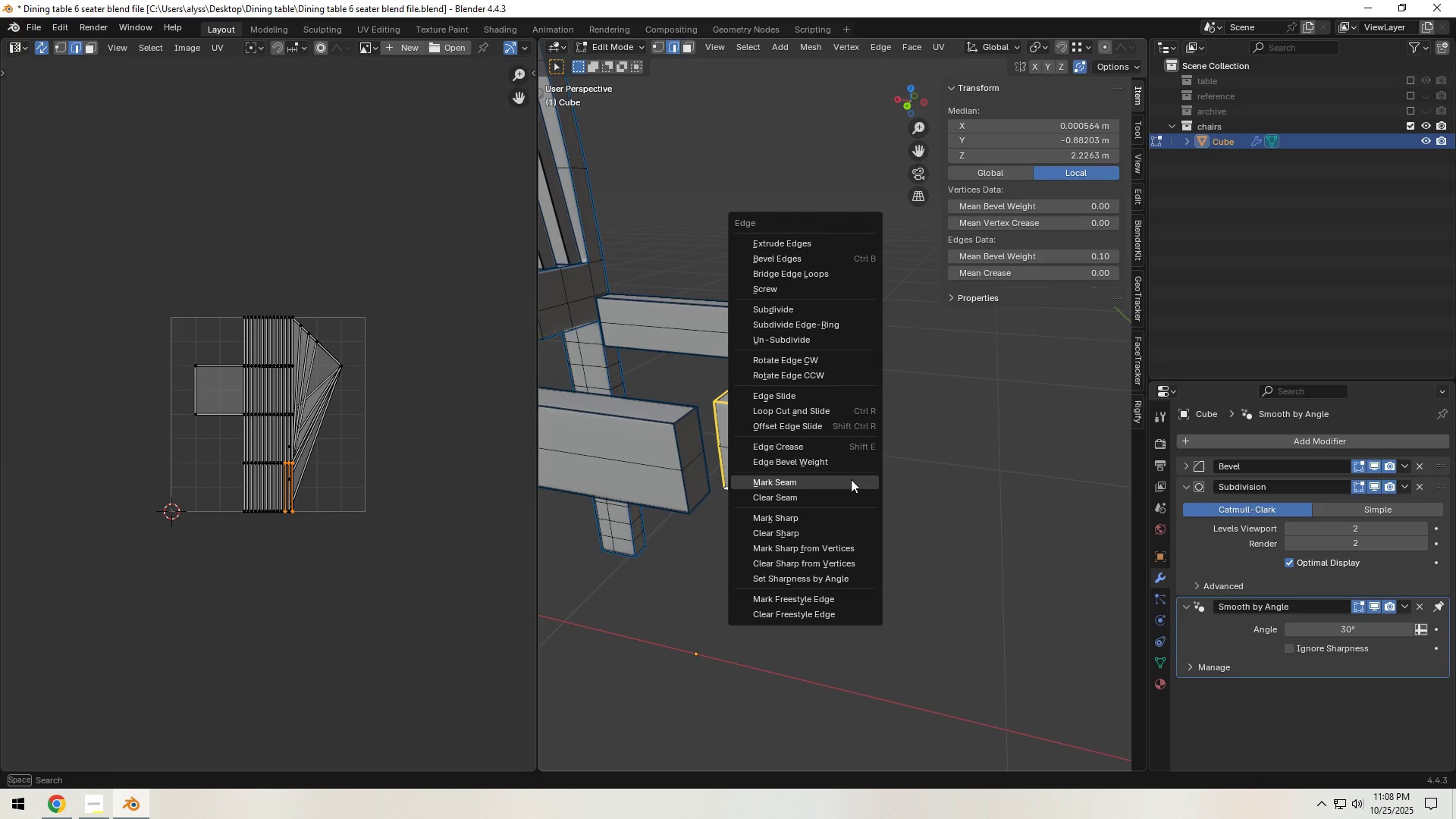 
left_click([851, 479])
 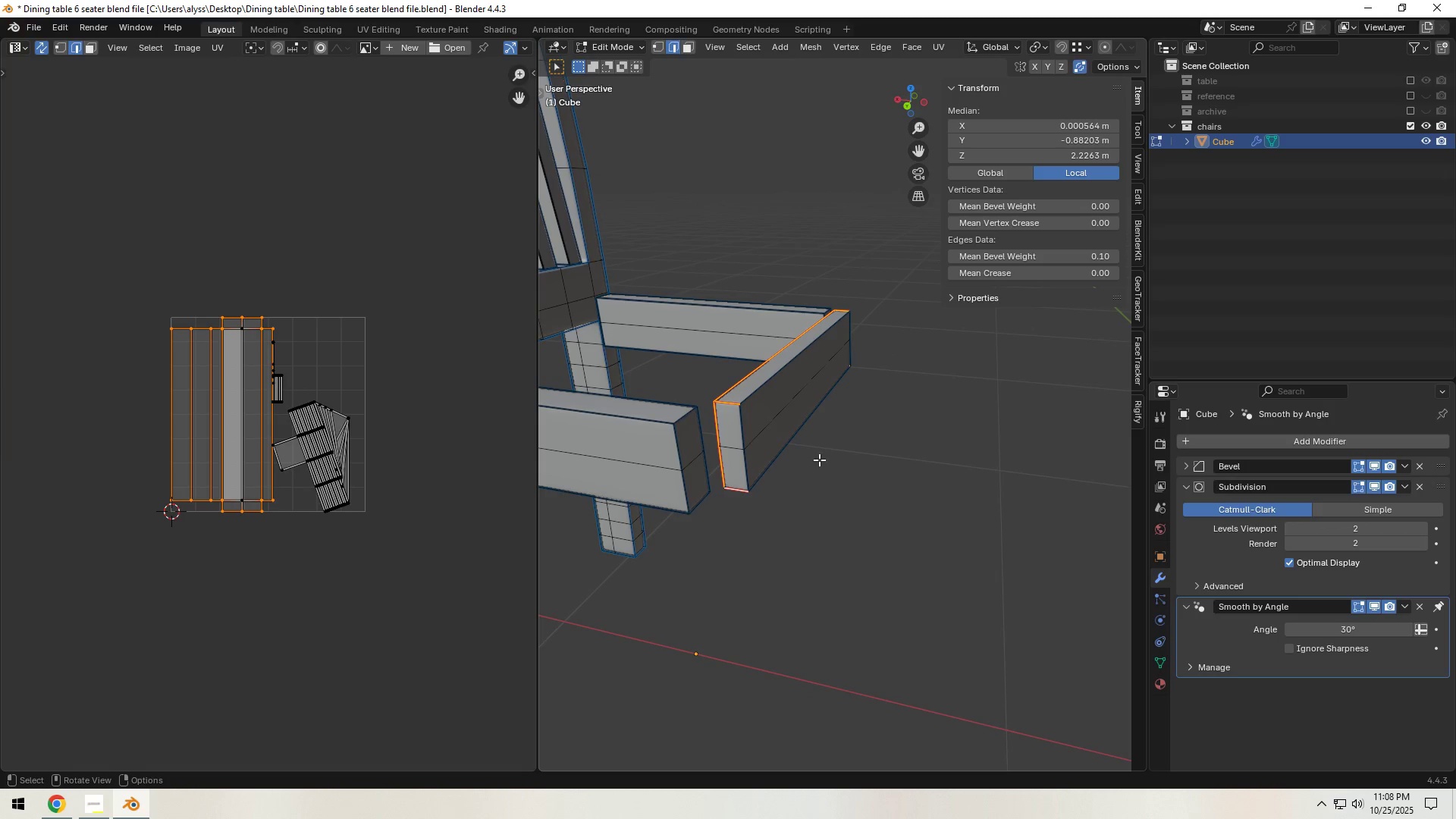 
type(lh)
 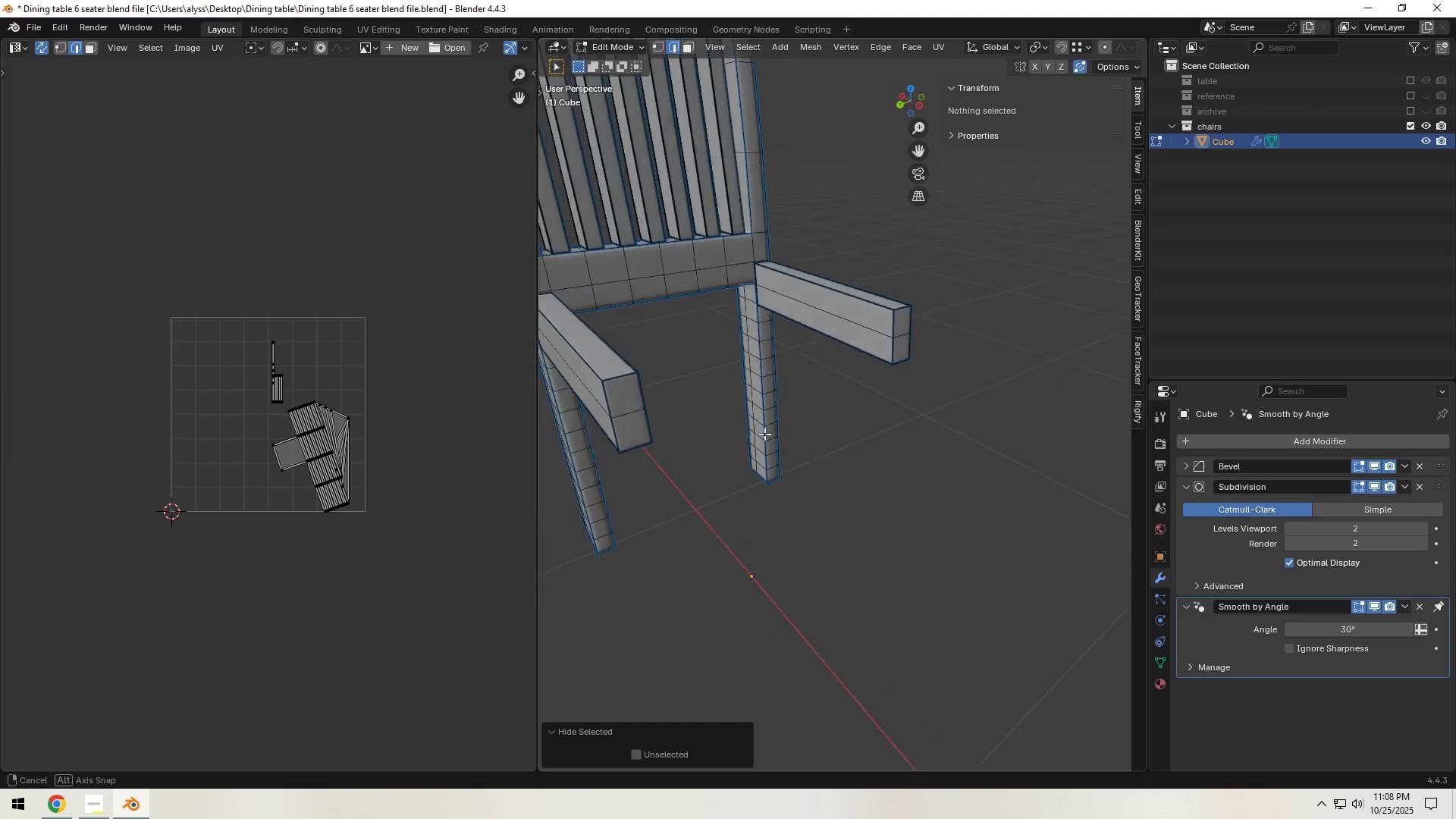 
hold_key(key=ShiftLeft, duration=0.35)
 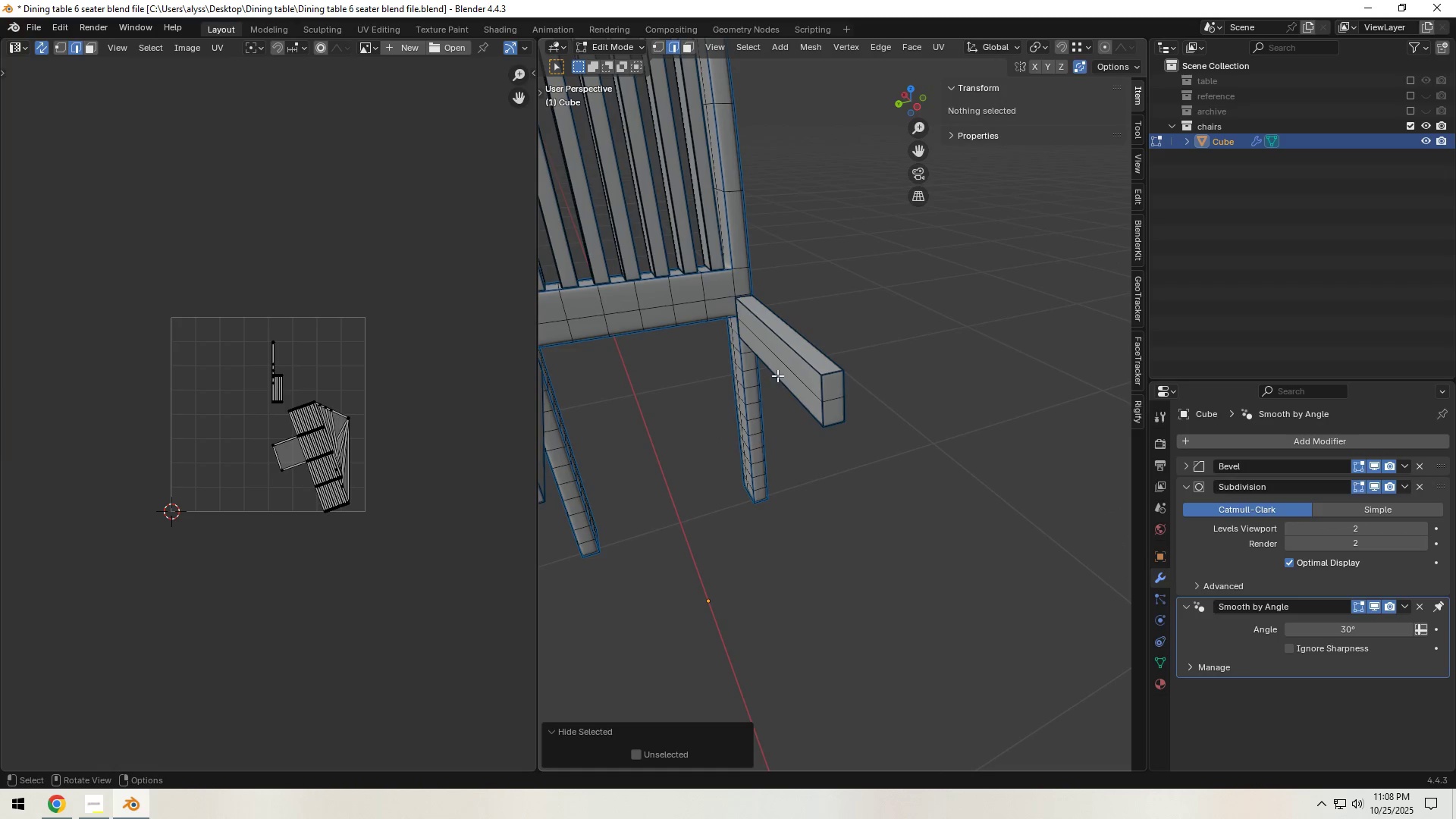 
left_click([784, 369])
 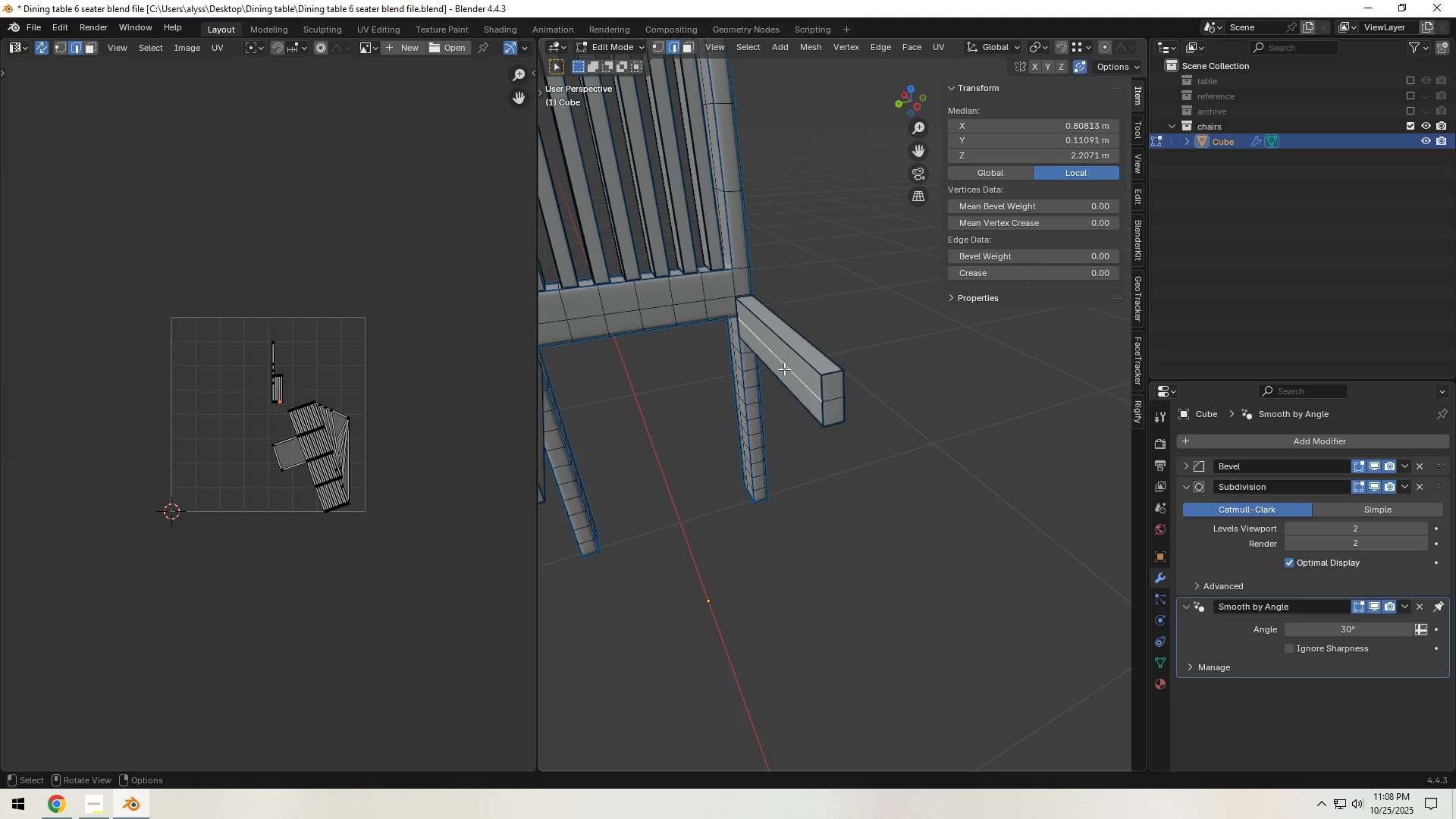 
key(L)
 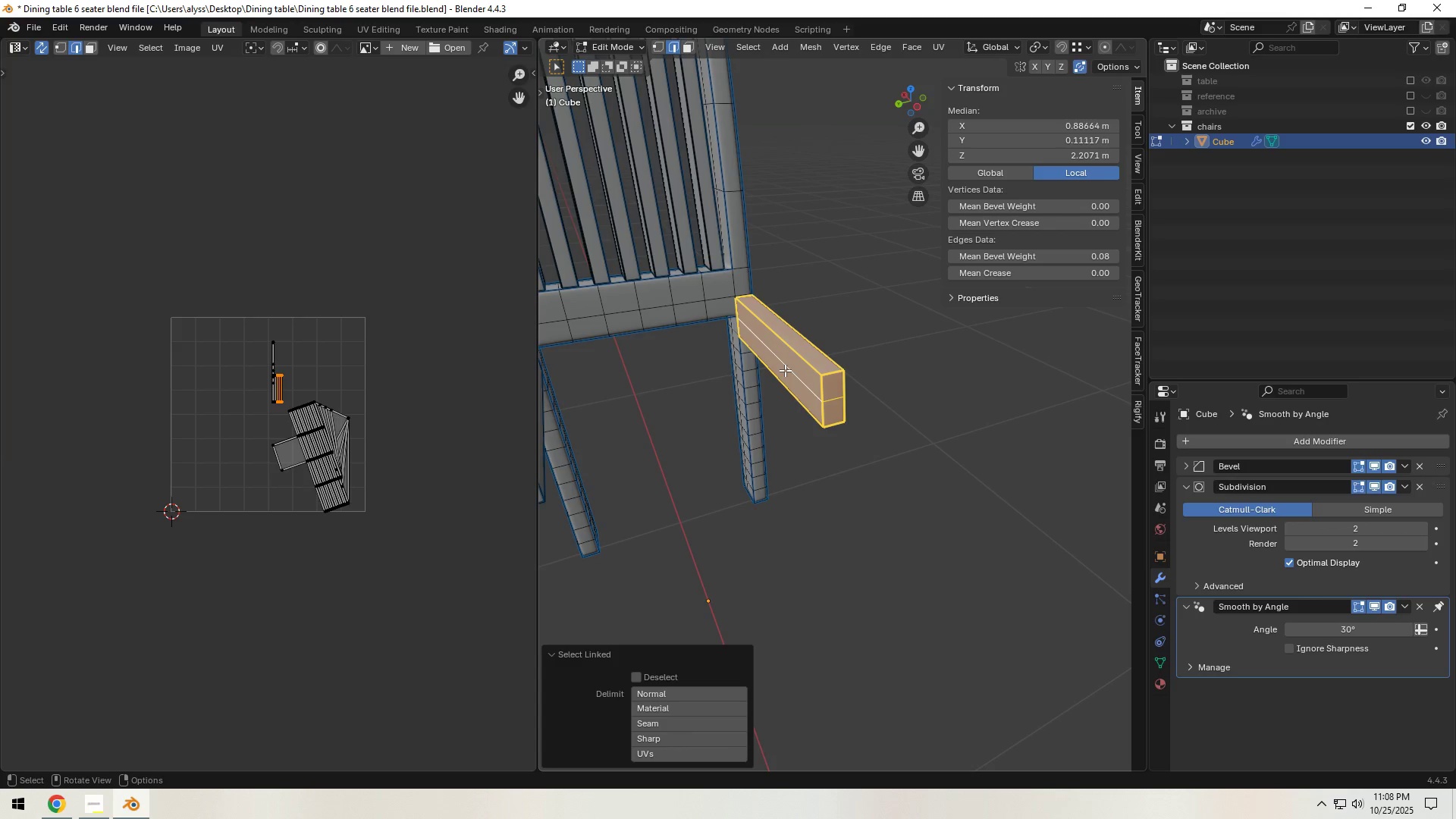 
key(Backquote)
 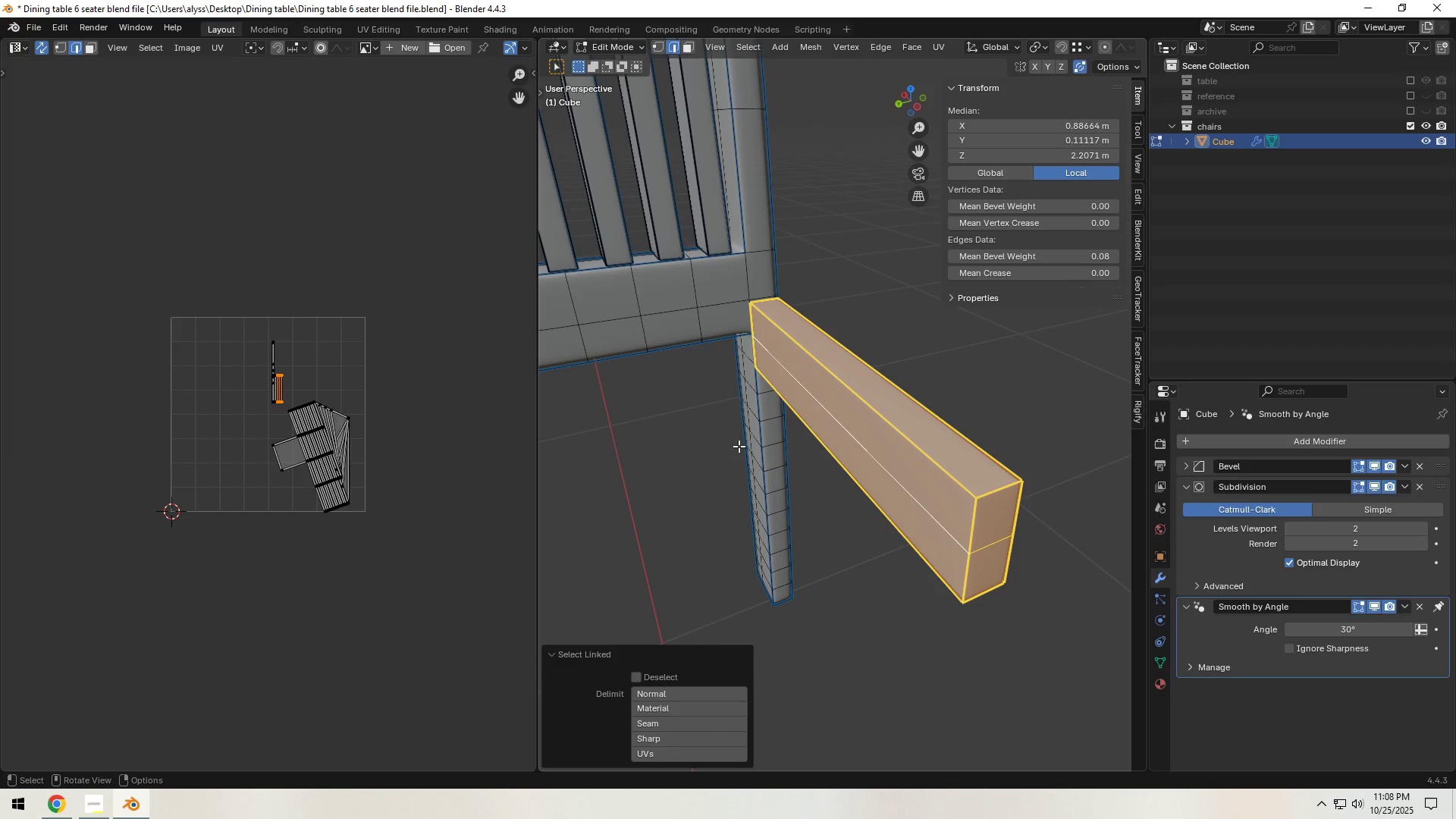 
left_click([720, 473])
 